 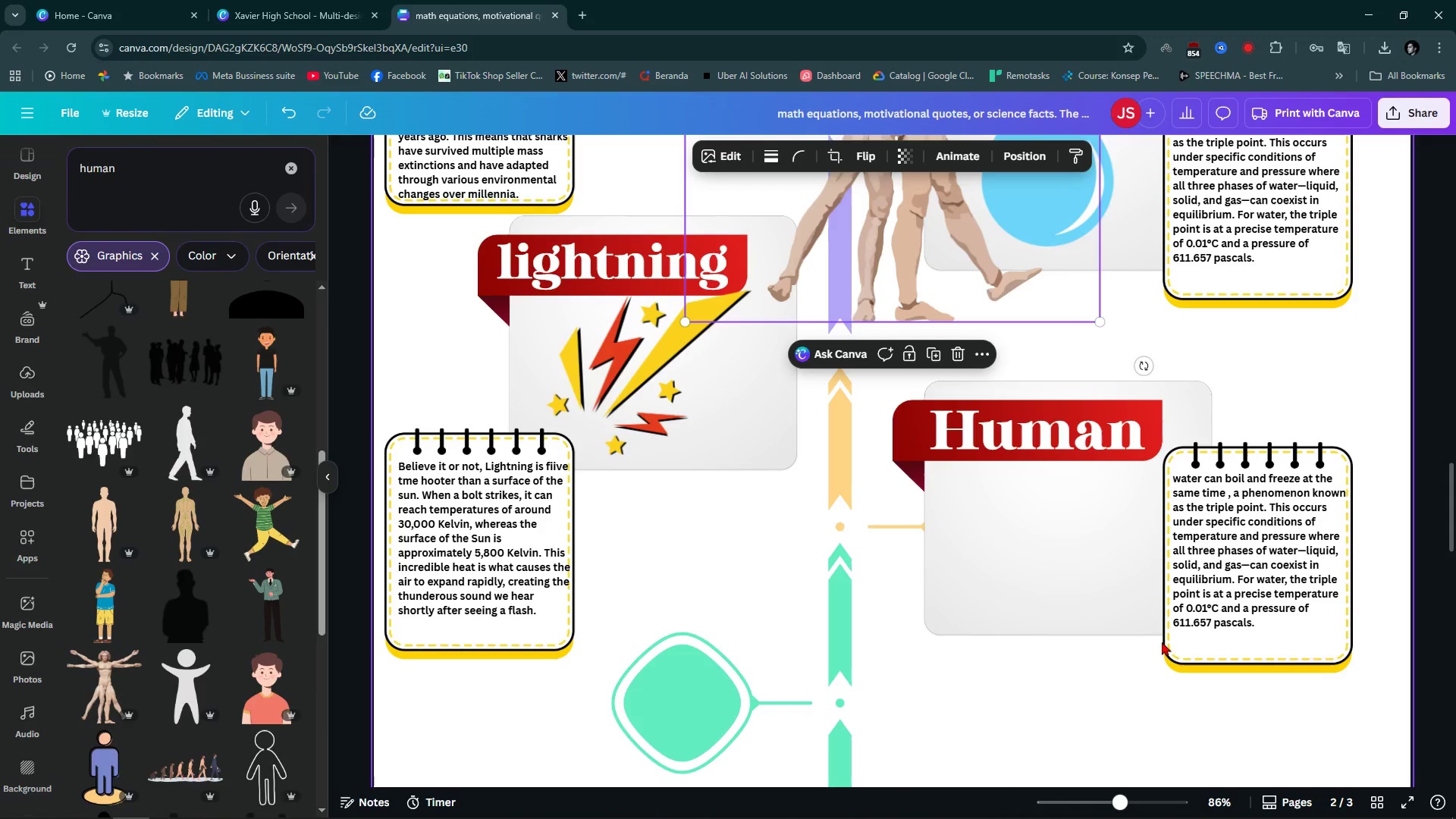 
left_click_drag(start_coordinate=[930, 256], to_coordinate=[1092, 682])
 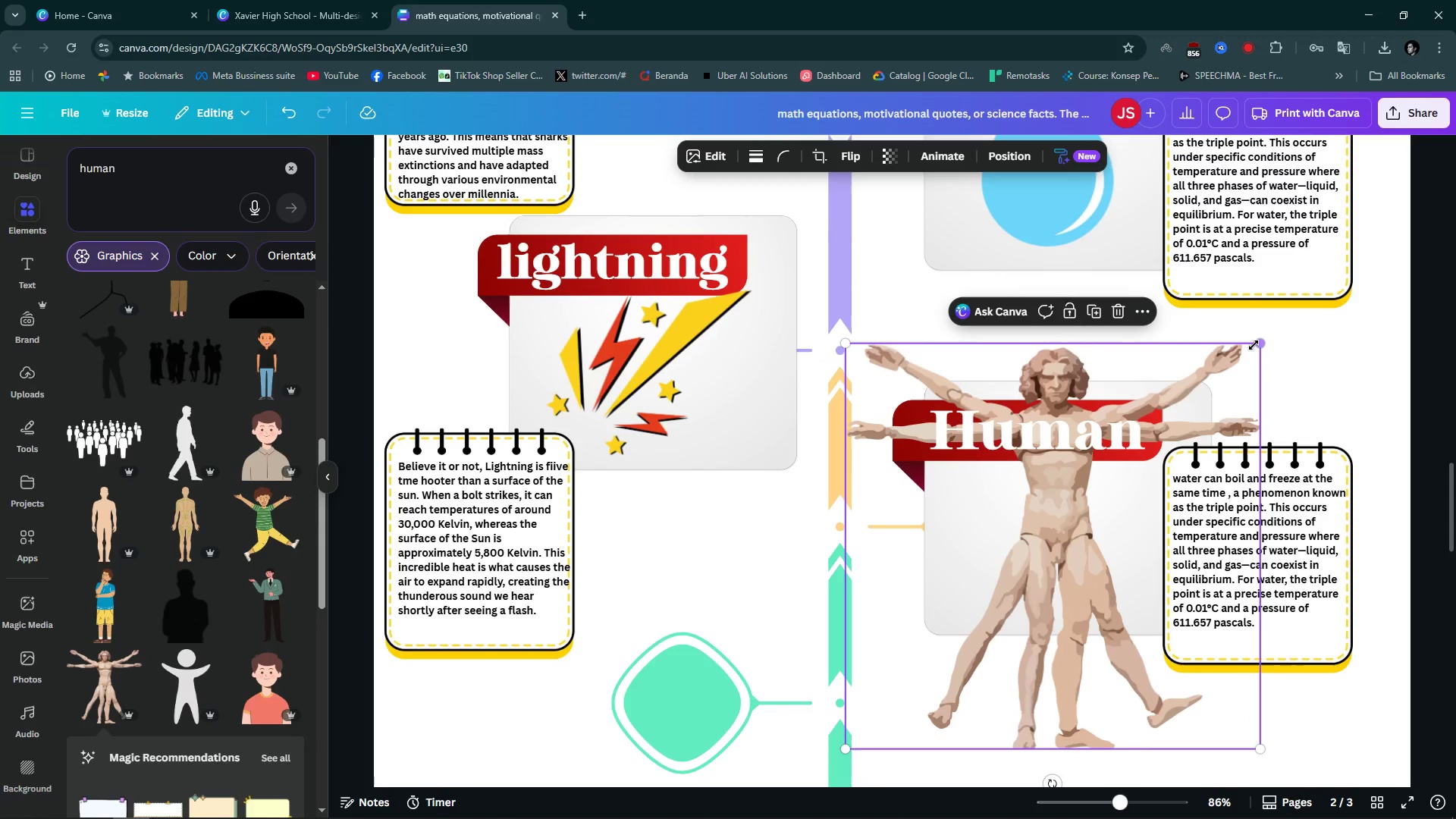 
left_click_drag(start_coordinate=[1254, 345], to_coordinate=[1032, 603])
 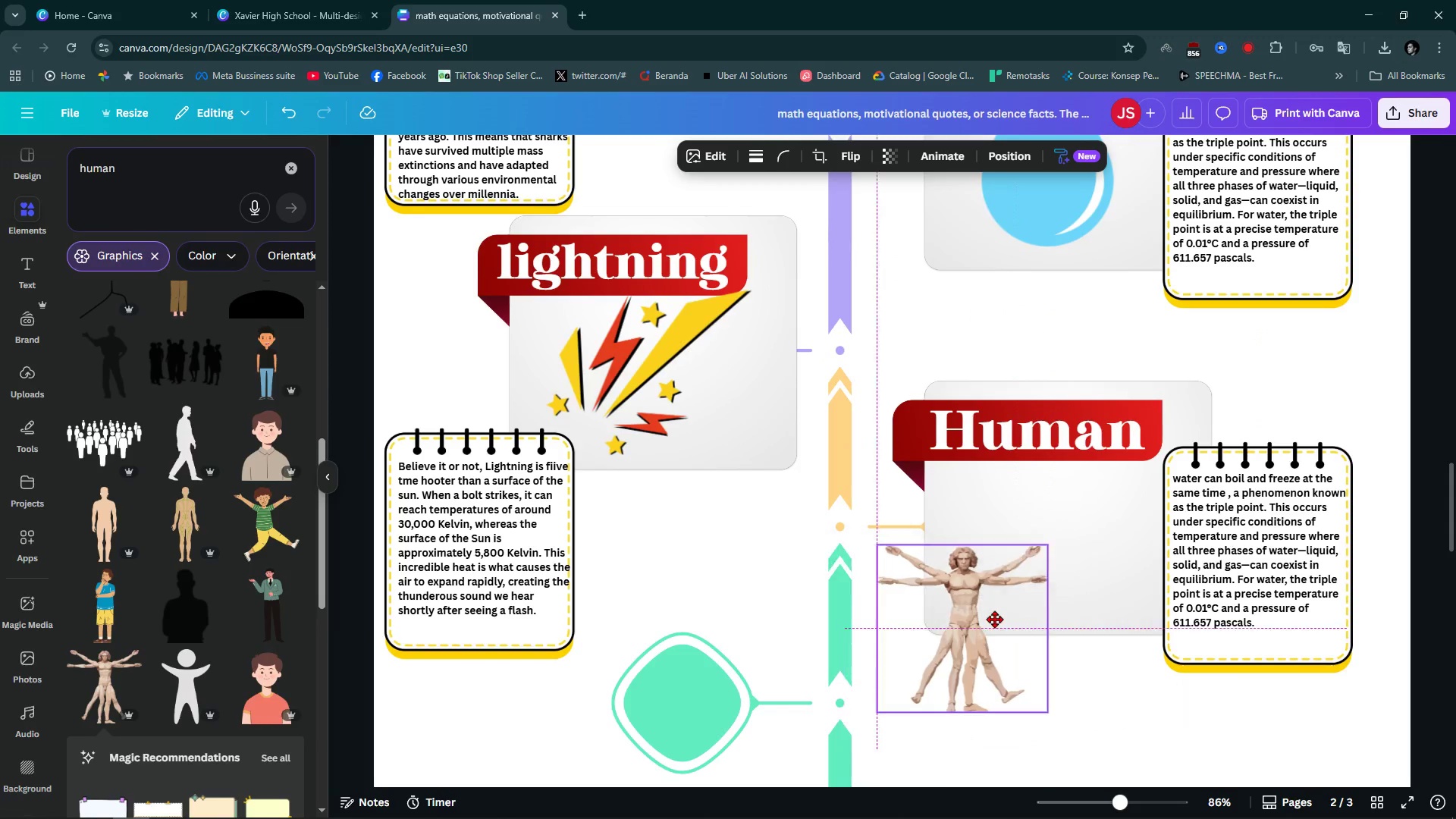 
left_click_drag(start_coordinate=[946, 676], to_coordinate=[1057, 522])
 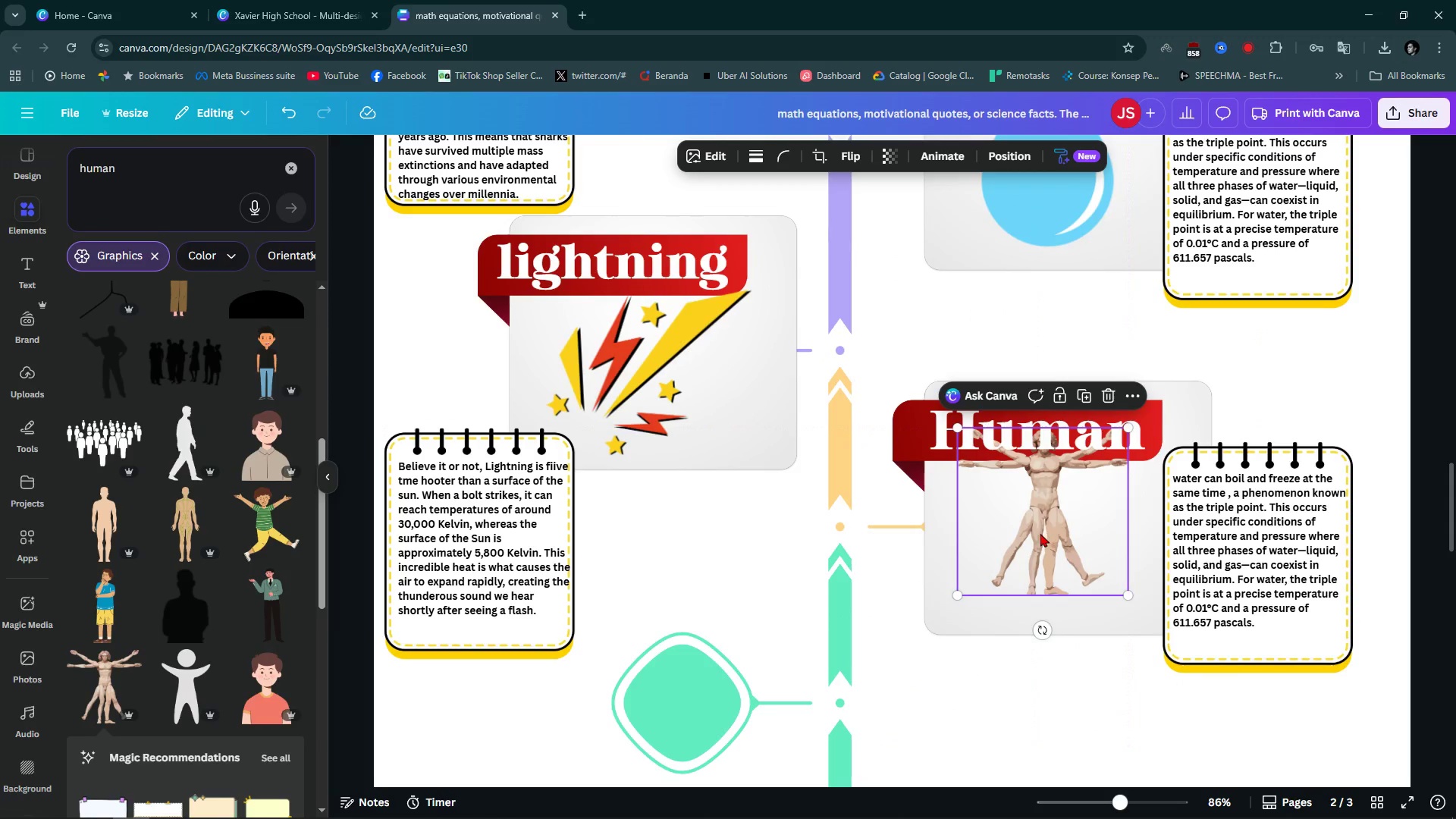 
key(Alt+1)
 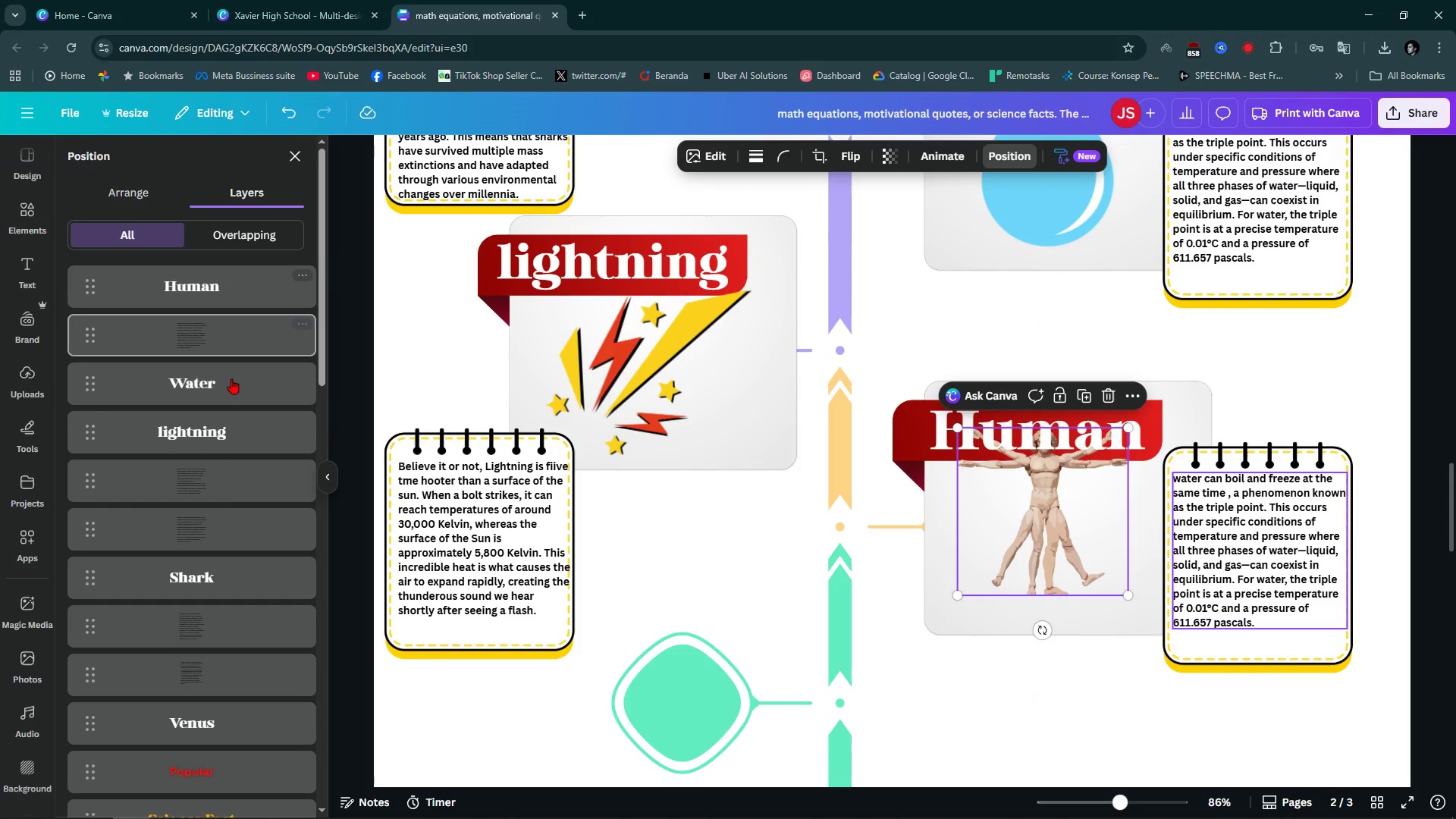 
scroll: coordinate [202, 654], scroll_direction: down, amount: 1.0
 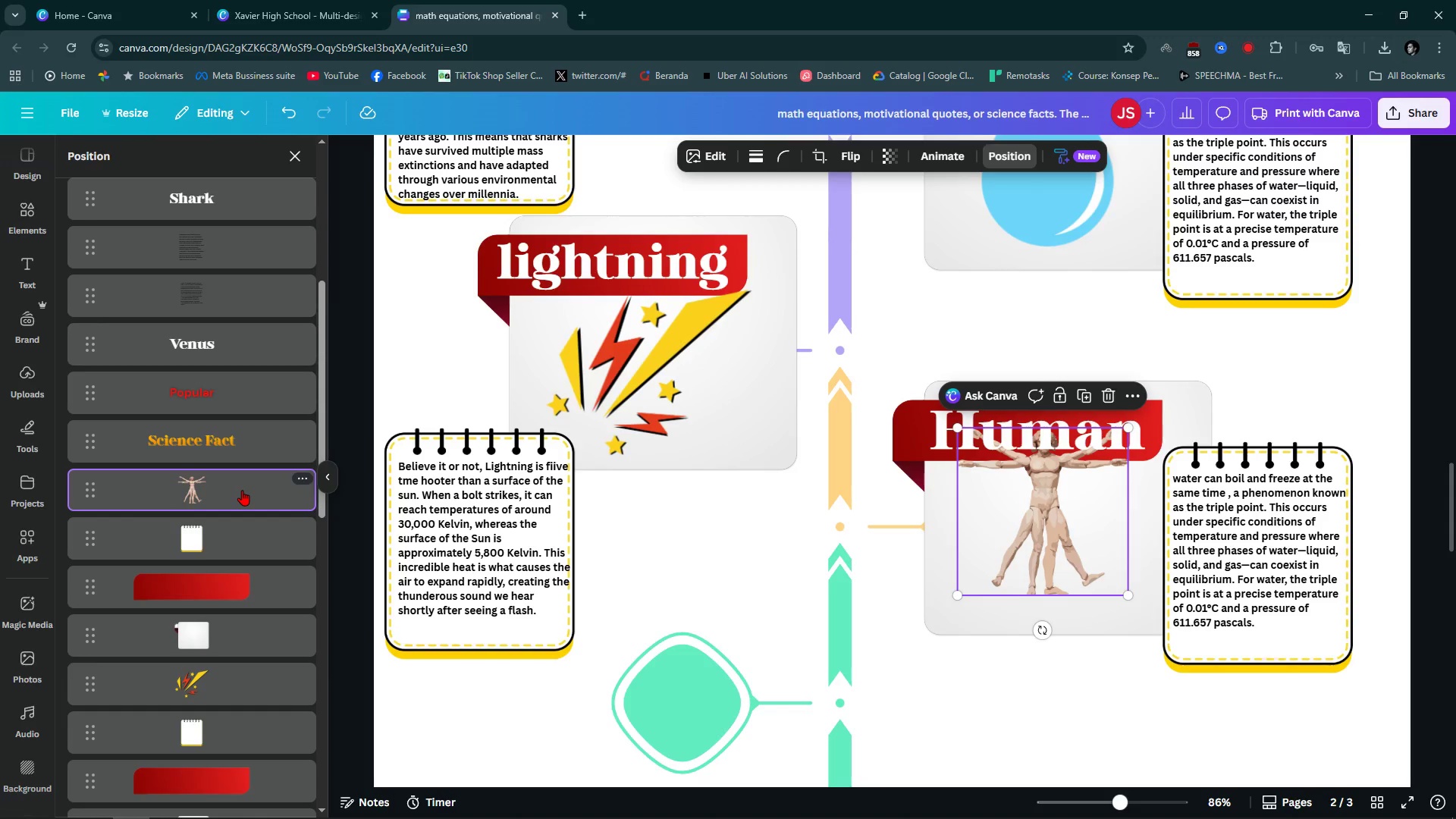 
left_click_drag(start_coordinate=[242, 490], to_coordinate=[230, 642])
 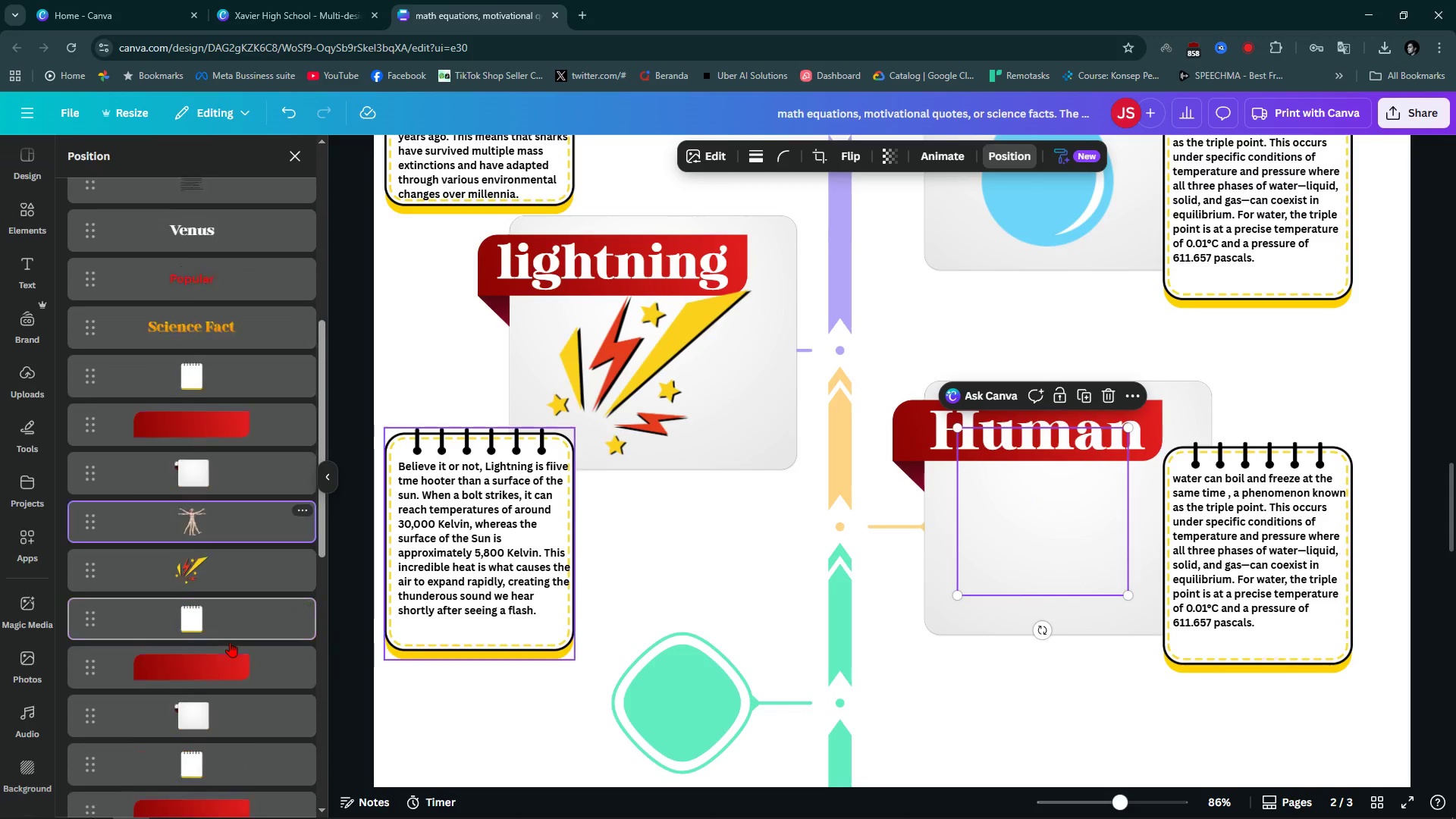 
scroll: coordinate [246, 585], scroll_direction: none, amount: 0.0
 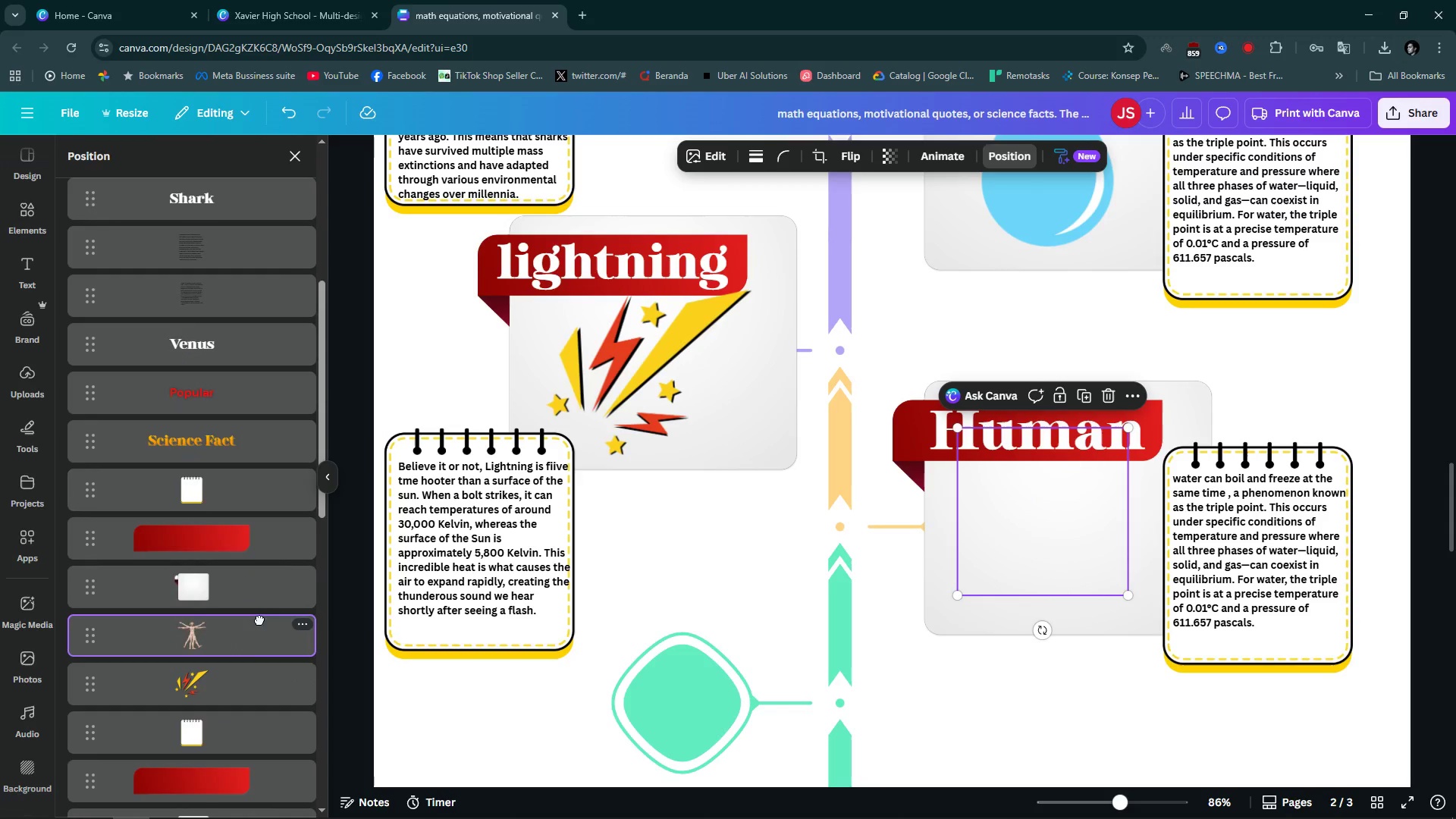 
left_click_drag(start_coordinate=[246, 651], to_coordinate=[252, 582])
 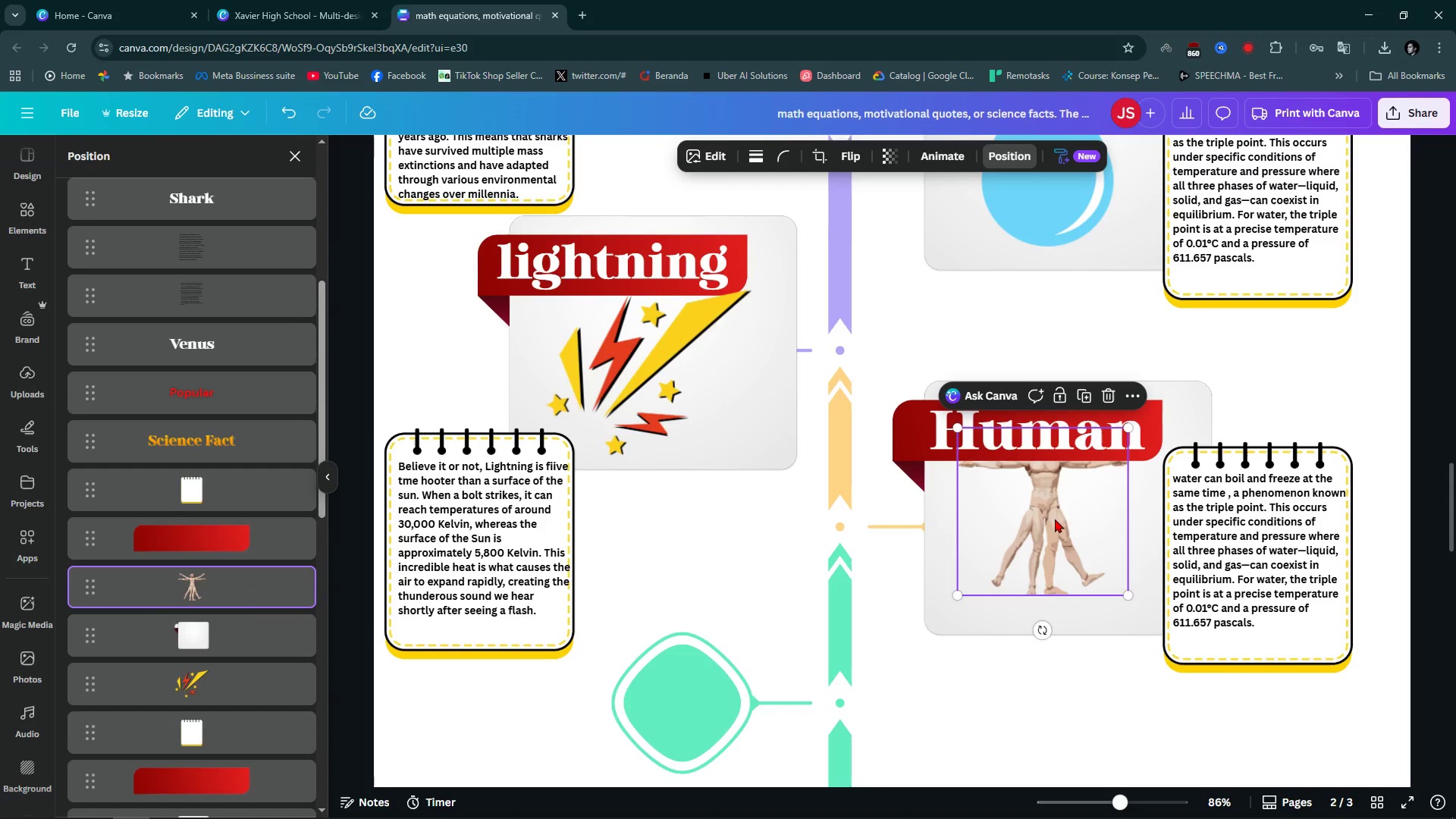 
left_click_drag(start_coordinate=[1053, 519], to_coordinate=[1052, 554])
 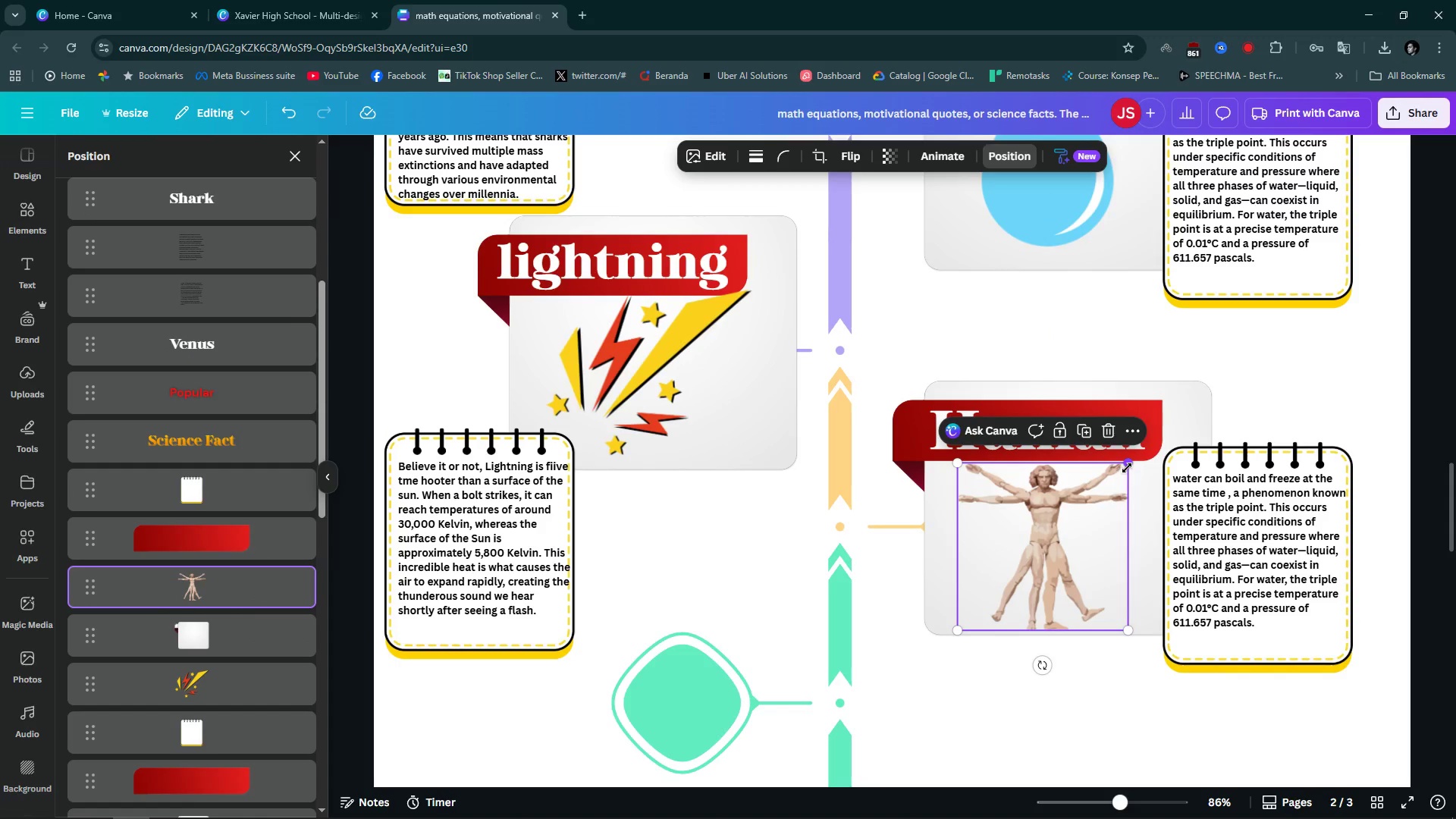 
left_click_drag(start_coordinate=[1127, 468], to_coordinate=[1139, 447])
 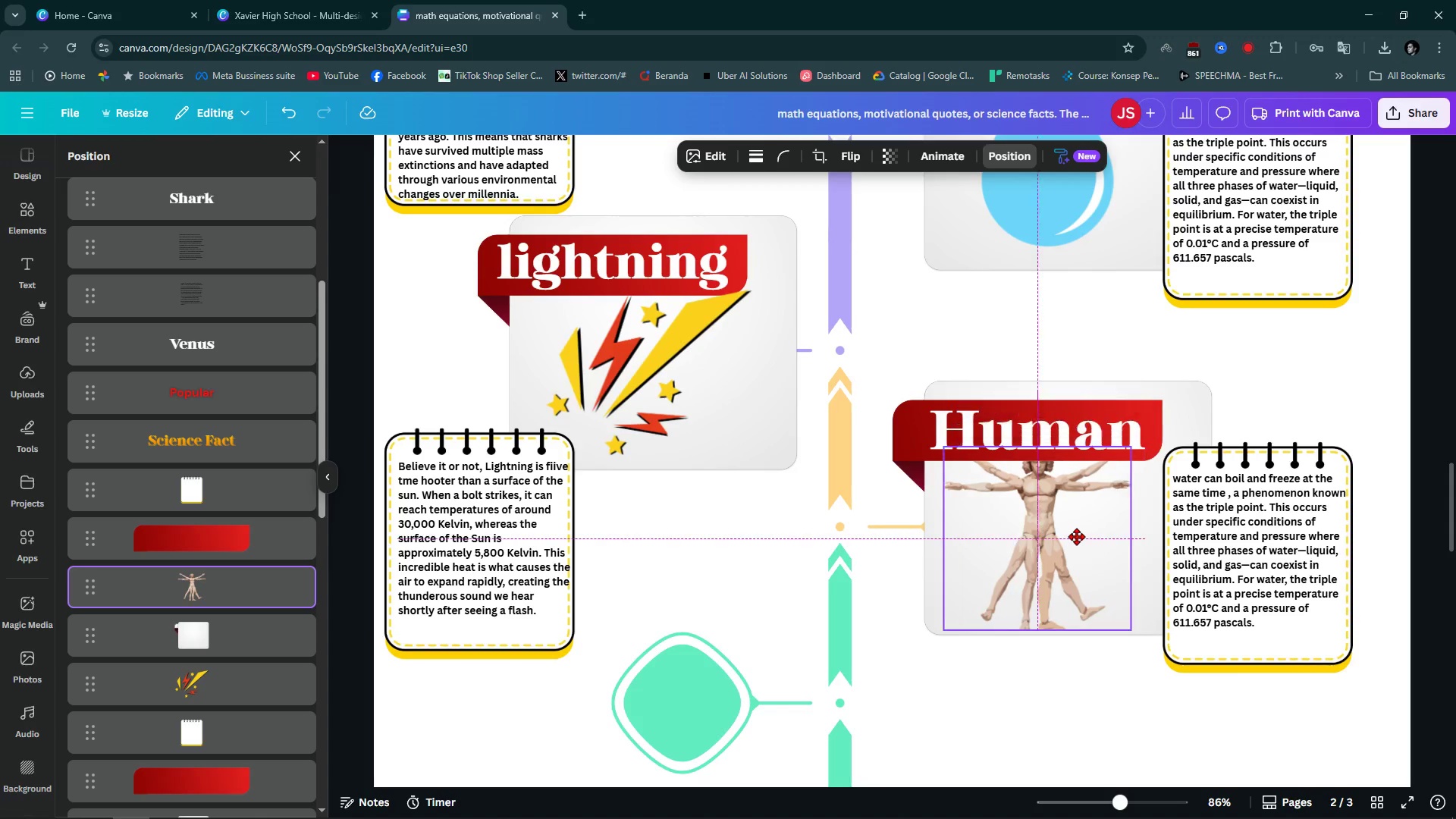 
left_click_drag(start_coordinate=[1094, 535], to_coordinate=[1076, 535])
 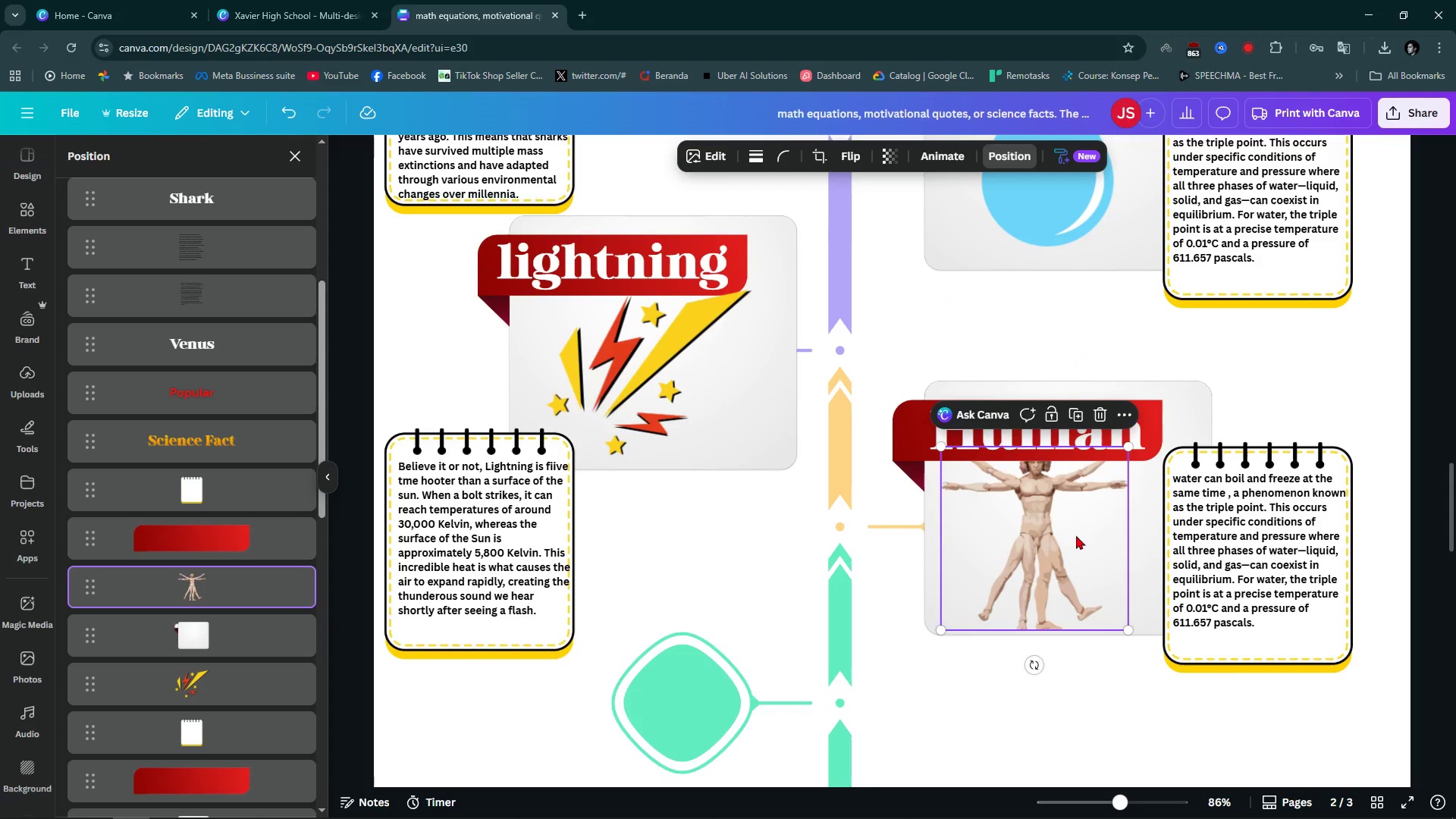 
wait(7.87)
 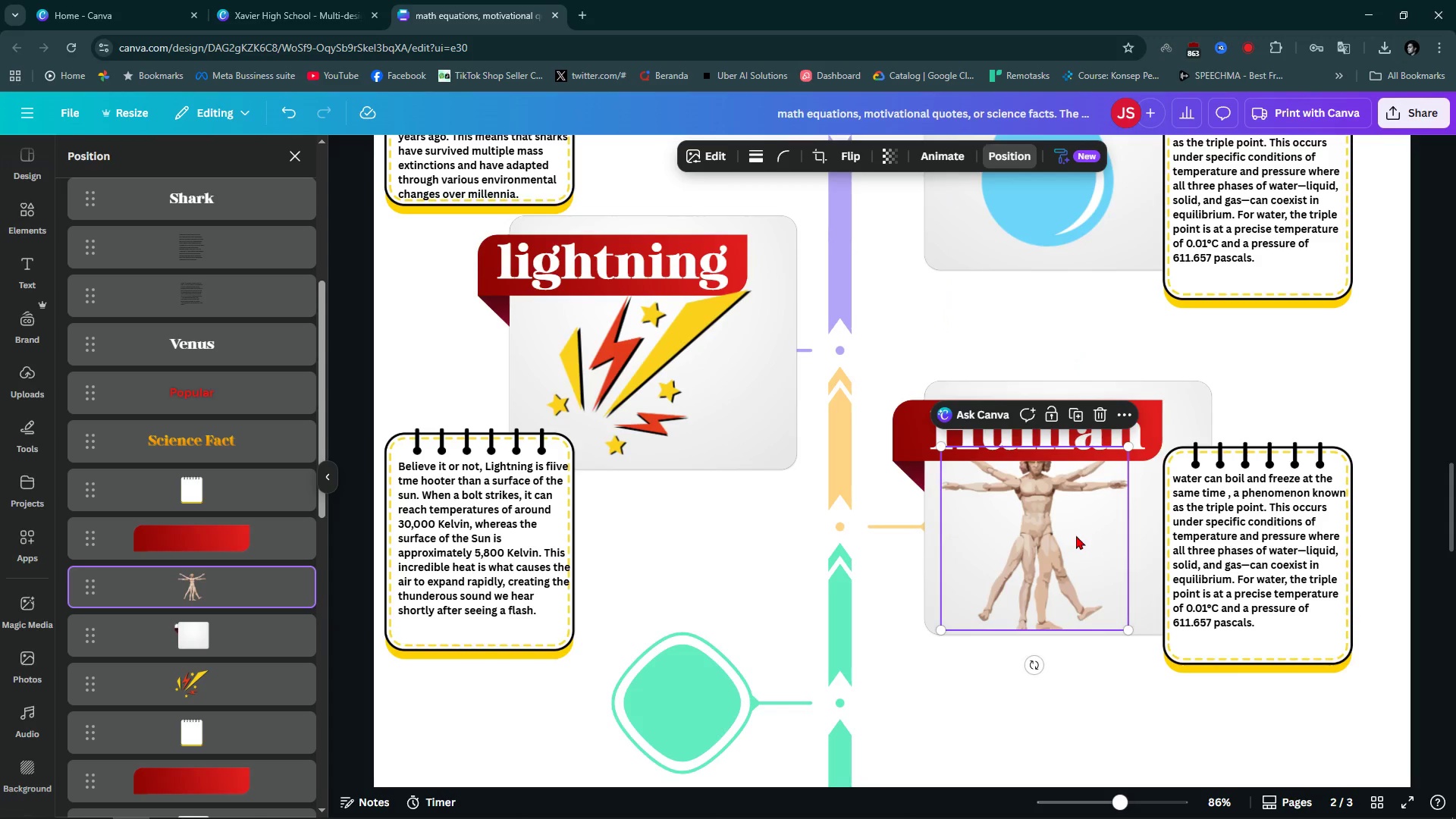 
hold_key(key=ControlLeft, duration=0.73)
scroll: coordinate [1076, 535], scroll_direction: down, amount: 4.0
 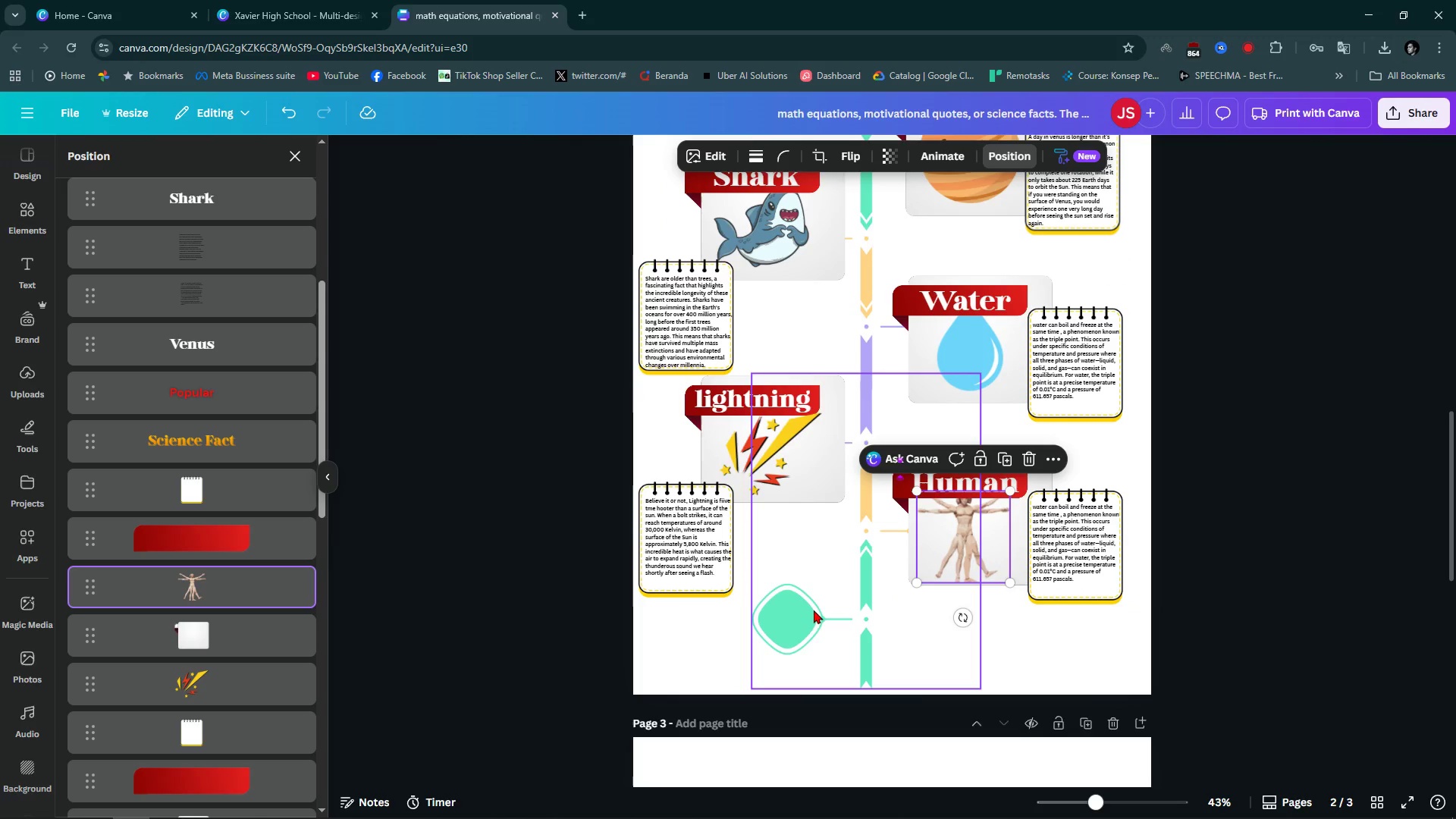 
left_click([814, 610])
 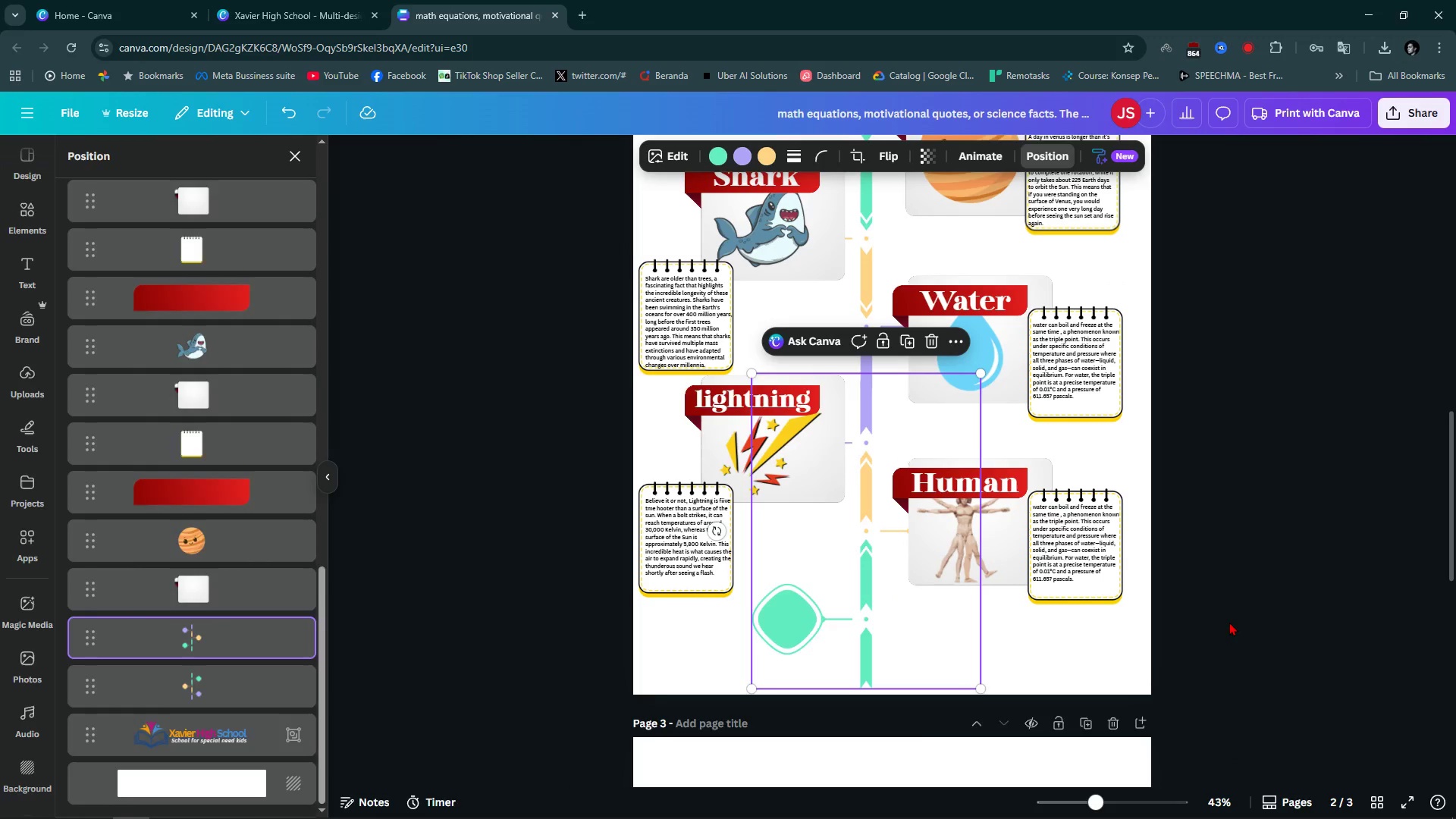 
left_click([1229, 622])
 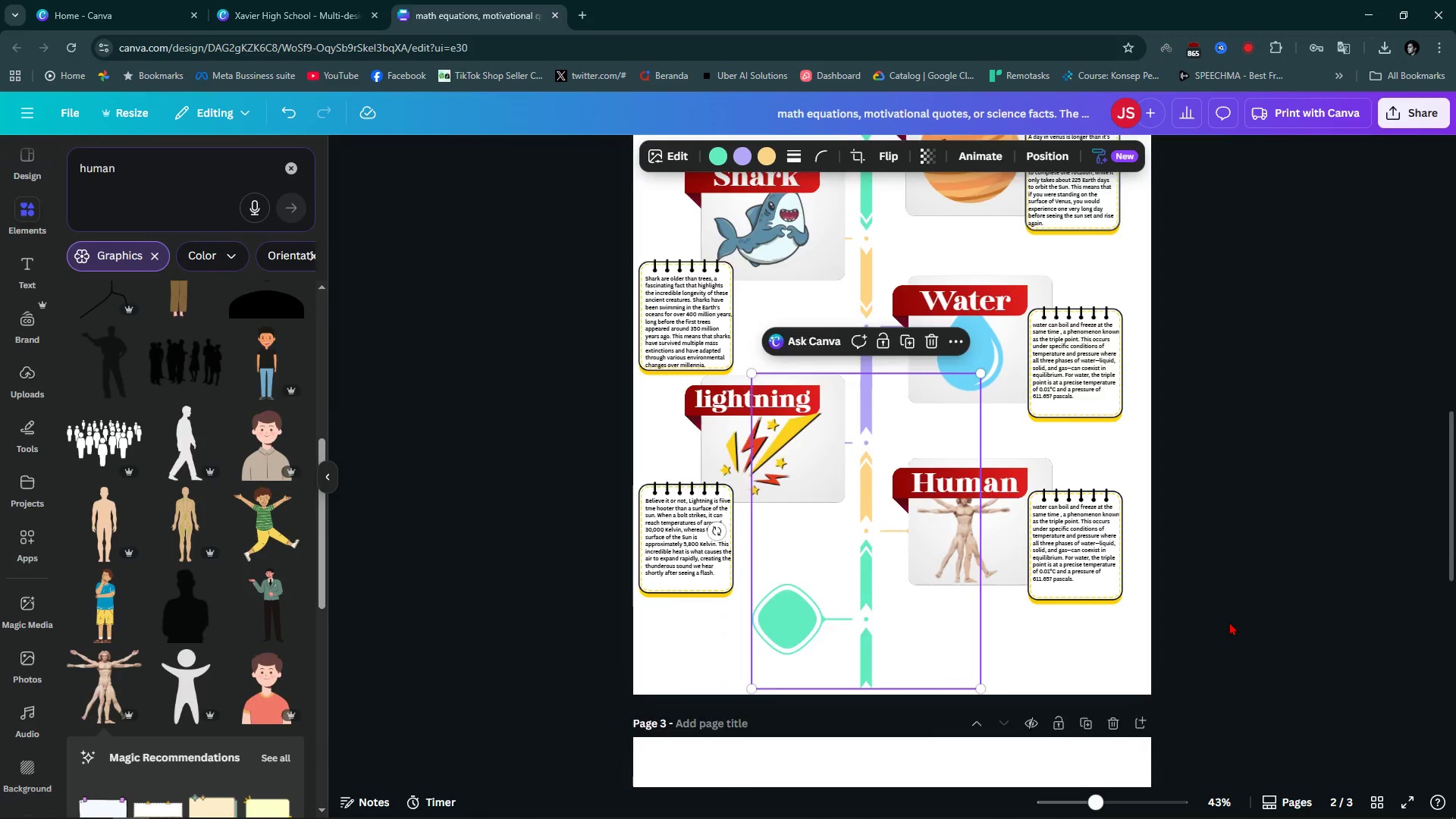 
scroll: coordinate [1229, 622], scroll_direction: up, amount: 4.0
 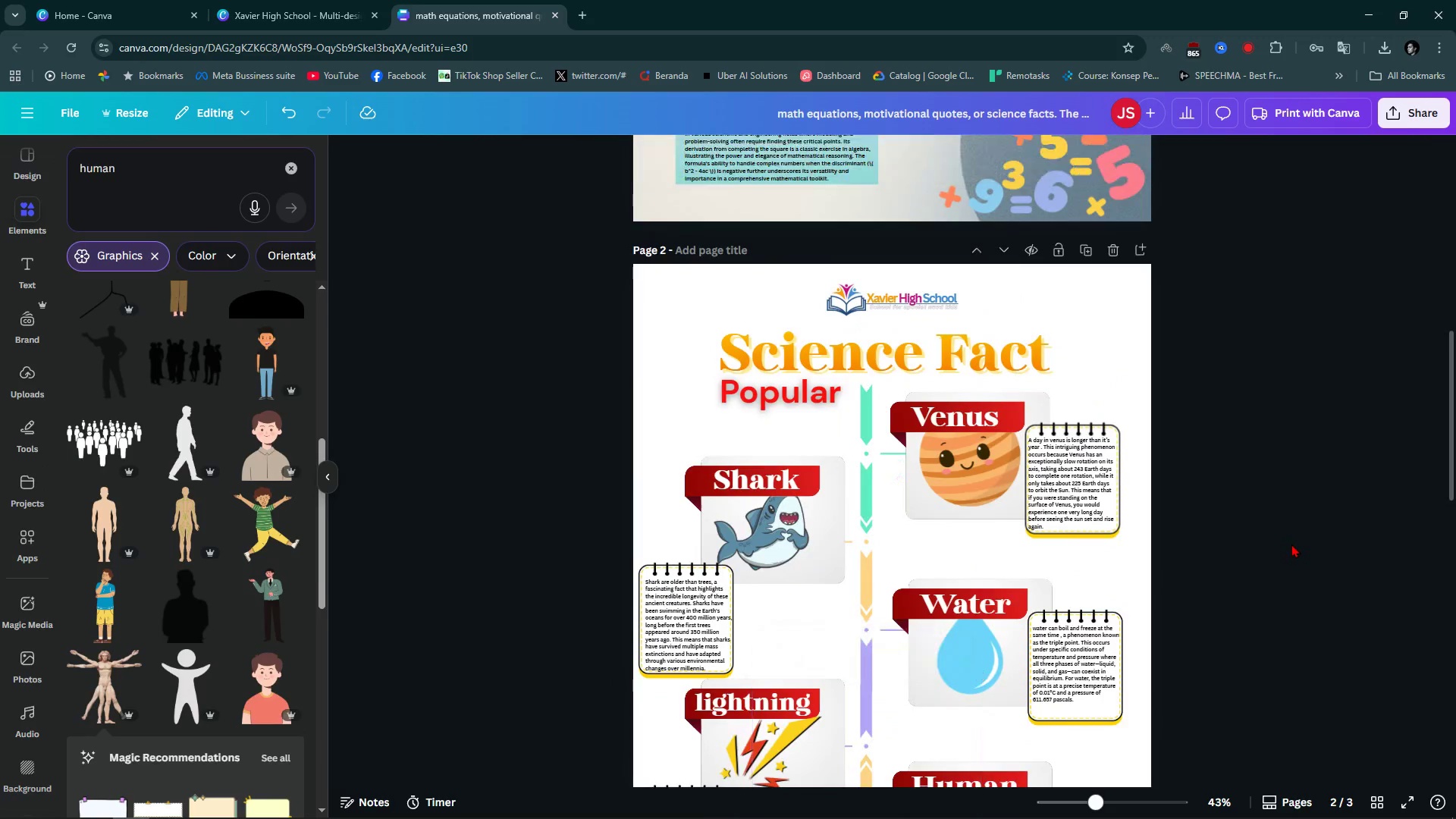 
left_click([1291, 544])
 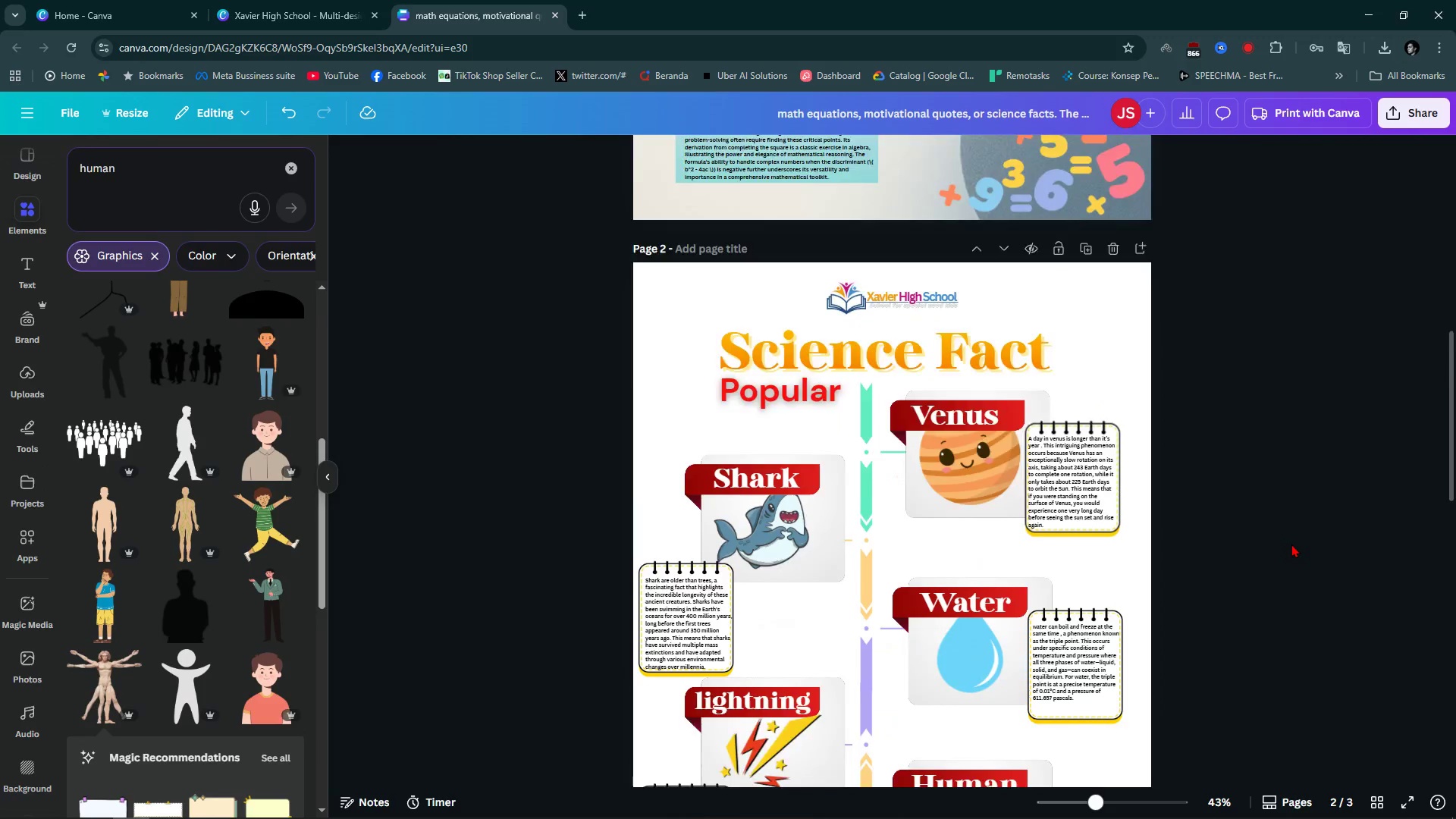 
scroll: coordinate [1291, 544], scroll_direction: none, amount: 0.0
 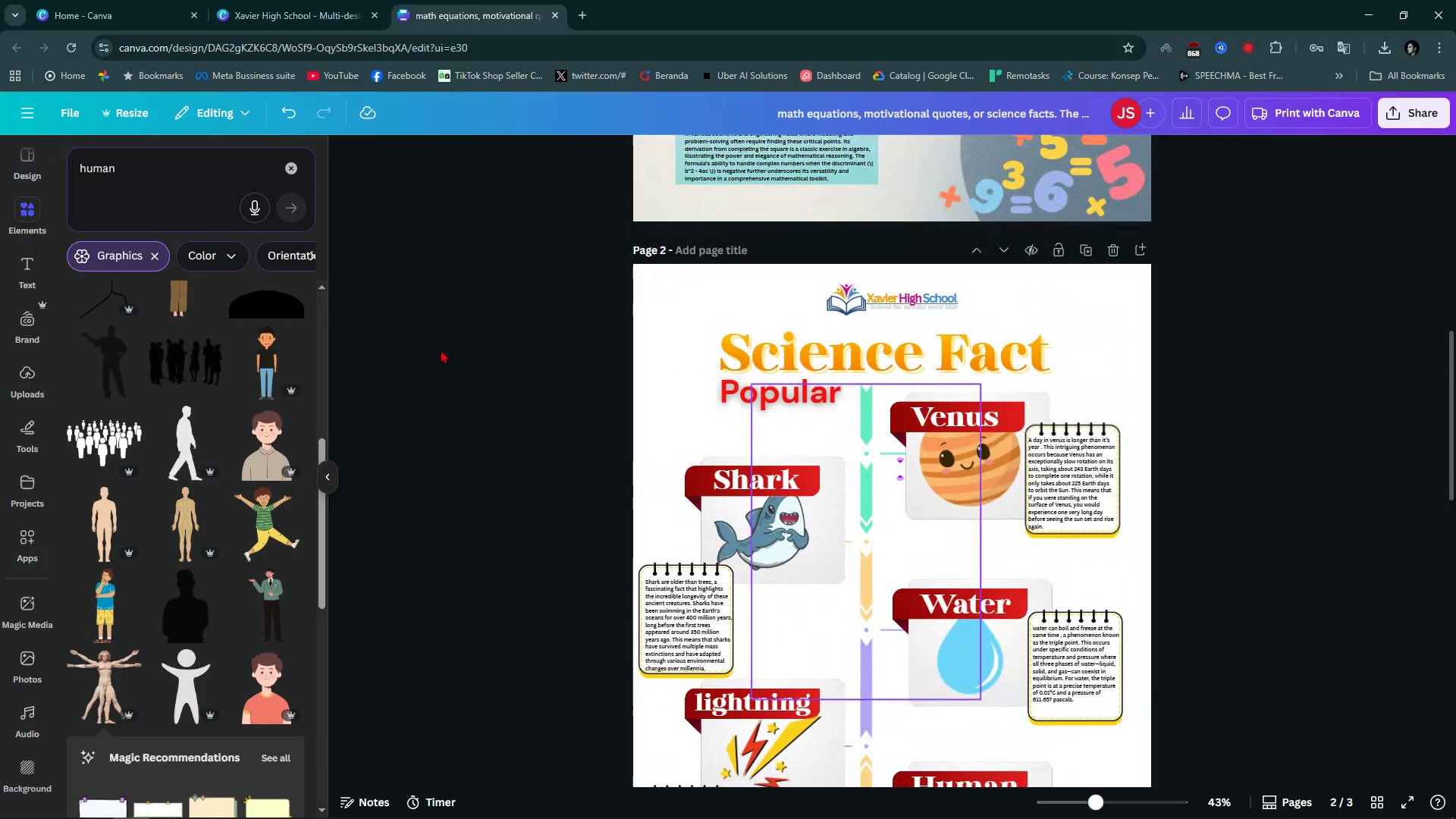 
double_click([127, 182])
 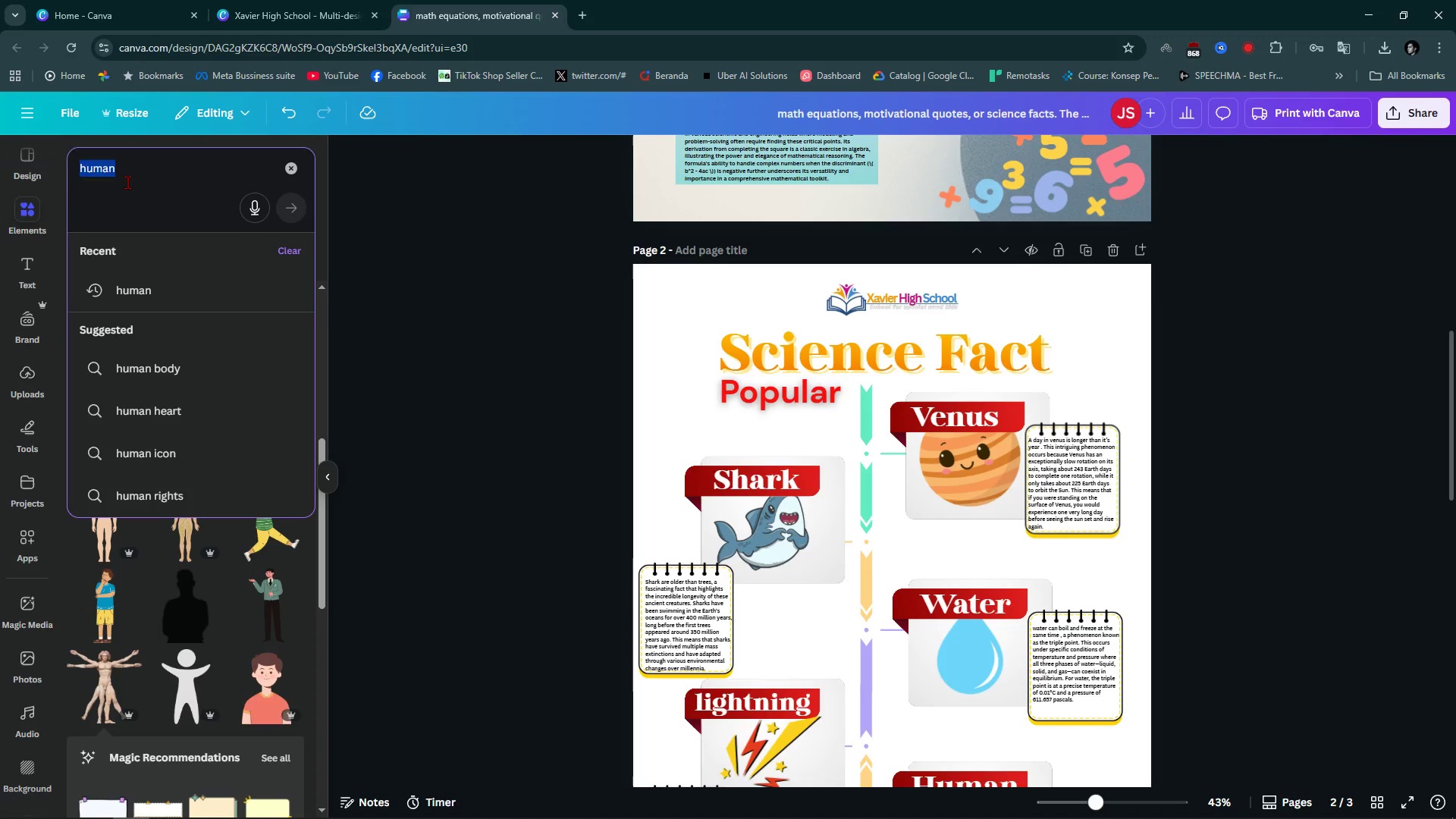 
type(o)
key(Backspace)
type(doodle)
 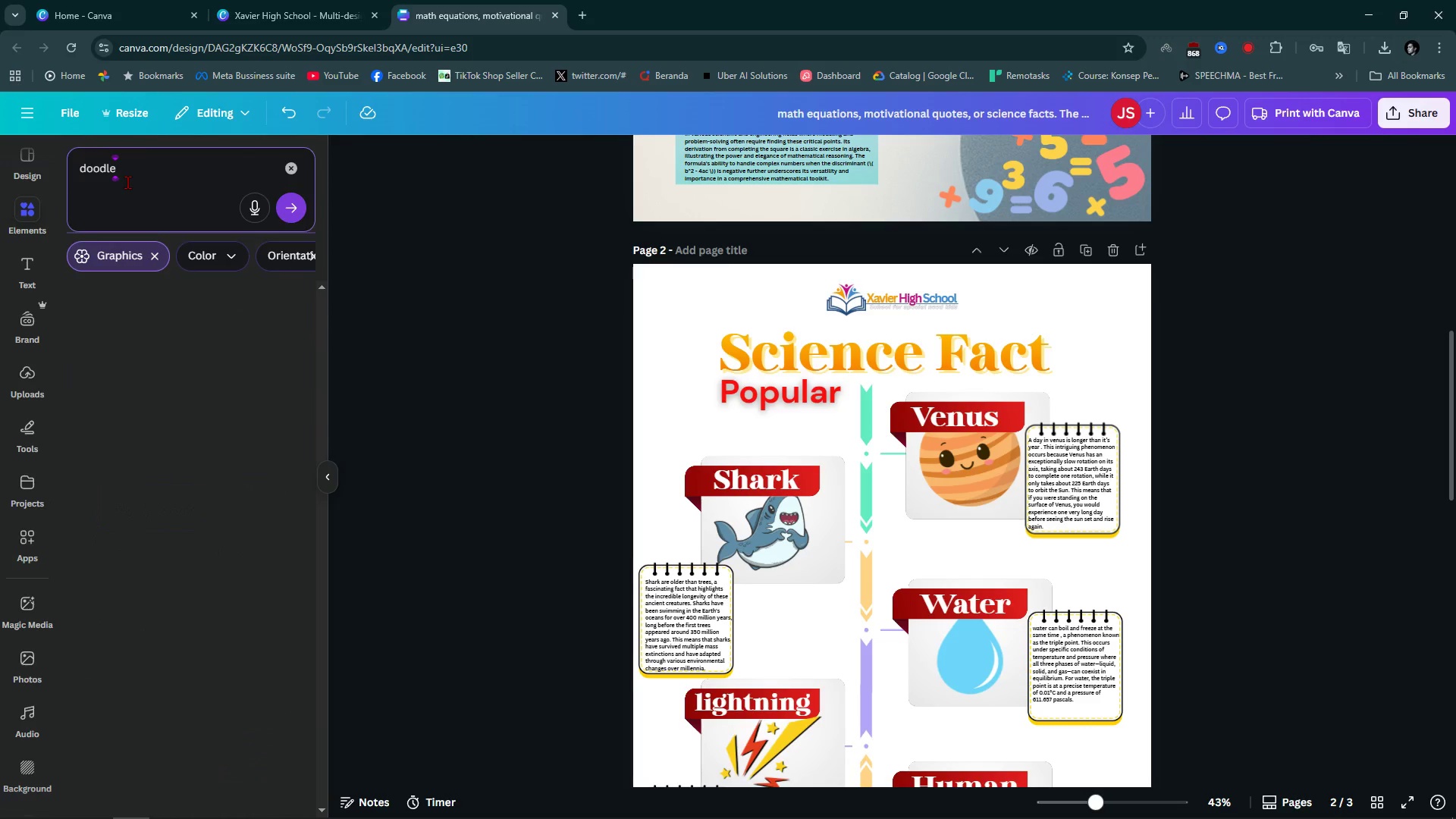 
key(Enter)
 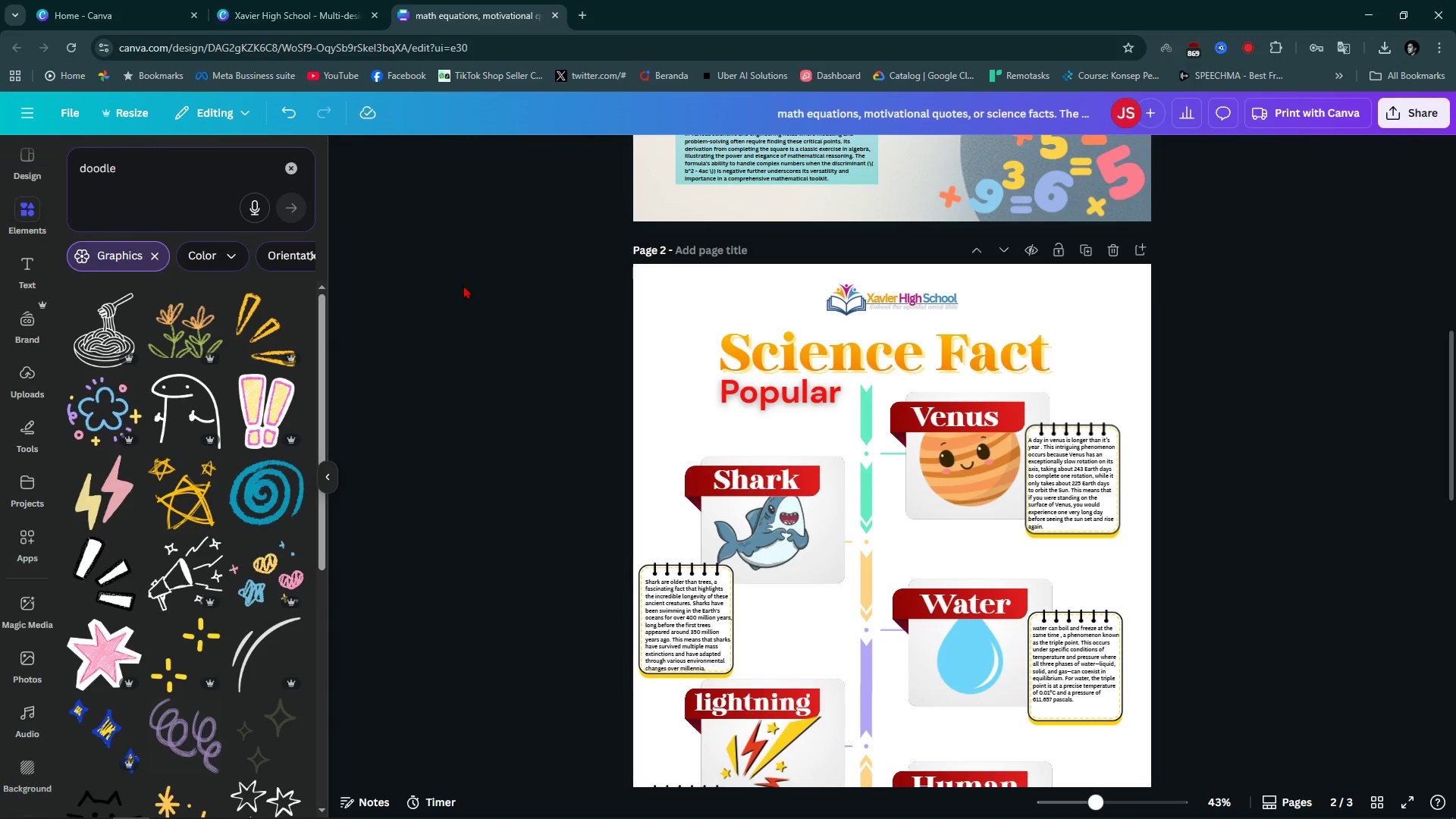 
left_click([255, 340])
 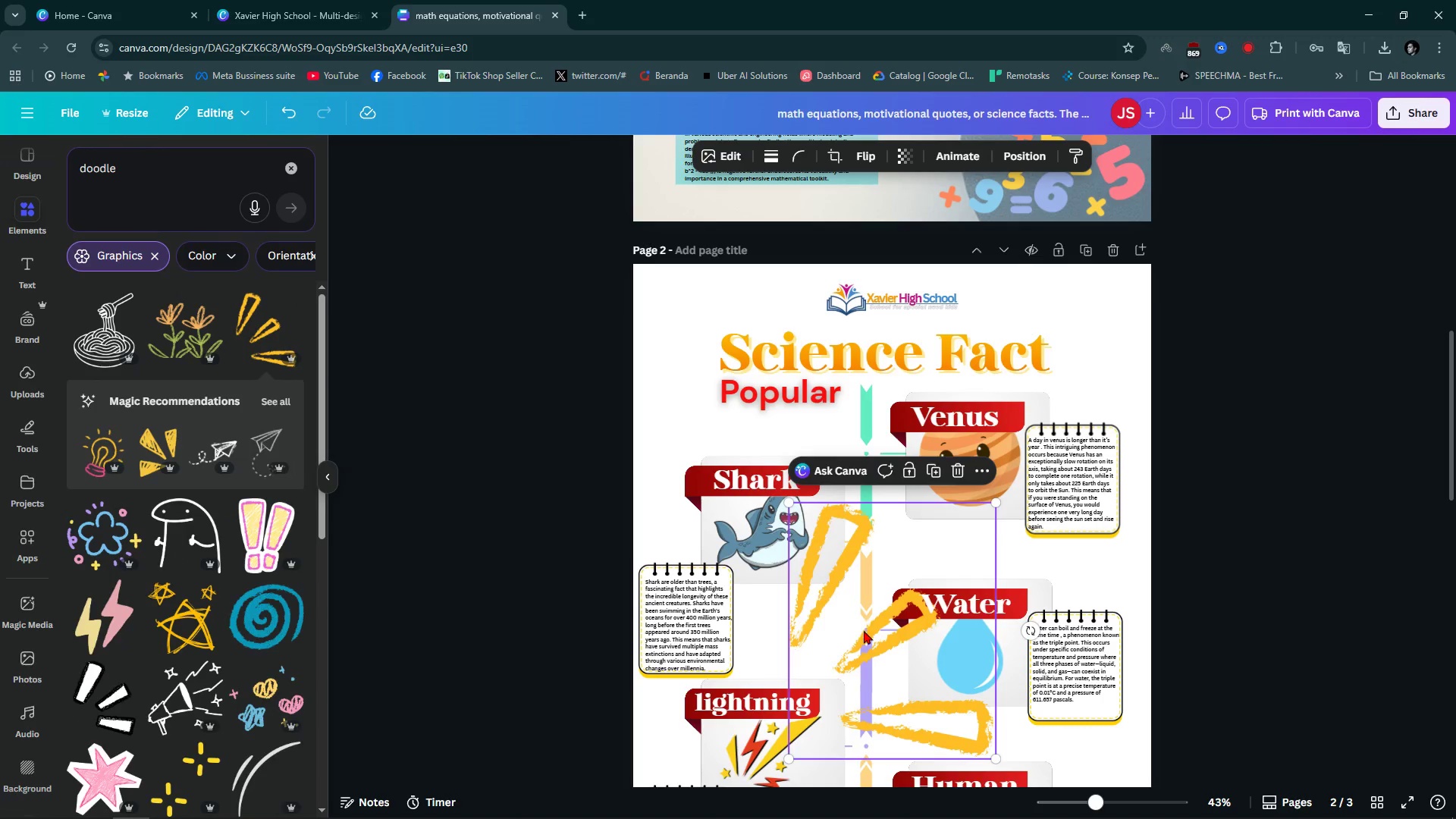 
left_click_drag(start_coordinate=[864, 634], to_coordinate=[1069, 332])
 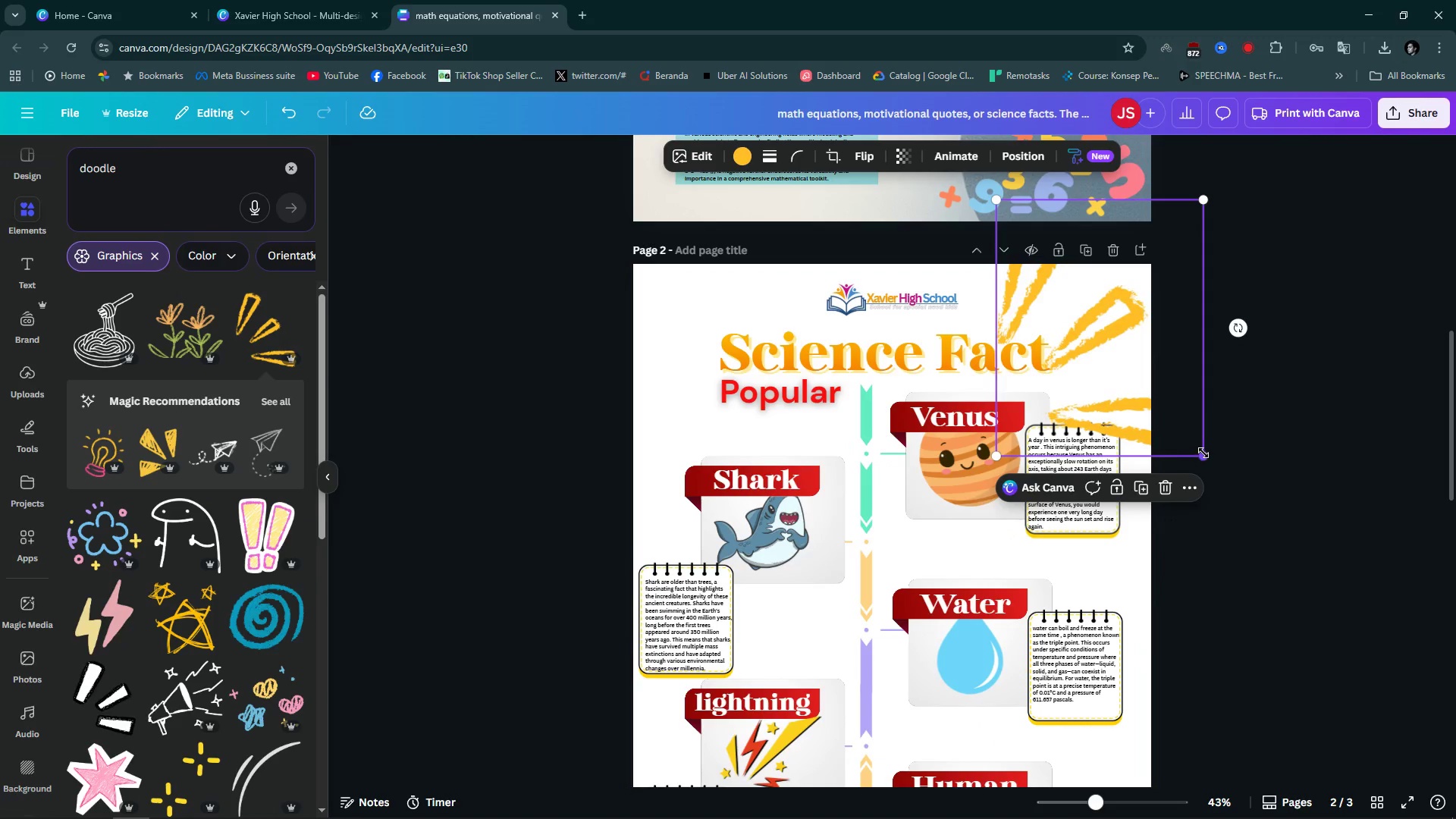 
left_click_drag(start_coordinate=[1203, 453], to_coordinate=[1012, 333])
 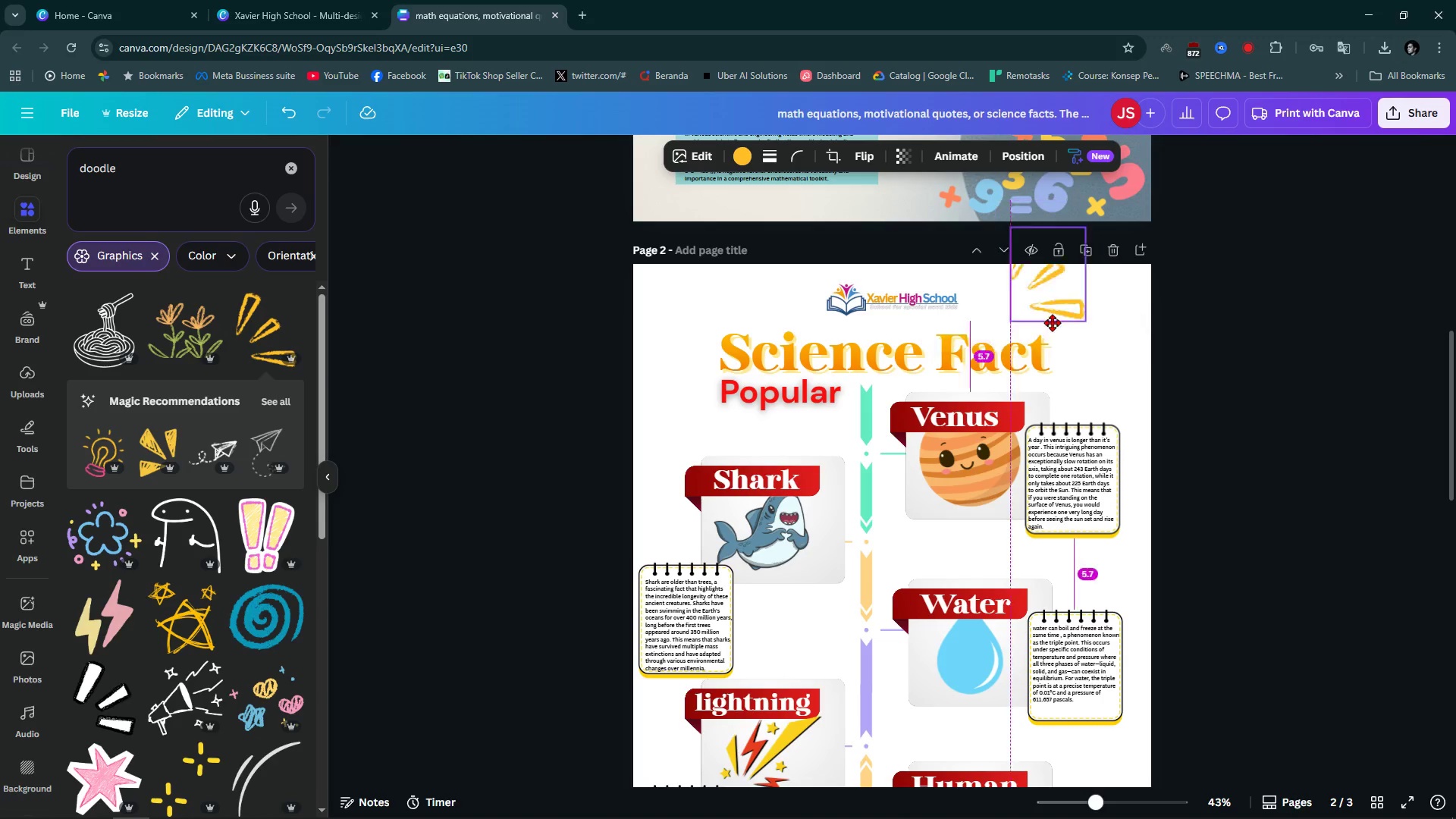 
left_click_drag(start_coordinate=[1028, 278], to_coordinate=[1061, 356])
 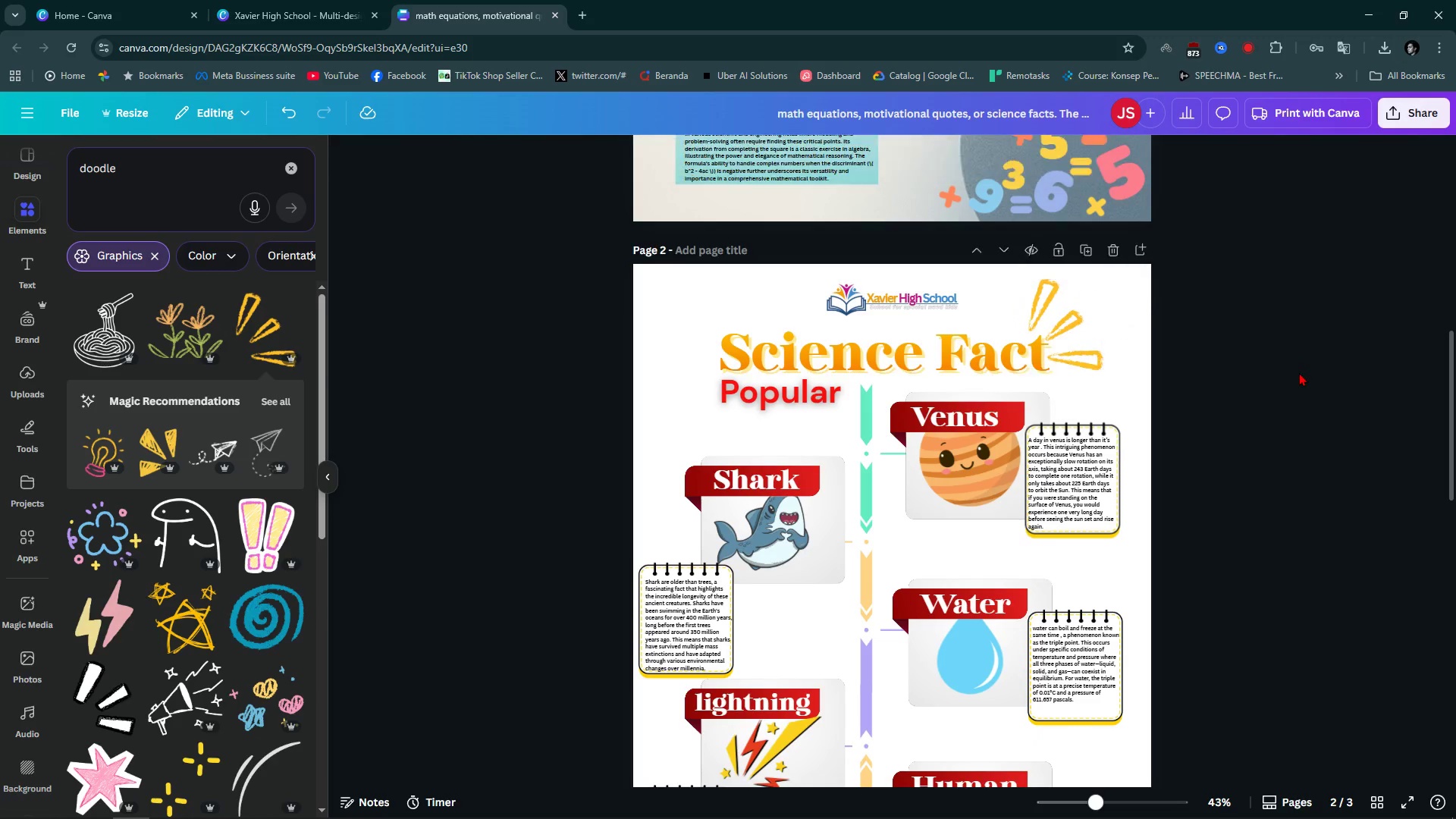 
left_click([1299, 372])
 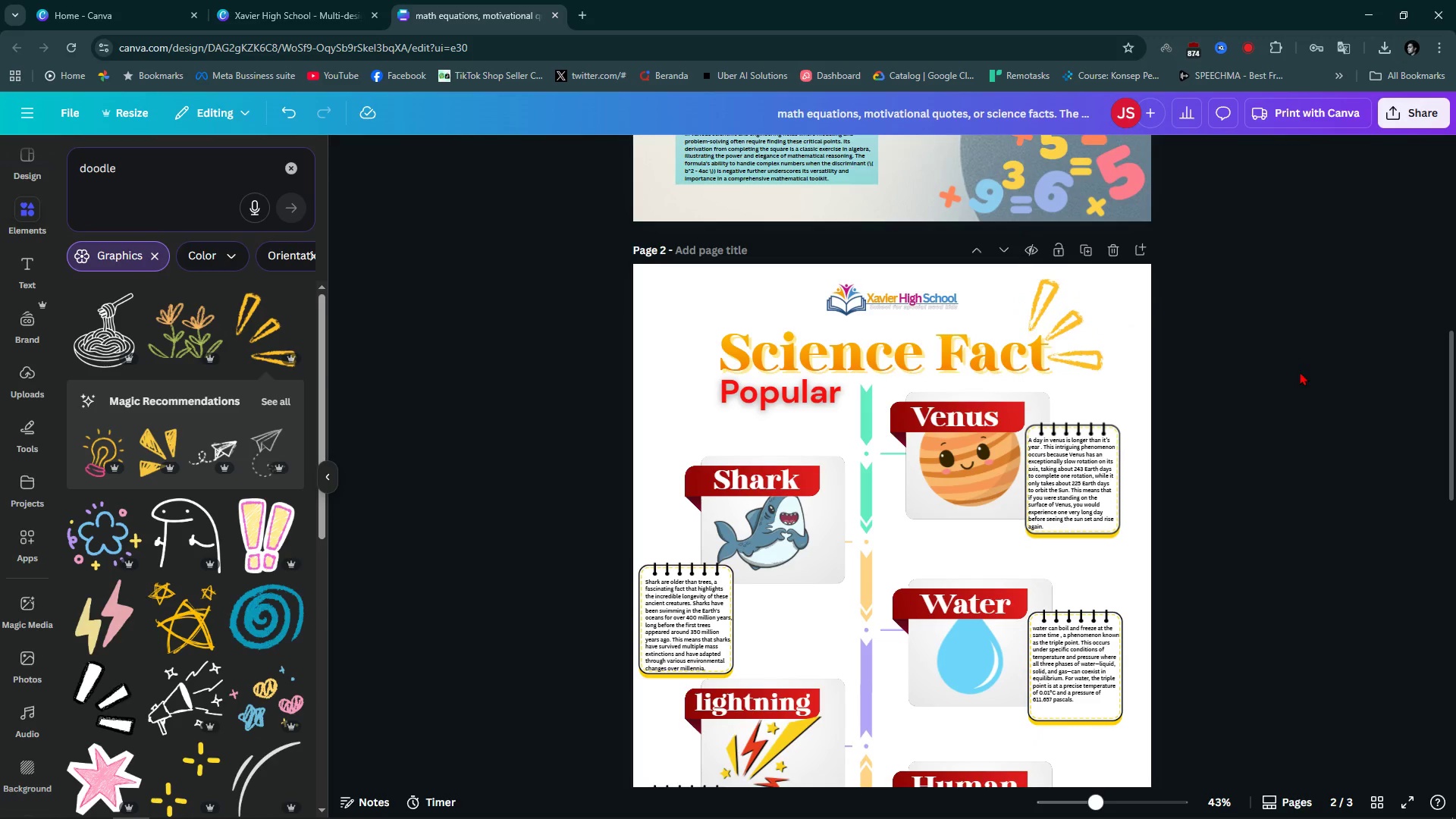 
scroll: coordinate [1279, 417], scroll_direction: down, amount: 3.0
 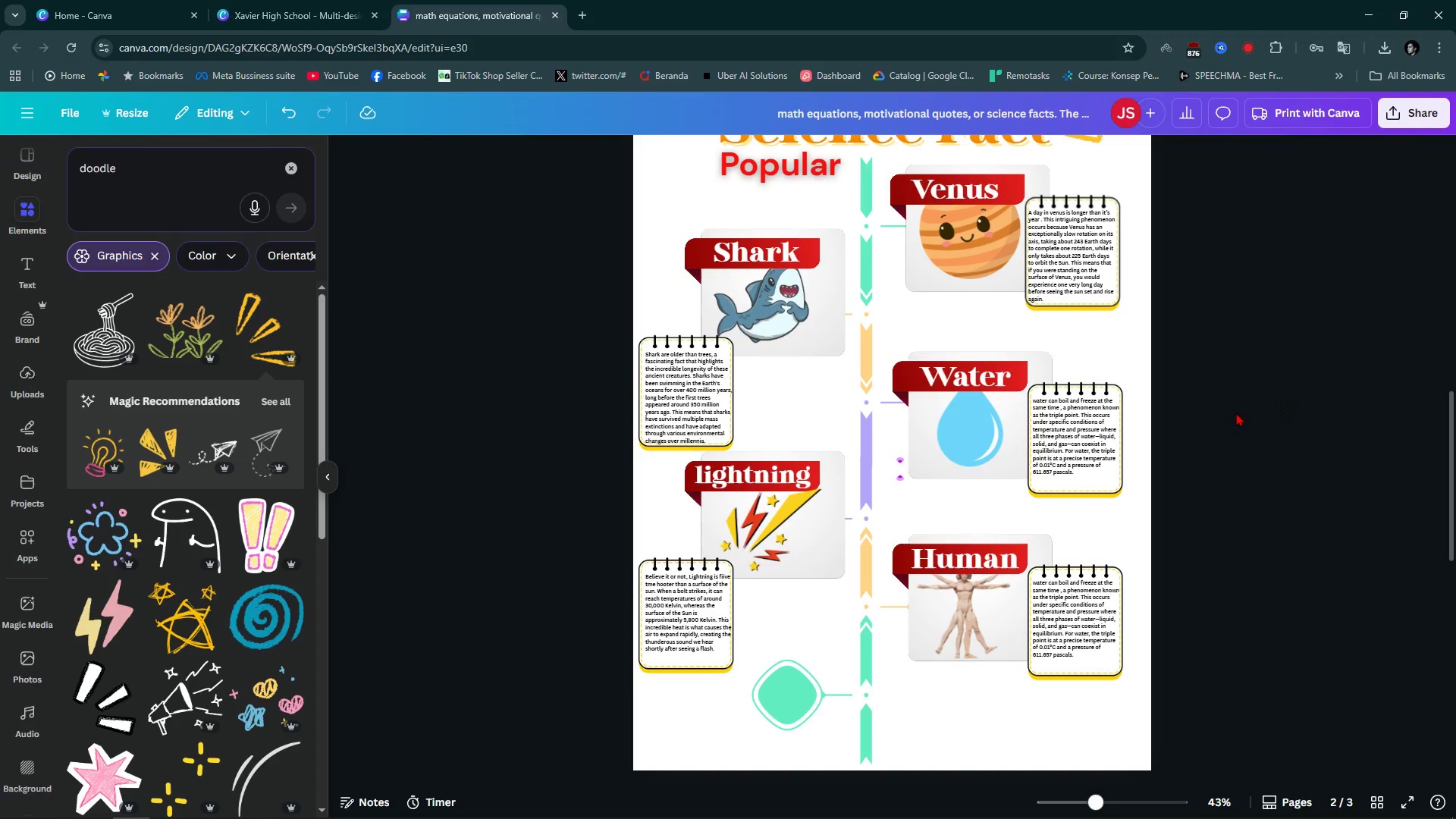 
wait(5.97)
 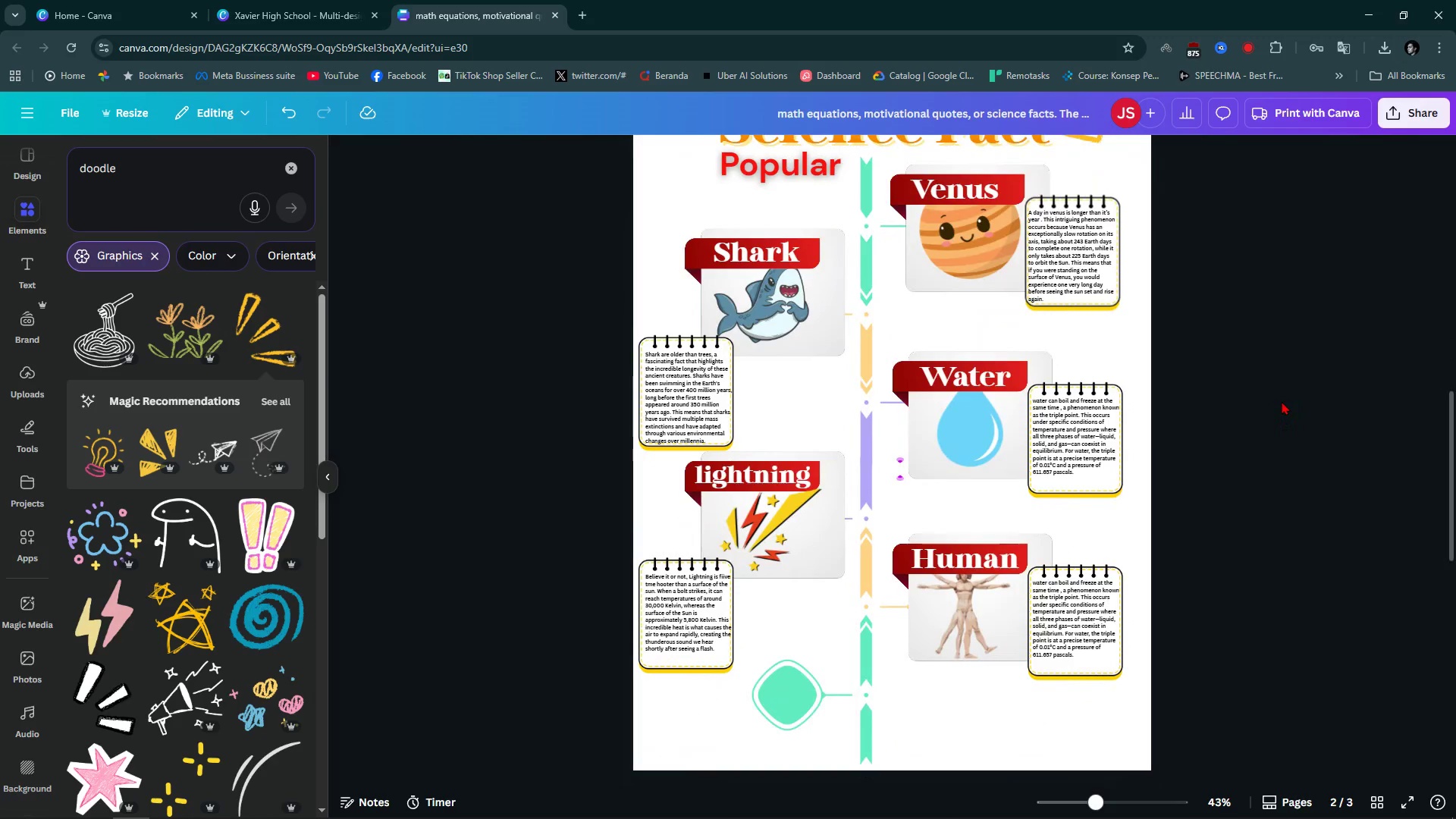 
double_click([184, 182])
 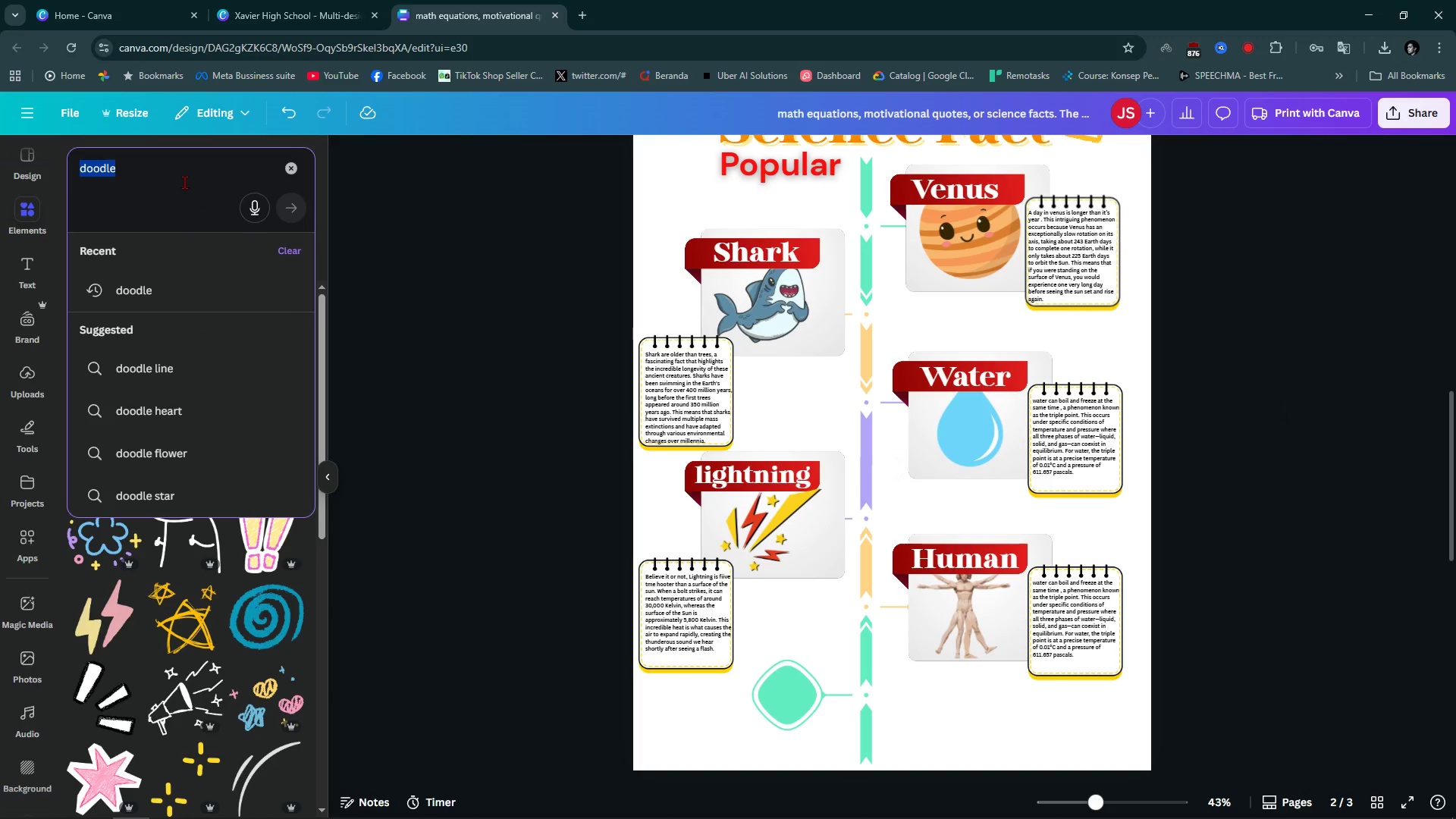 
type(wave)
 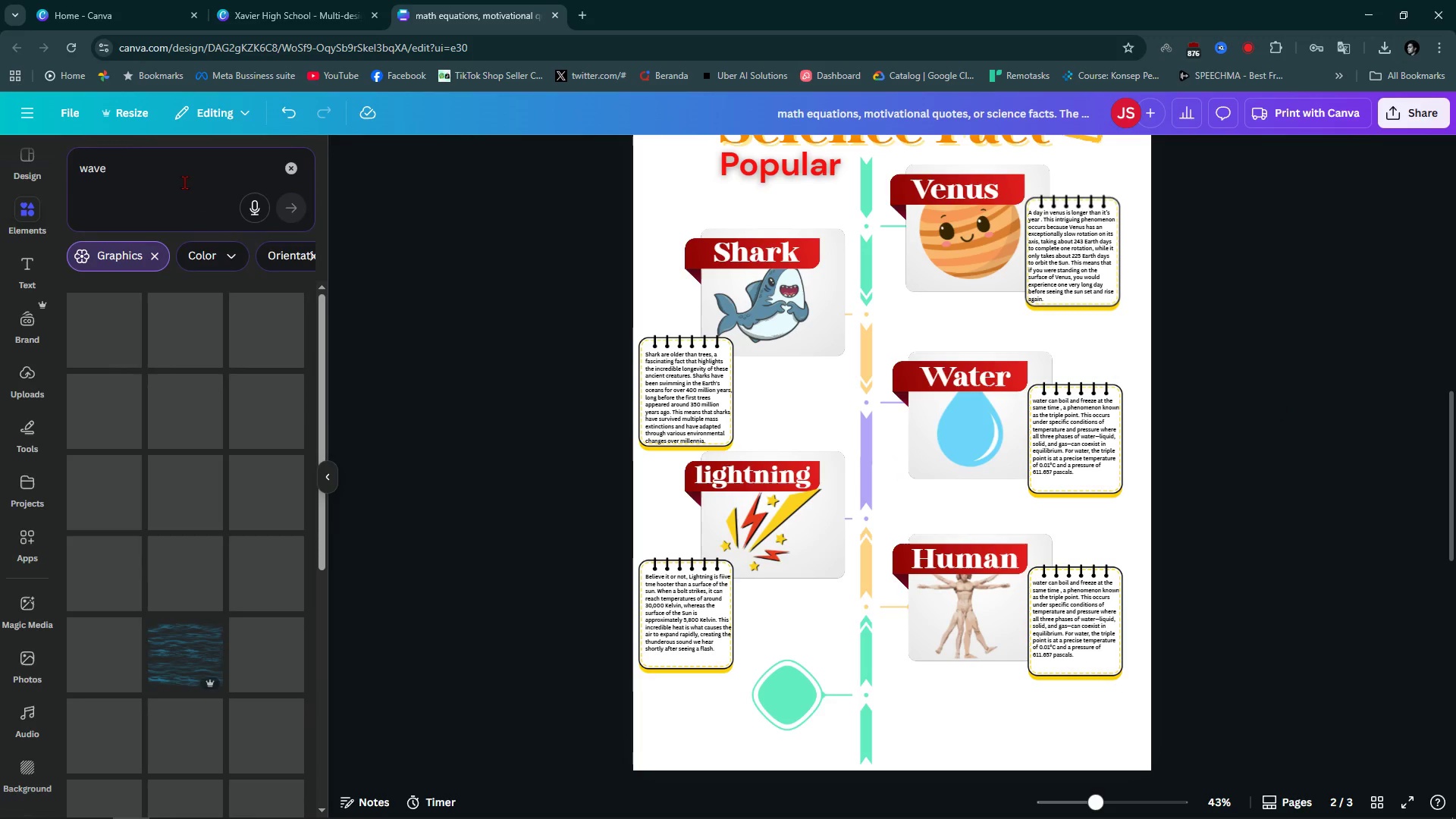 
key(Enter)
 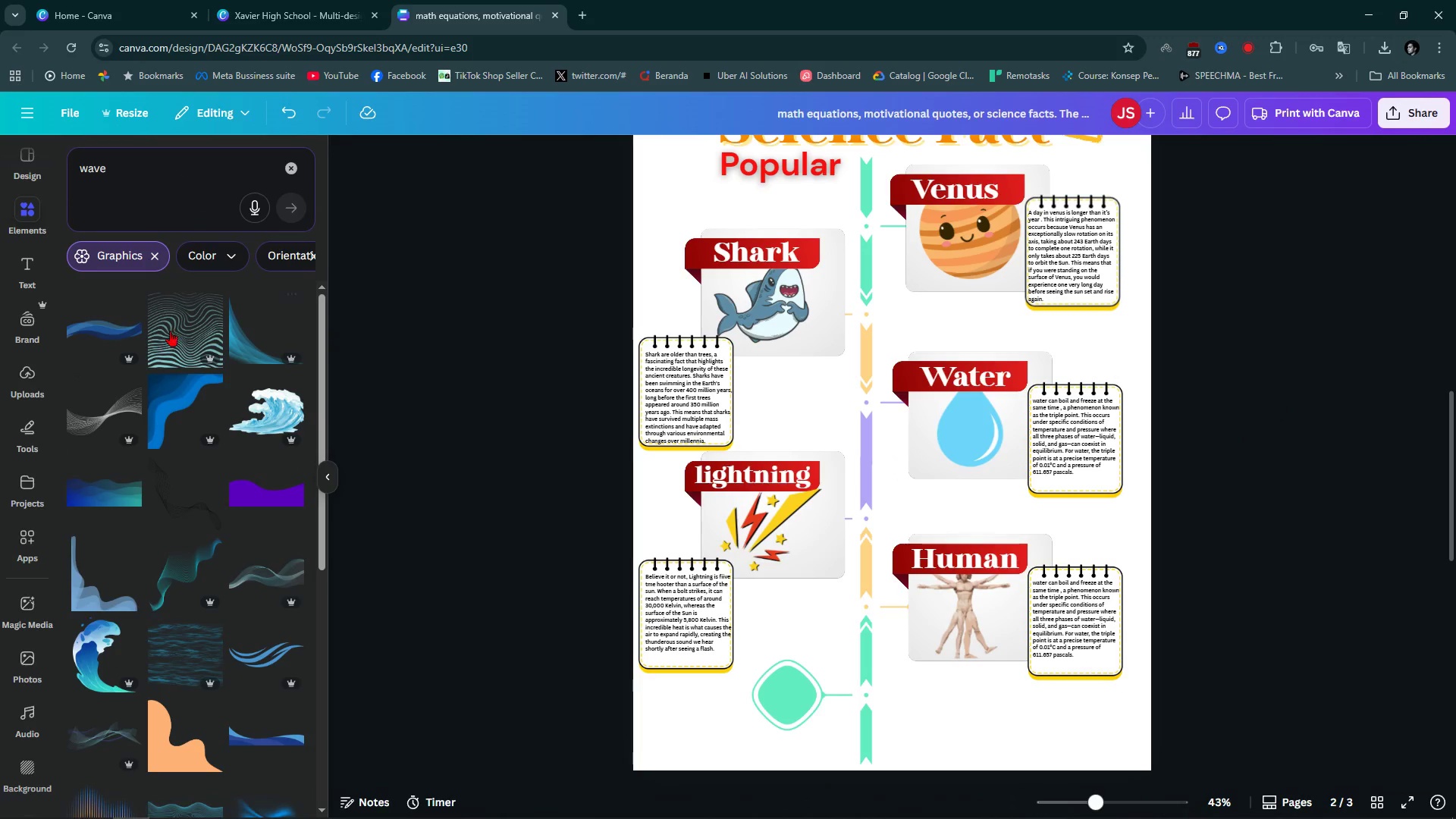 
left_click([101, 320])
 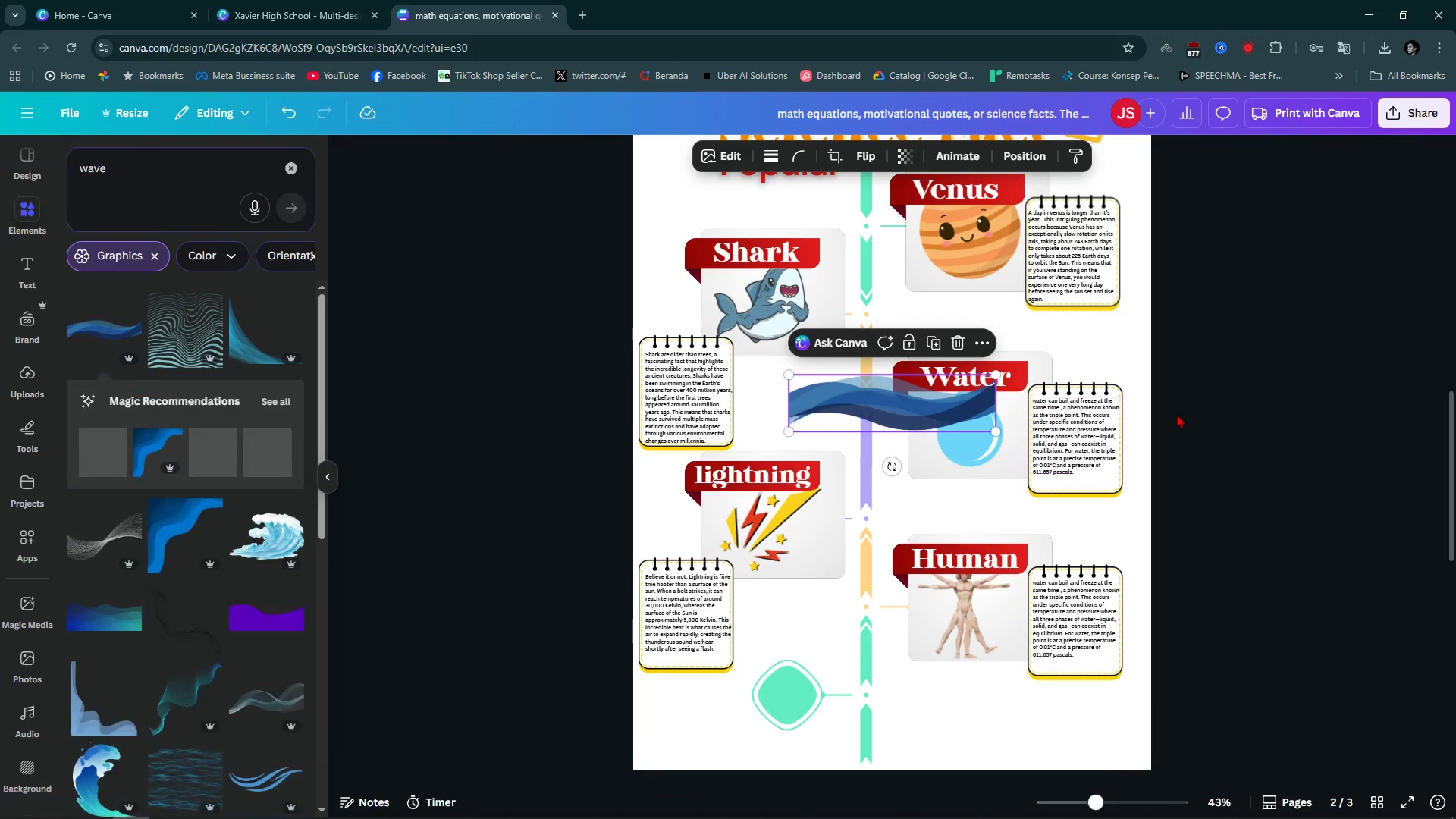 
scroll: coordinate [1177, 414], scroll_direction: down, amount: 2.0
 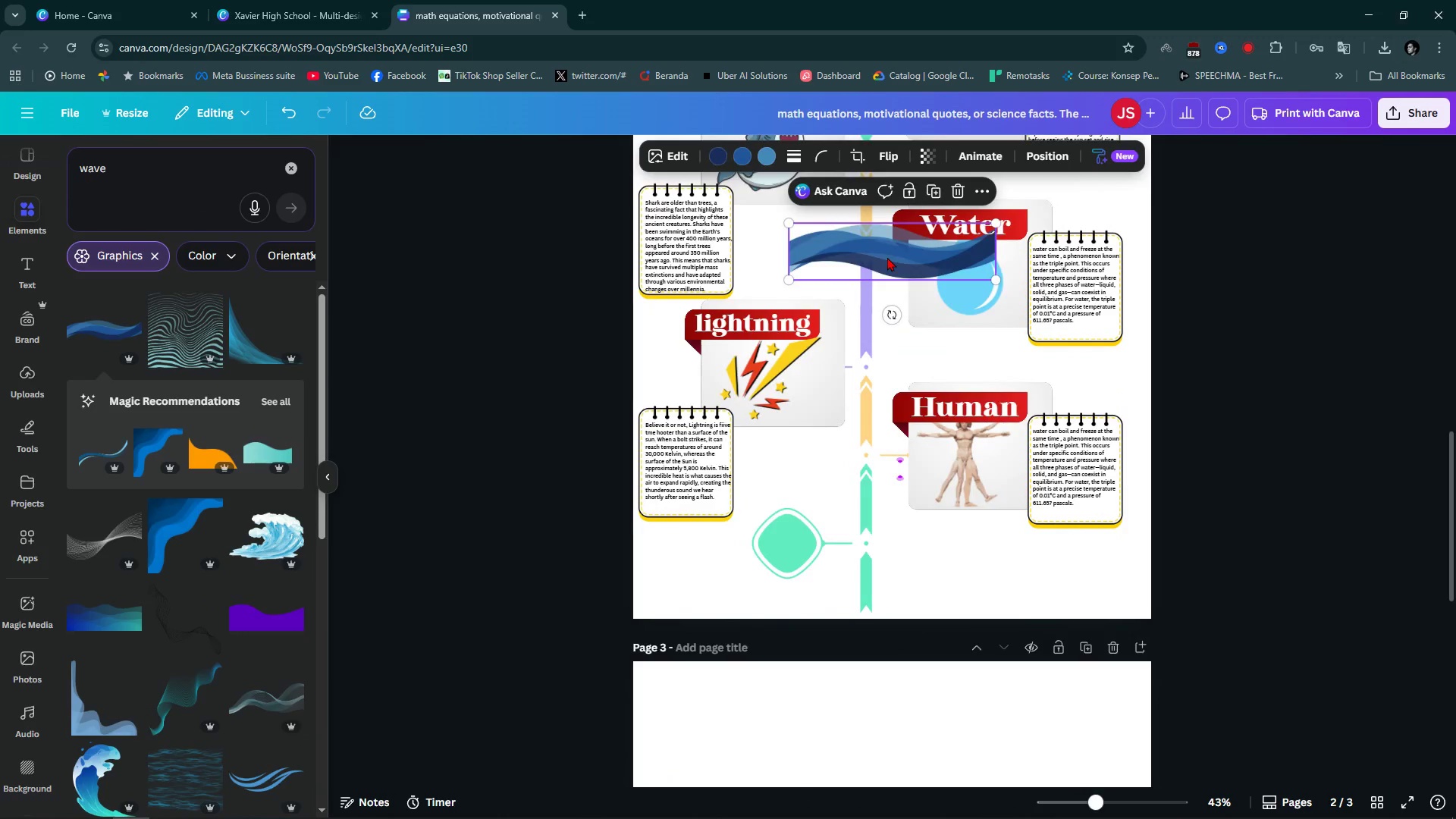 
left_click_drag(start_coordinate=[887, 257], to_coordinate=[739, 597])
 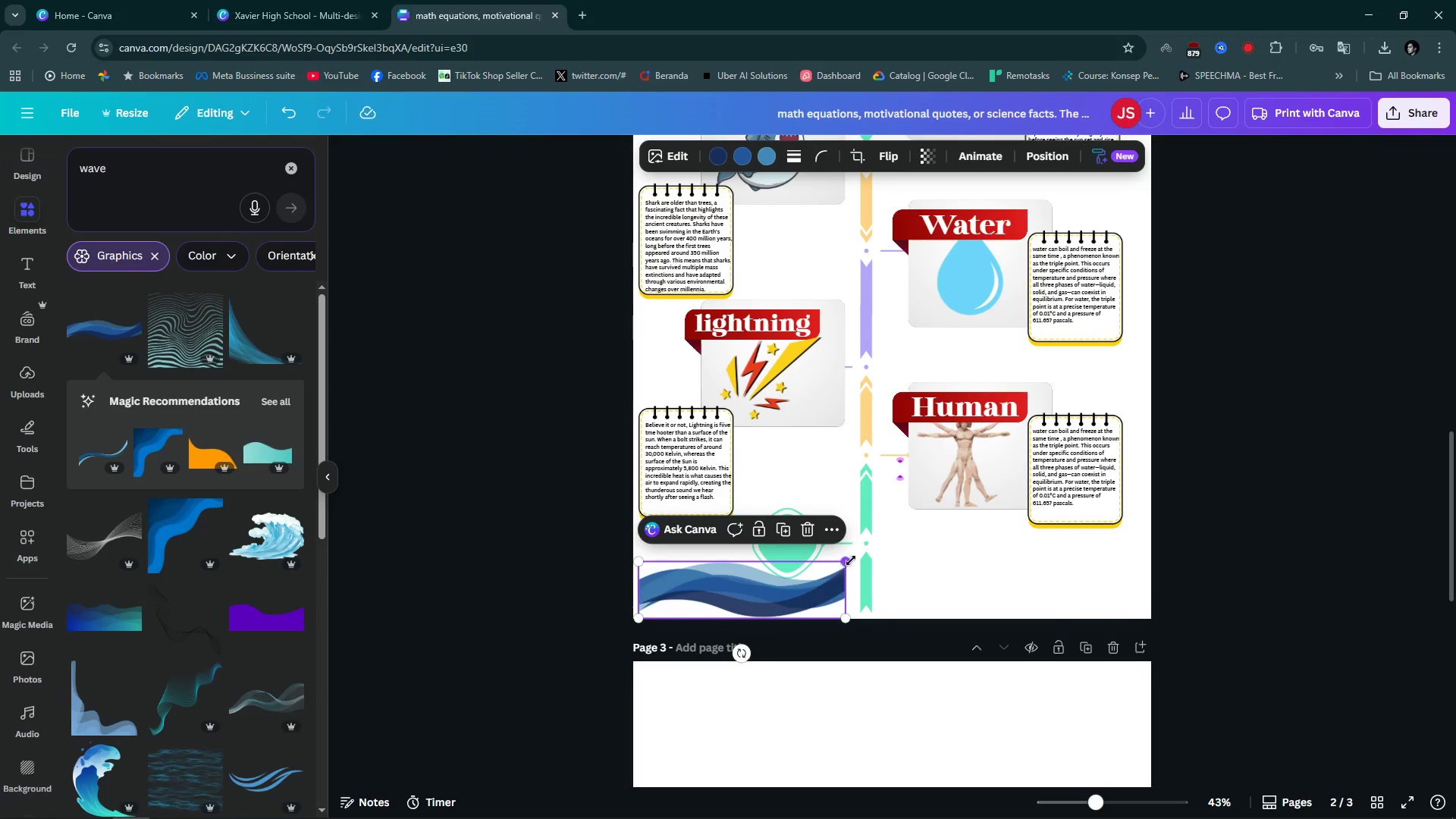 
left_click_drag(start_coordinate=[847, 562], to_coordinate=[1356, 515])
 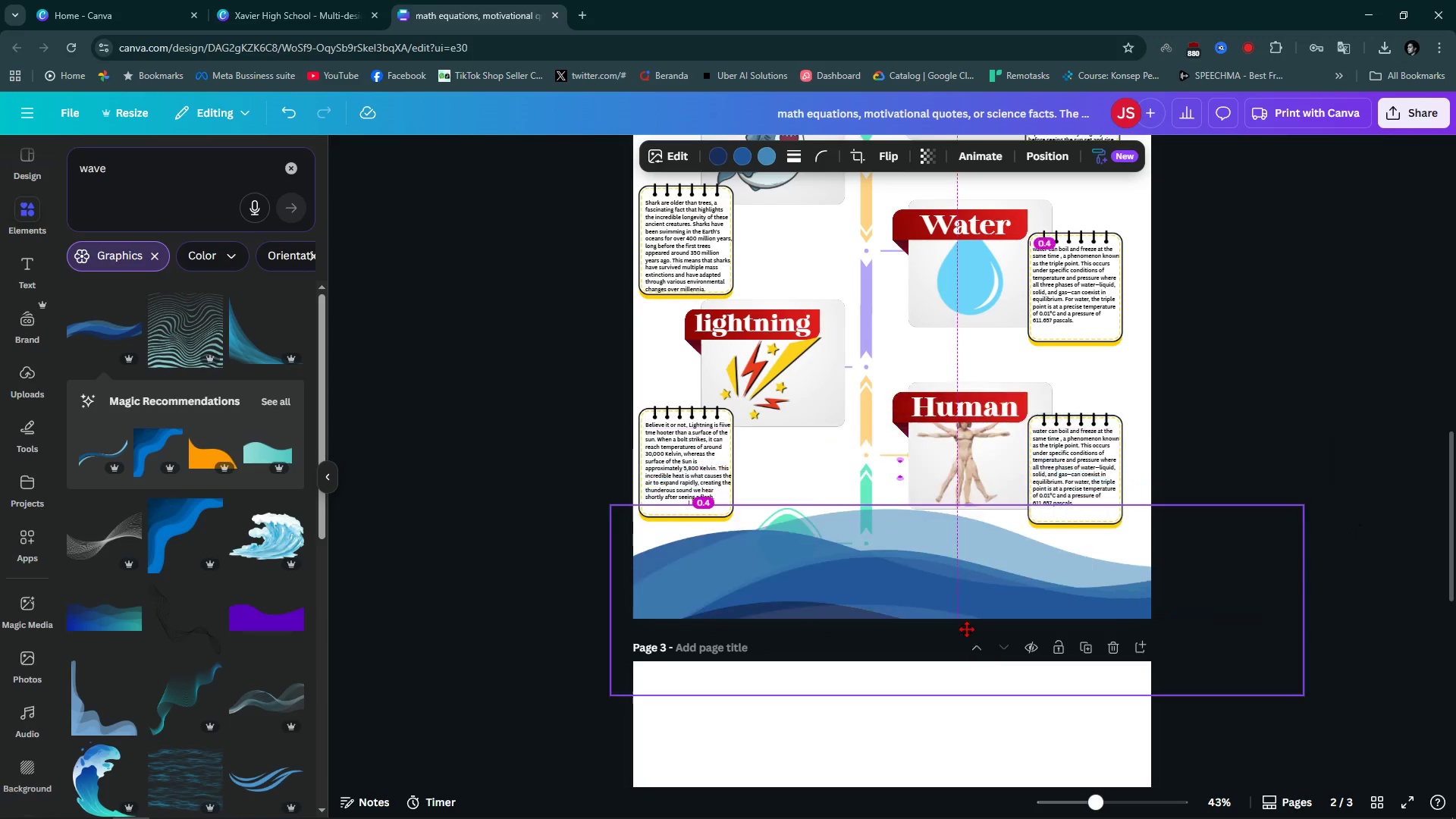 
left_click_drag(start_coordinate=[997, 538], to_coordinate=[974, 640])
 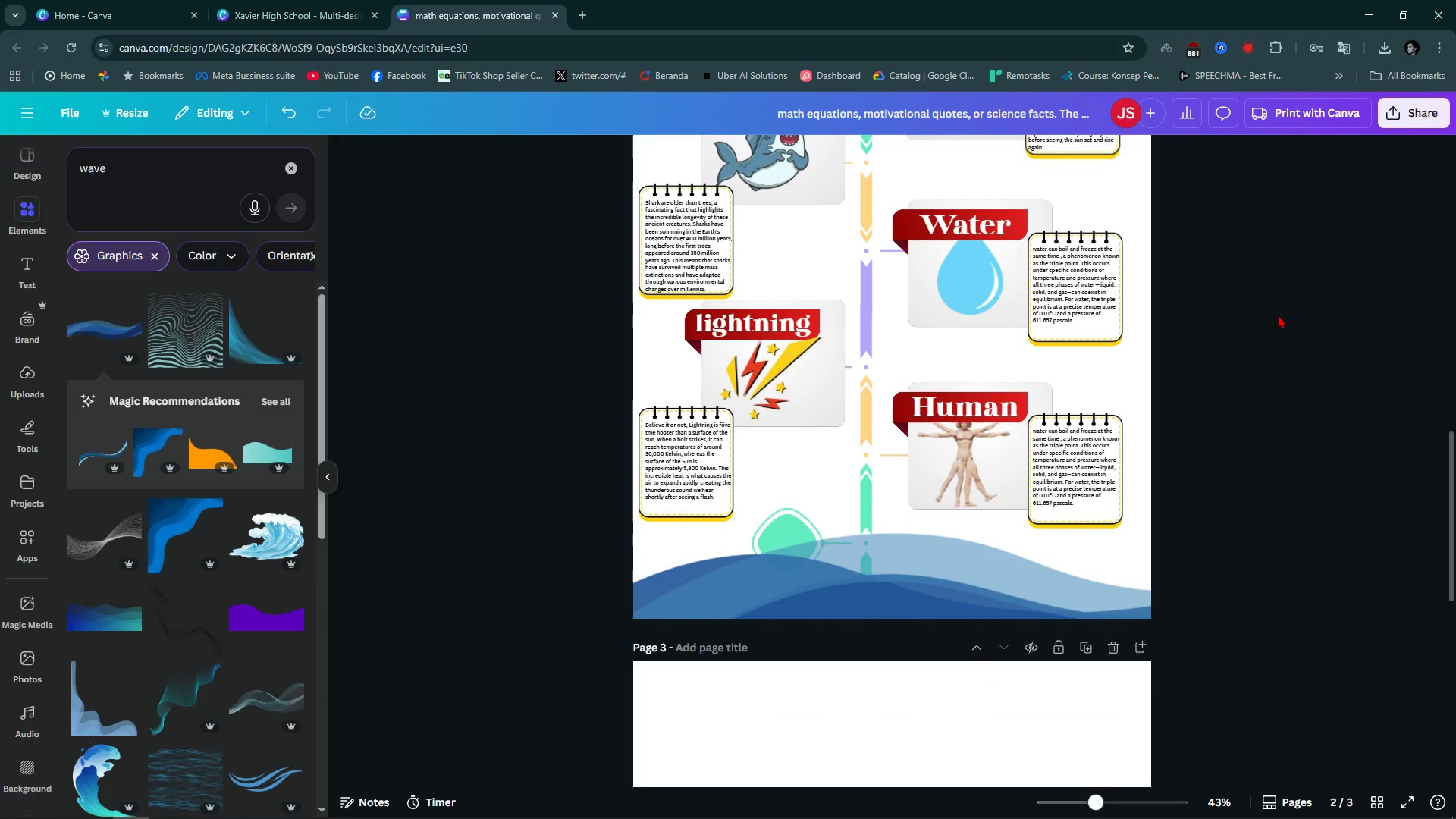 
left_click([1278, 315])
 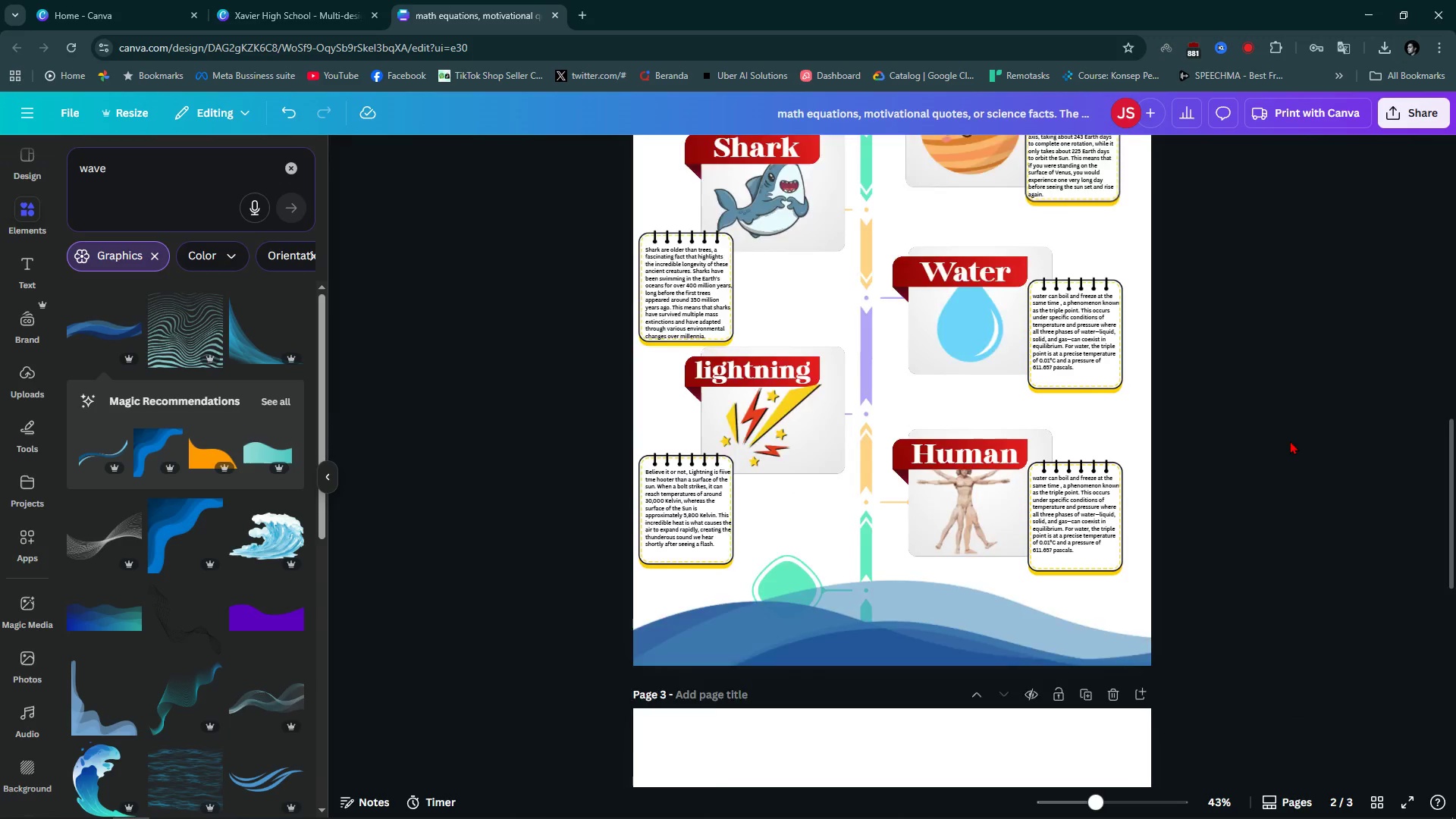 
scroll: coordinate [1290, 441], scroll_direction: up, amount: 6.0
 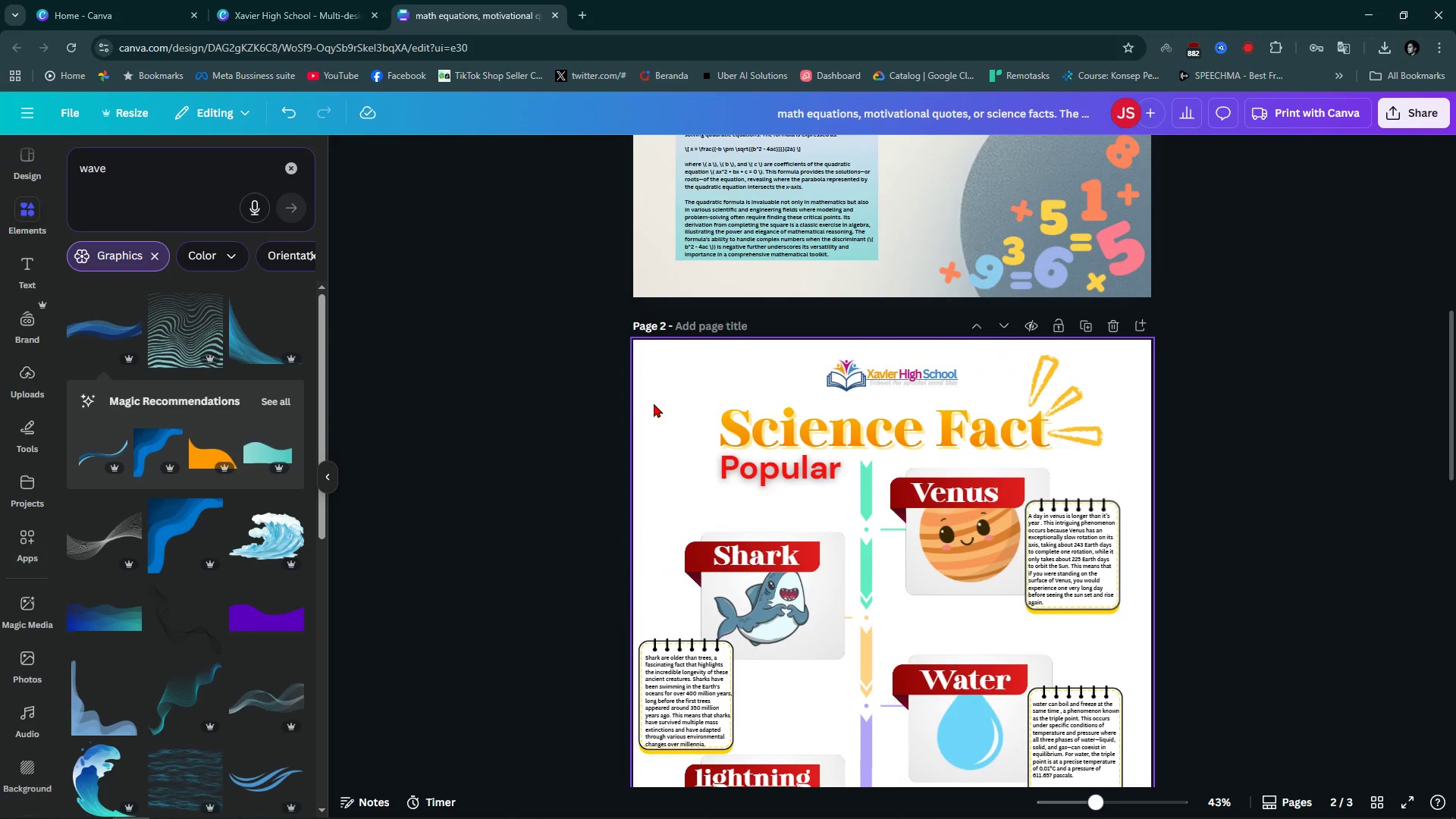 
left_click([654, 403])
 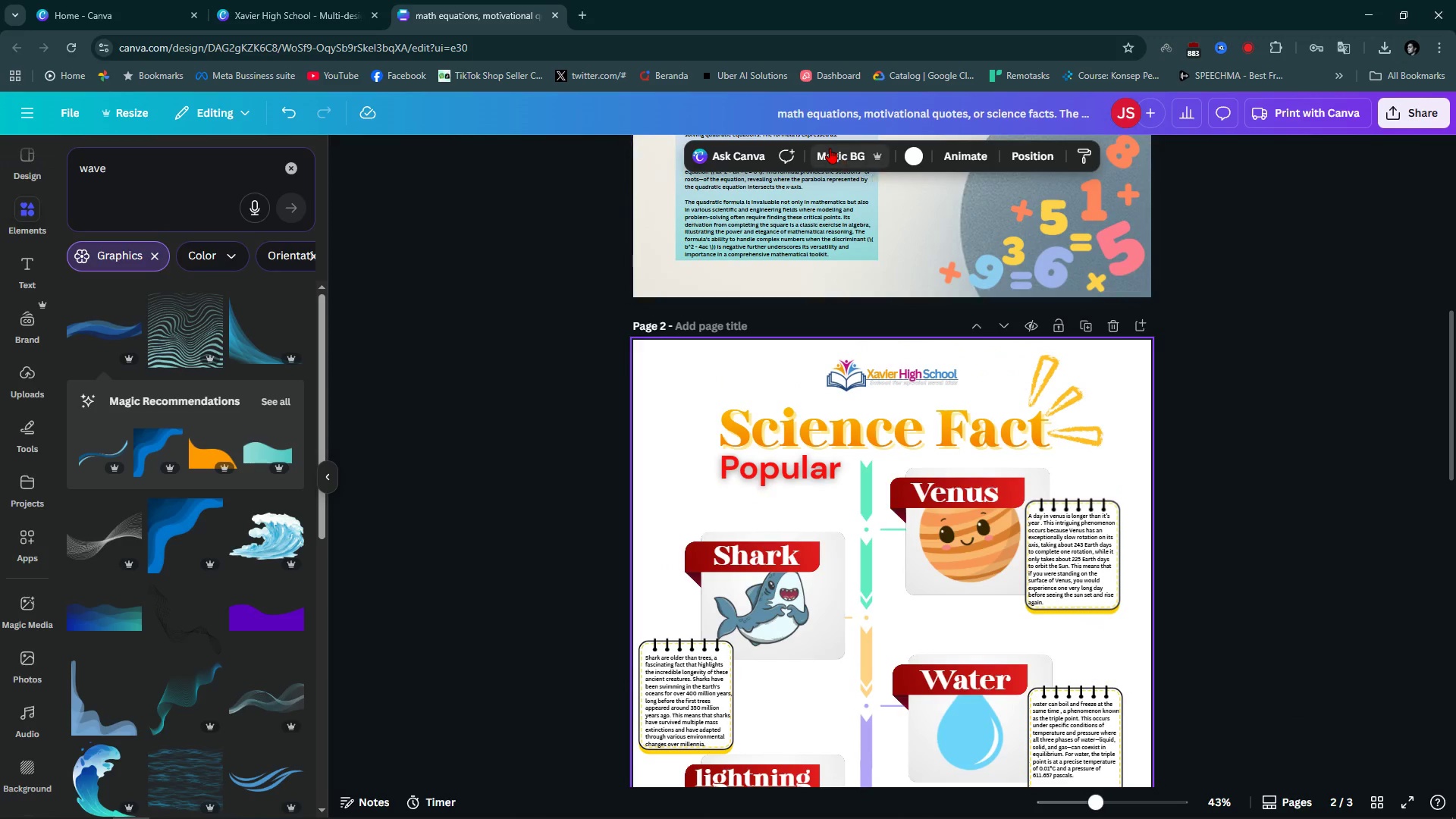 
left_click([830, 148])
 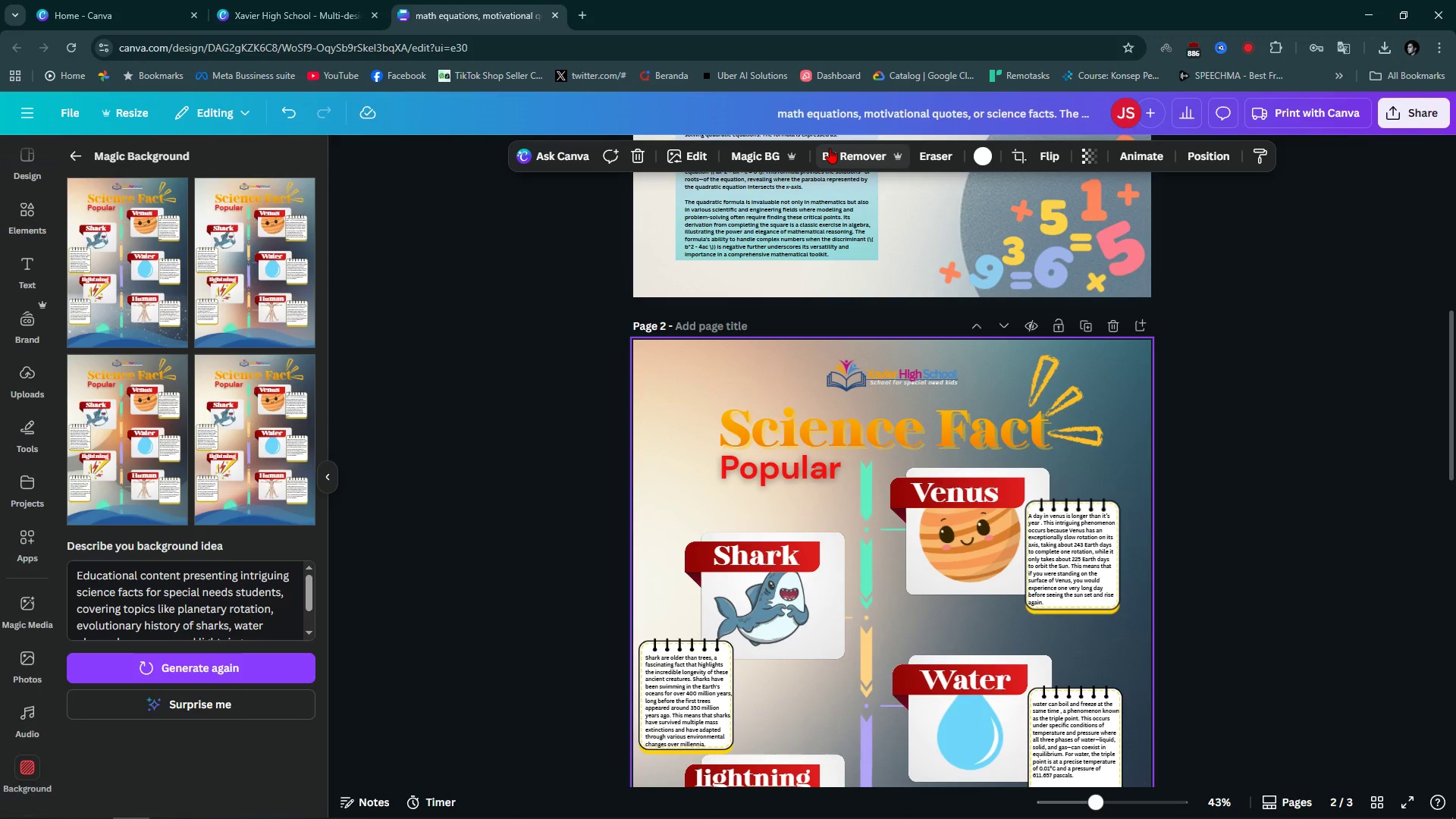 
wait(45.38)
 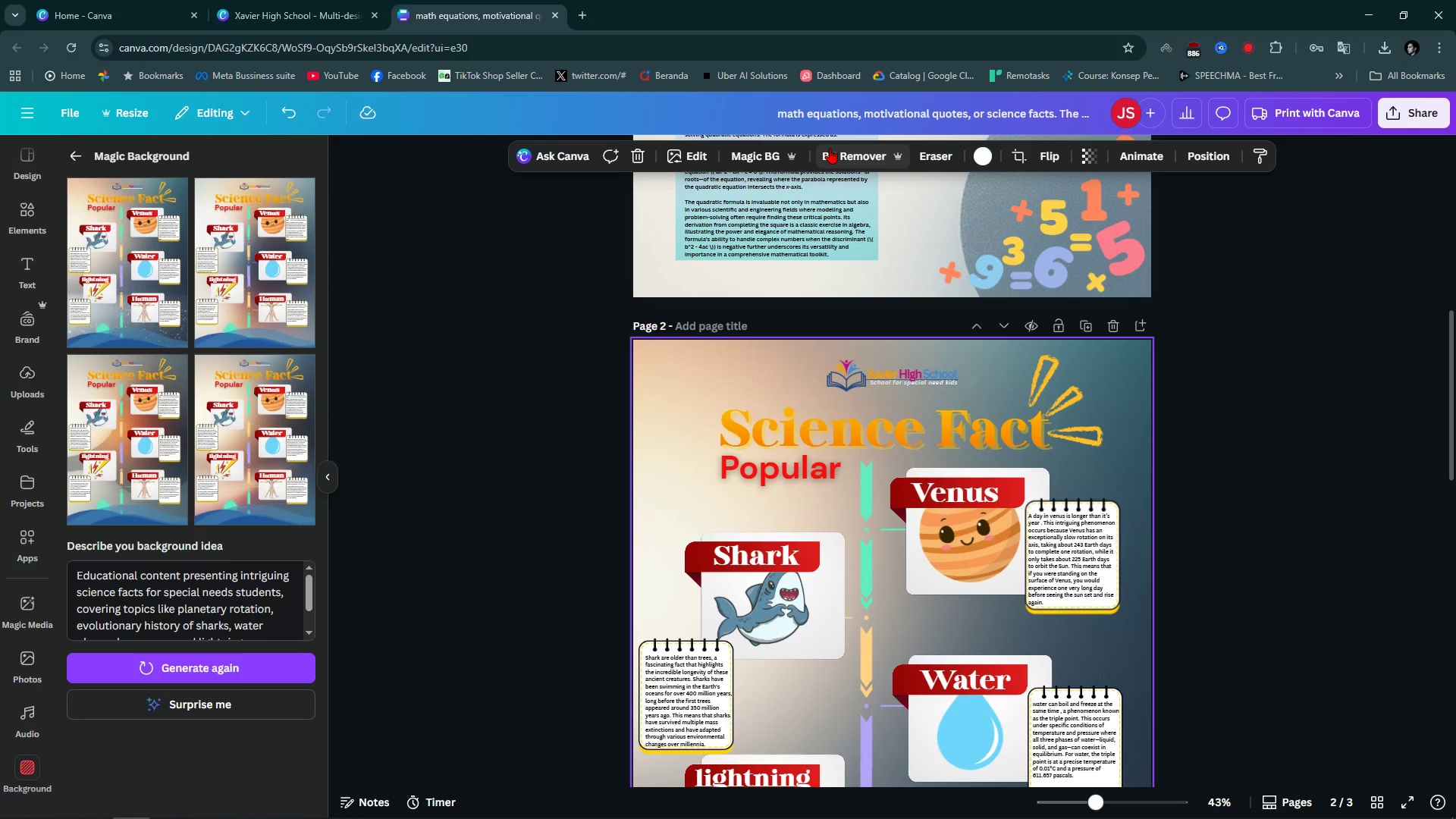 
scroll: coordinate [481, 581], scroll_direction: down, amount: 4.0
 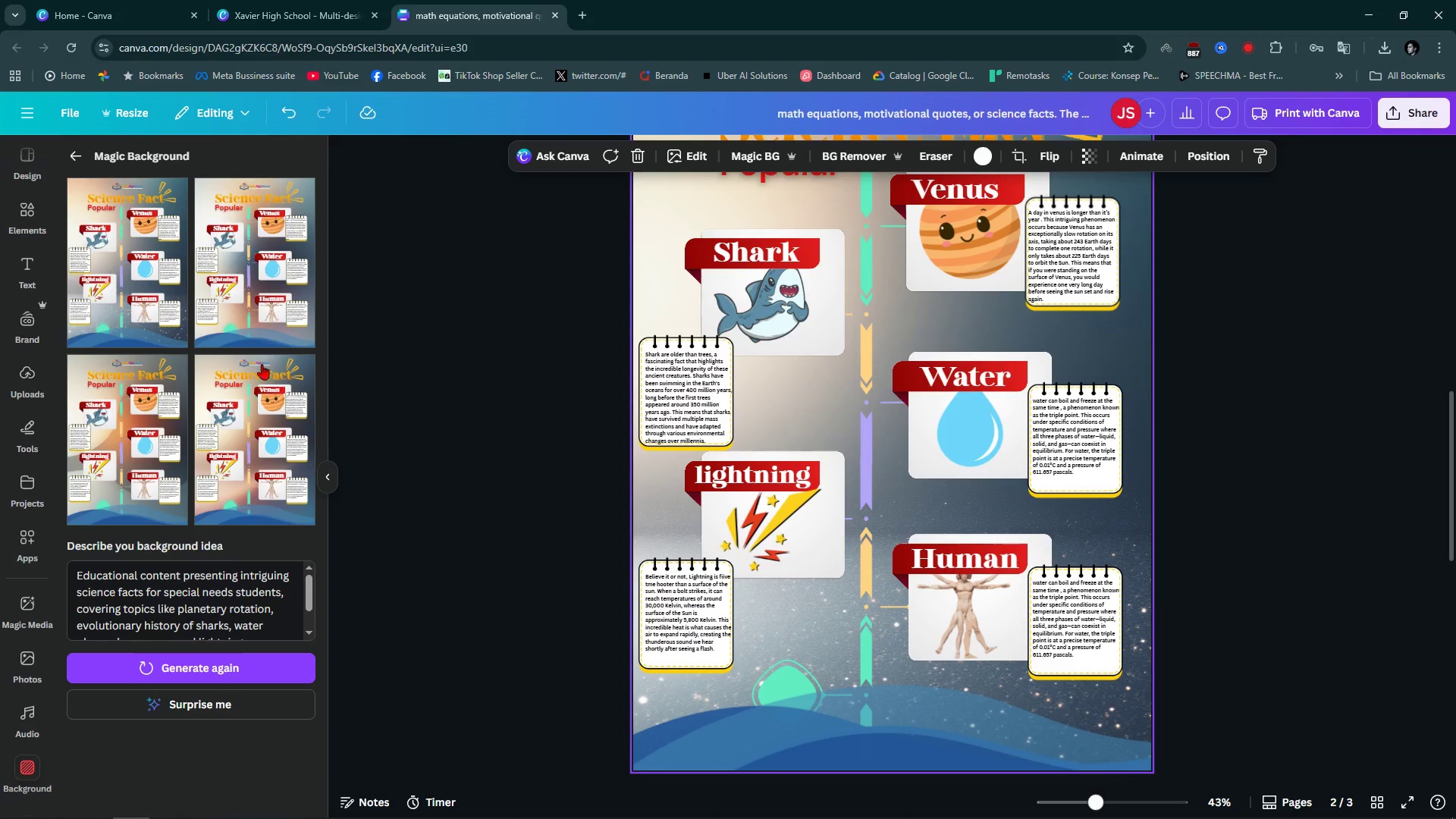 
left_click([253, 334])
 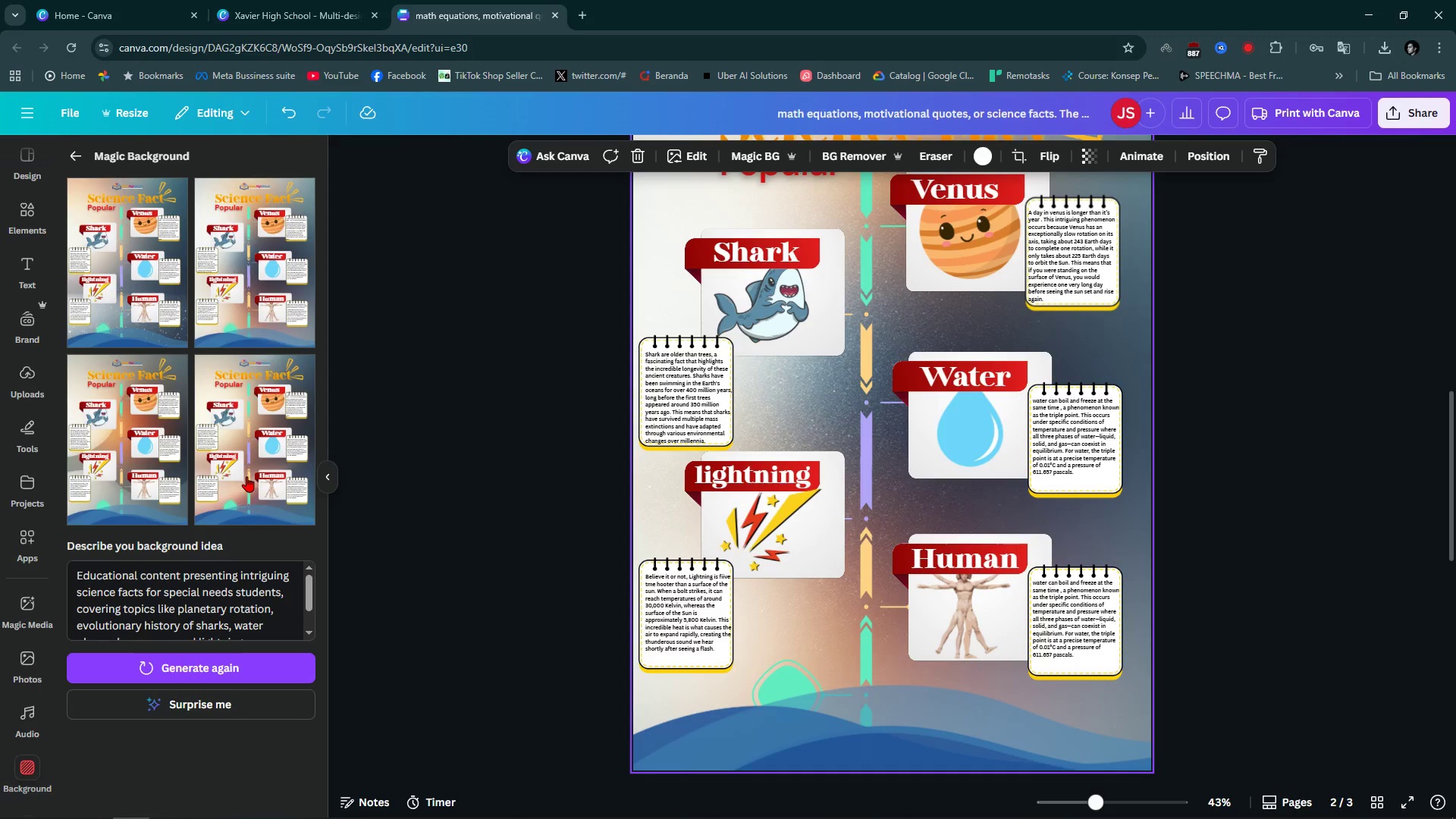 
left_click([270, 520])
 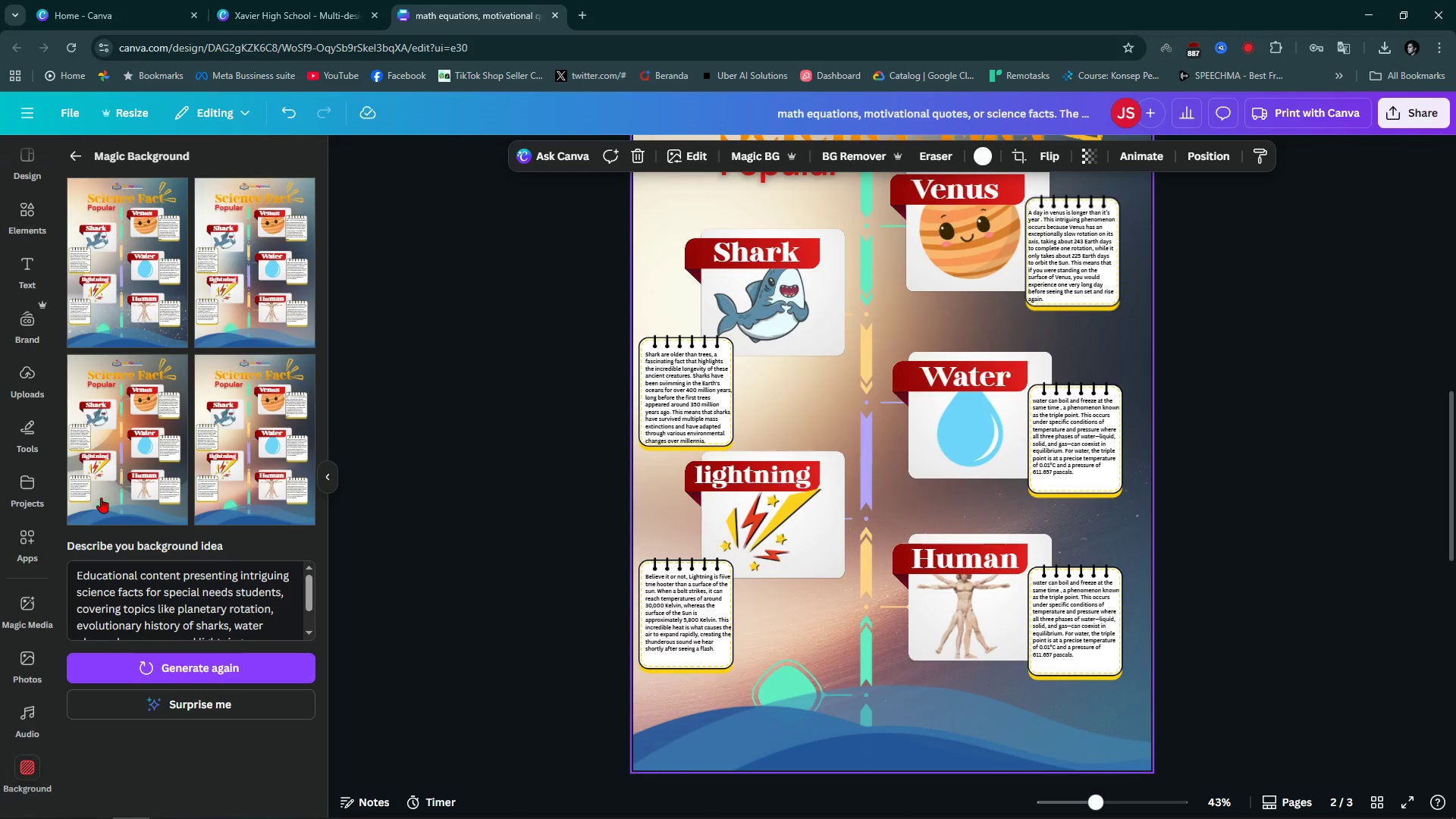 
left_click([128, 511])
 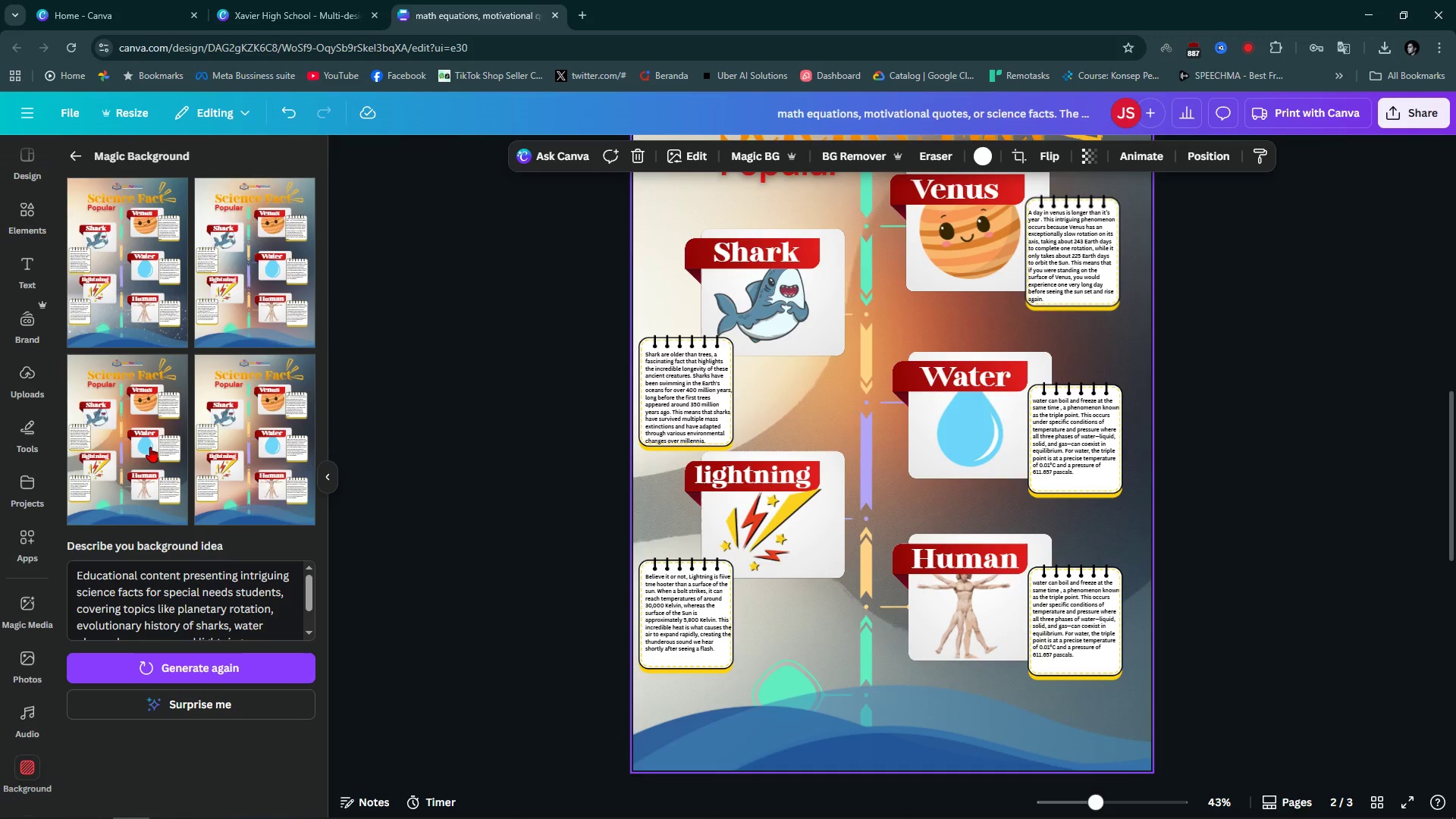 
scroll: coordinate [759, 514], scroll_direction: up, amount: 3.0
 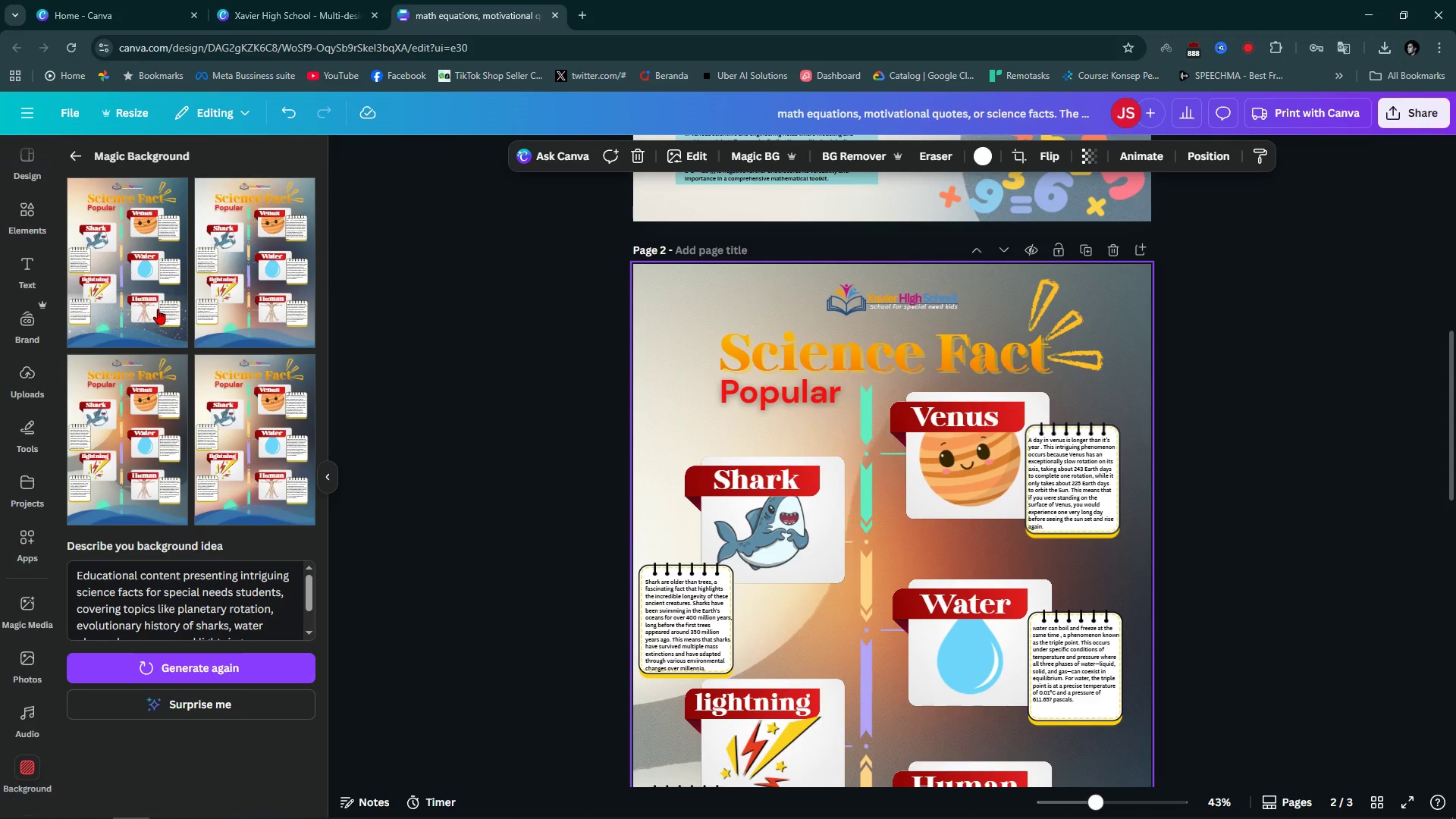 
left_click([158, 309])
 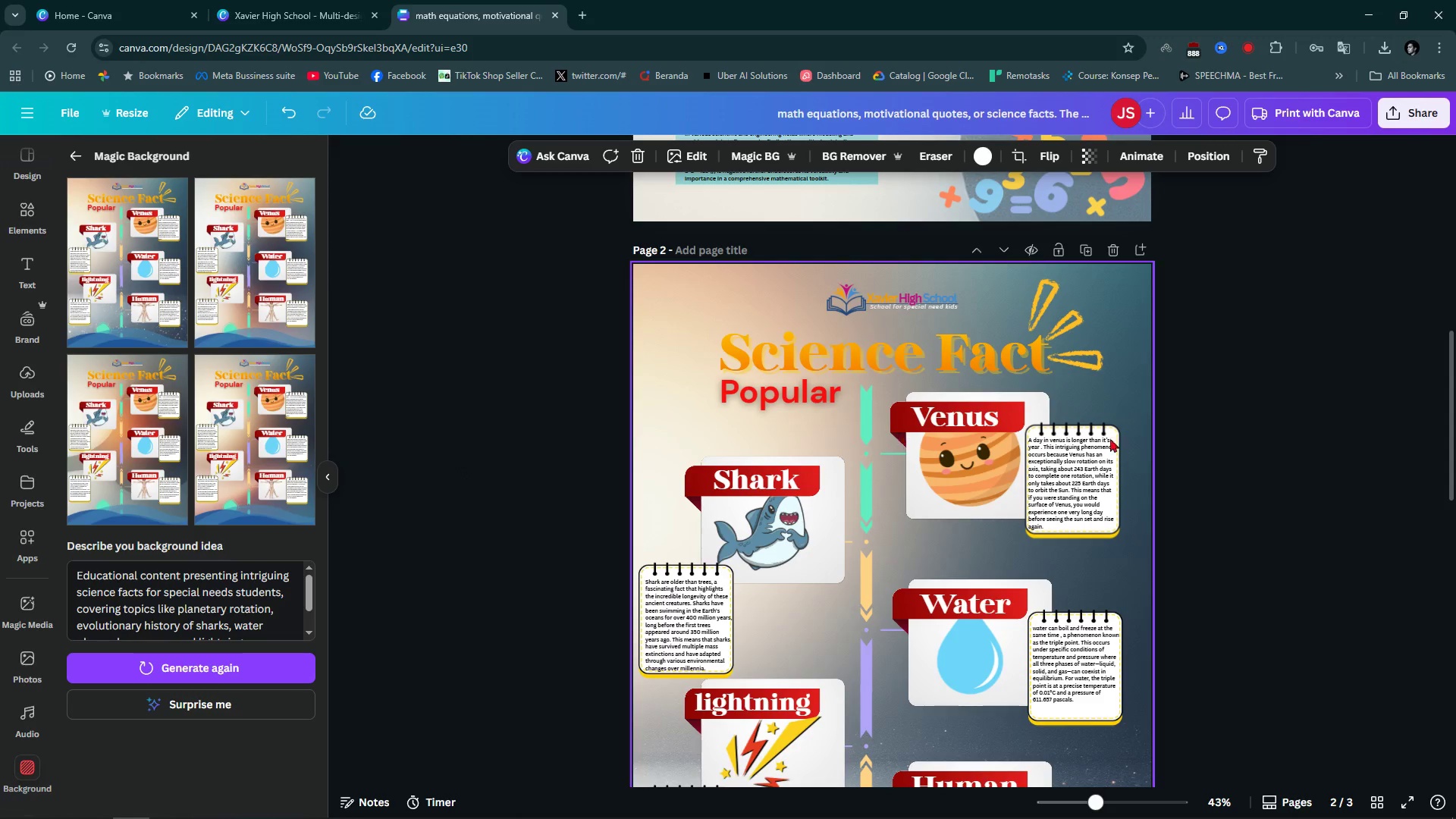 
scroll: coordinate [1190, 441], scroll_direction: down, amount: 3.0
 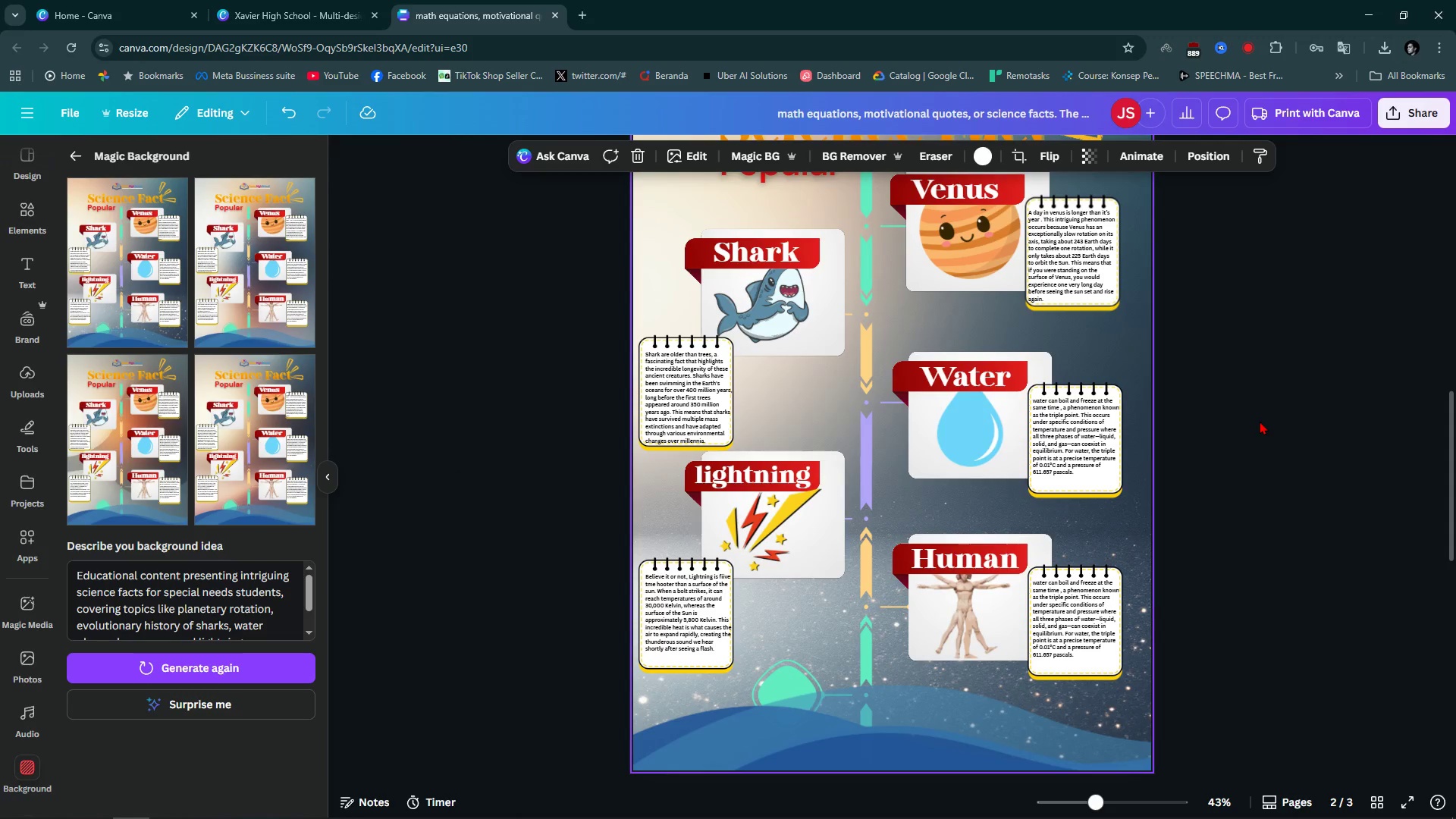 
left_click([1260, 421])
 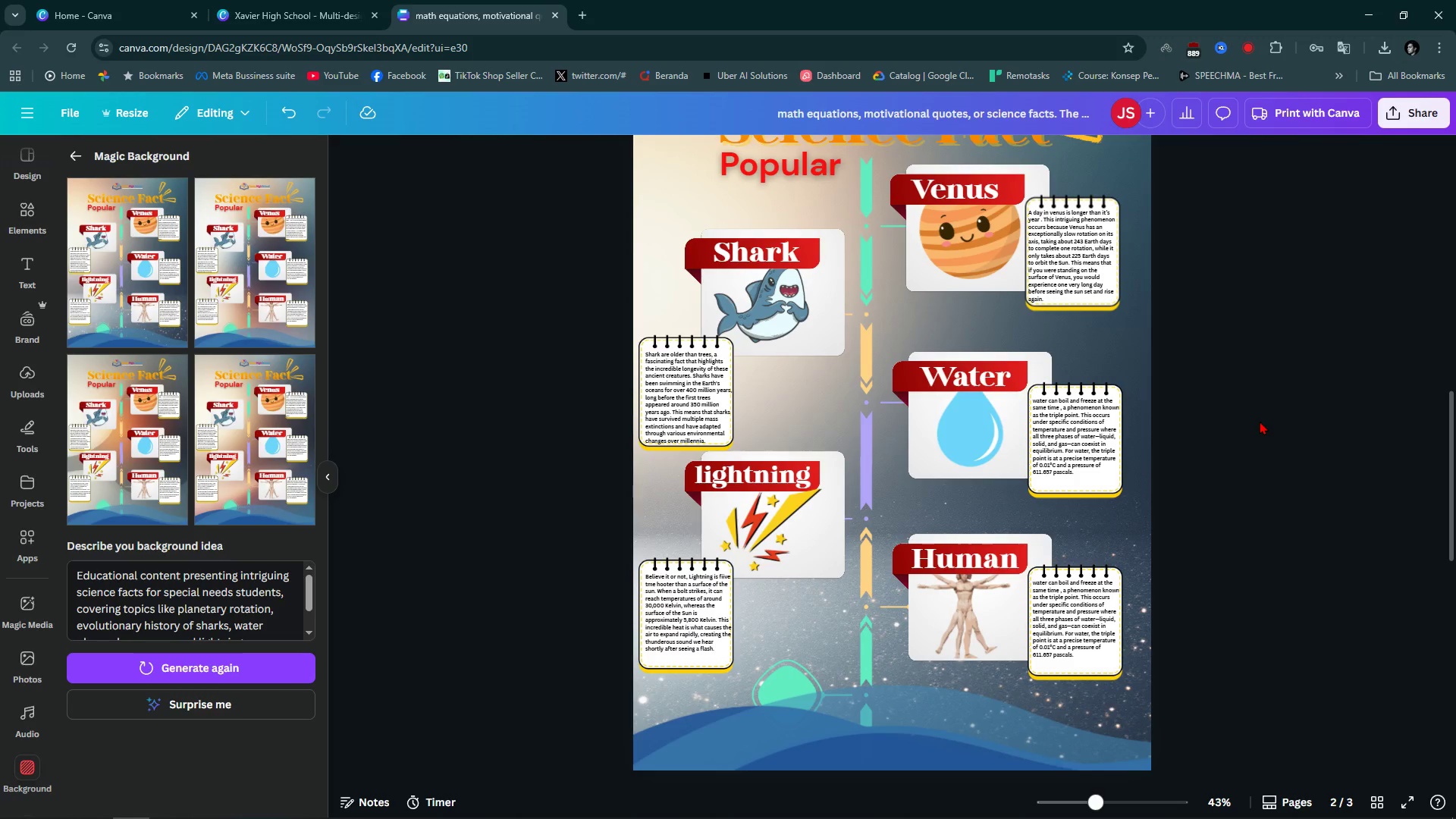 
left_click([1260, 421])
 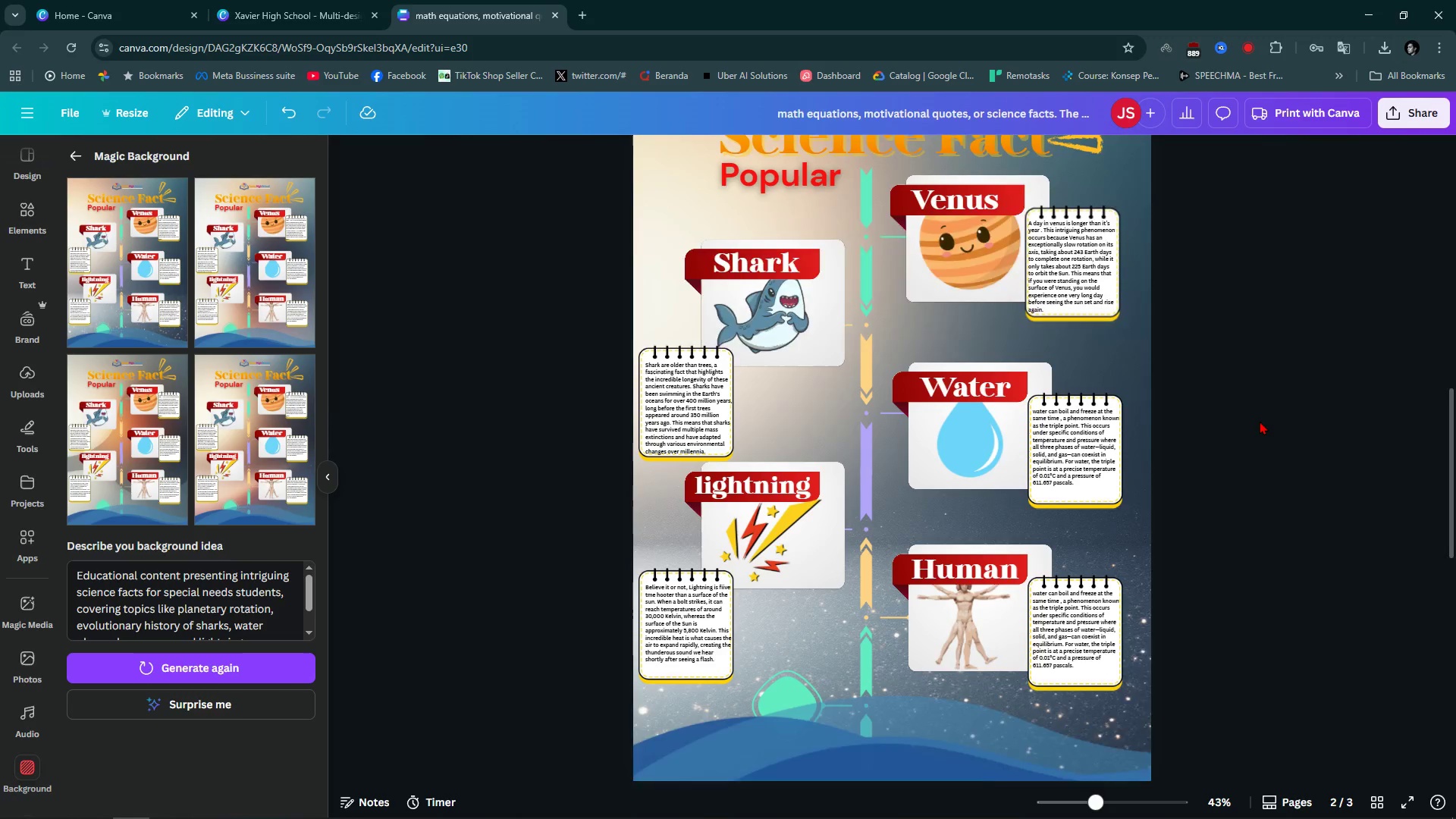 
scroll: coordinate [1260, 421], scroll_direction: up, amount: 3.0
 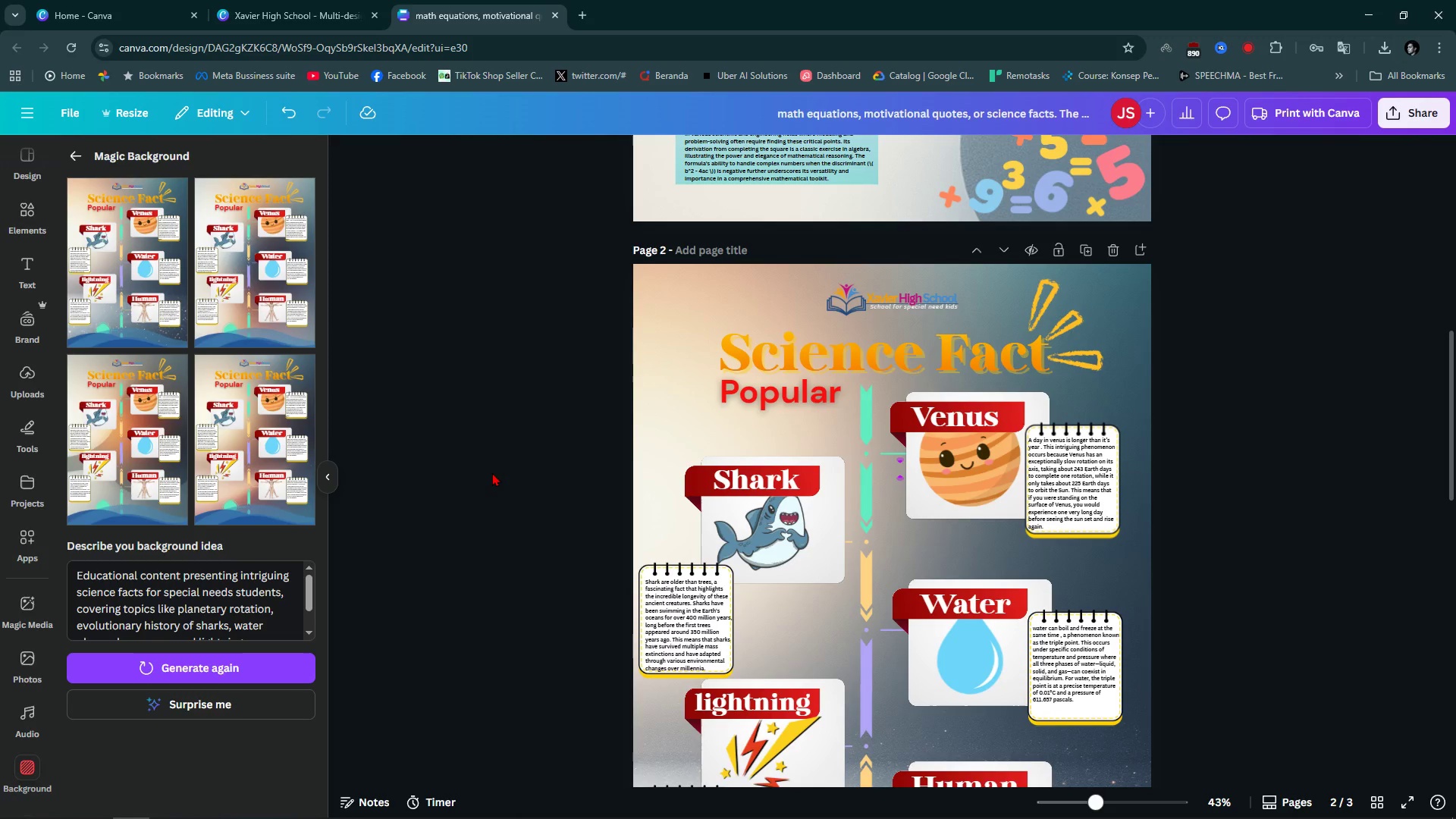 
scroll: coordinate [492, 472], scroll_direction: down, amount: 4.0
 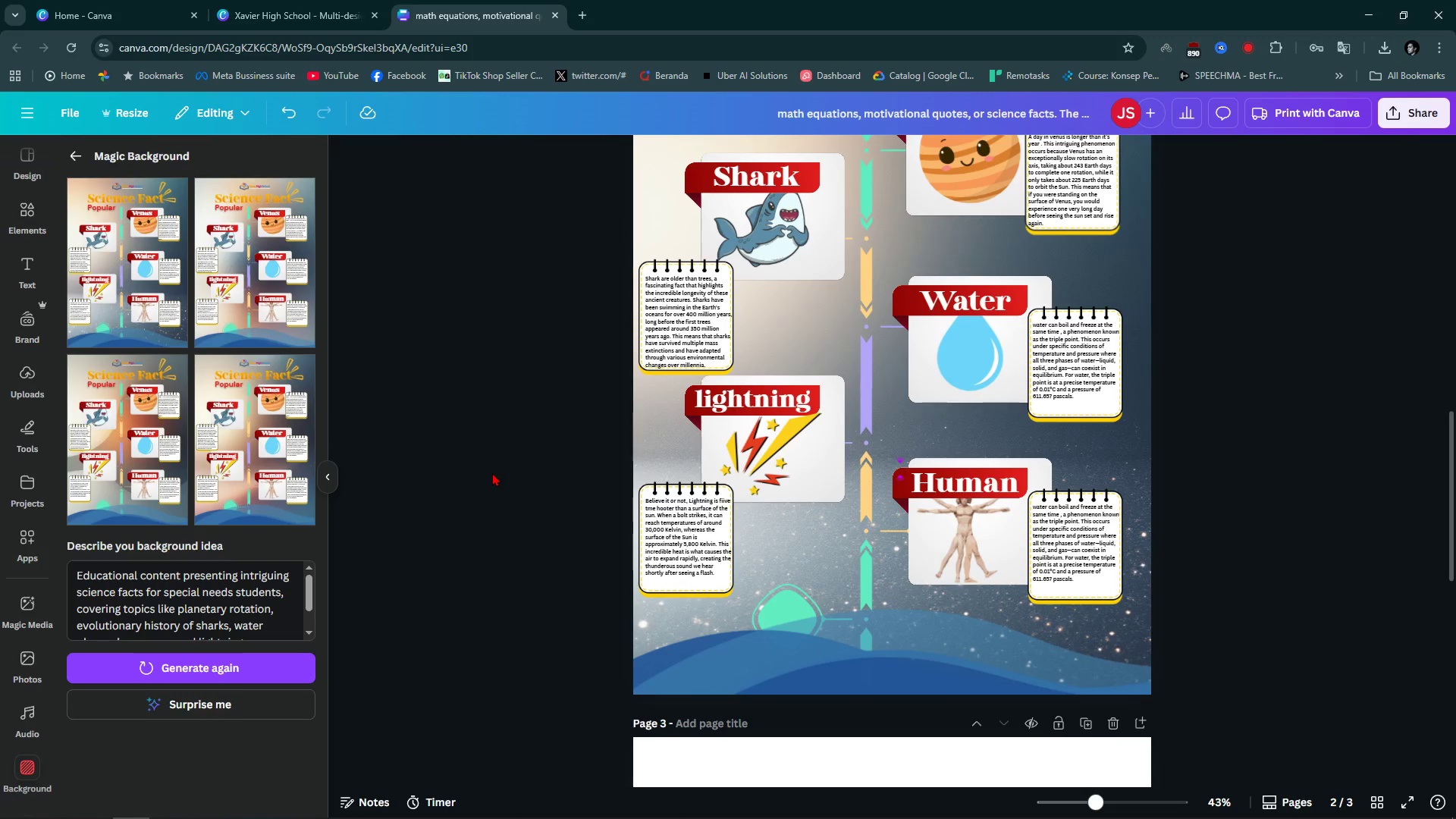 
scroll: coordinate [492, 472], scroll_direction: up, amount: 5.0
 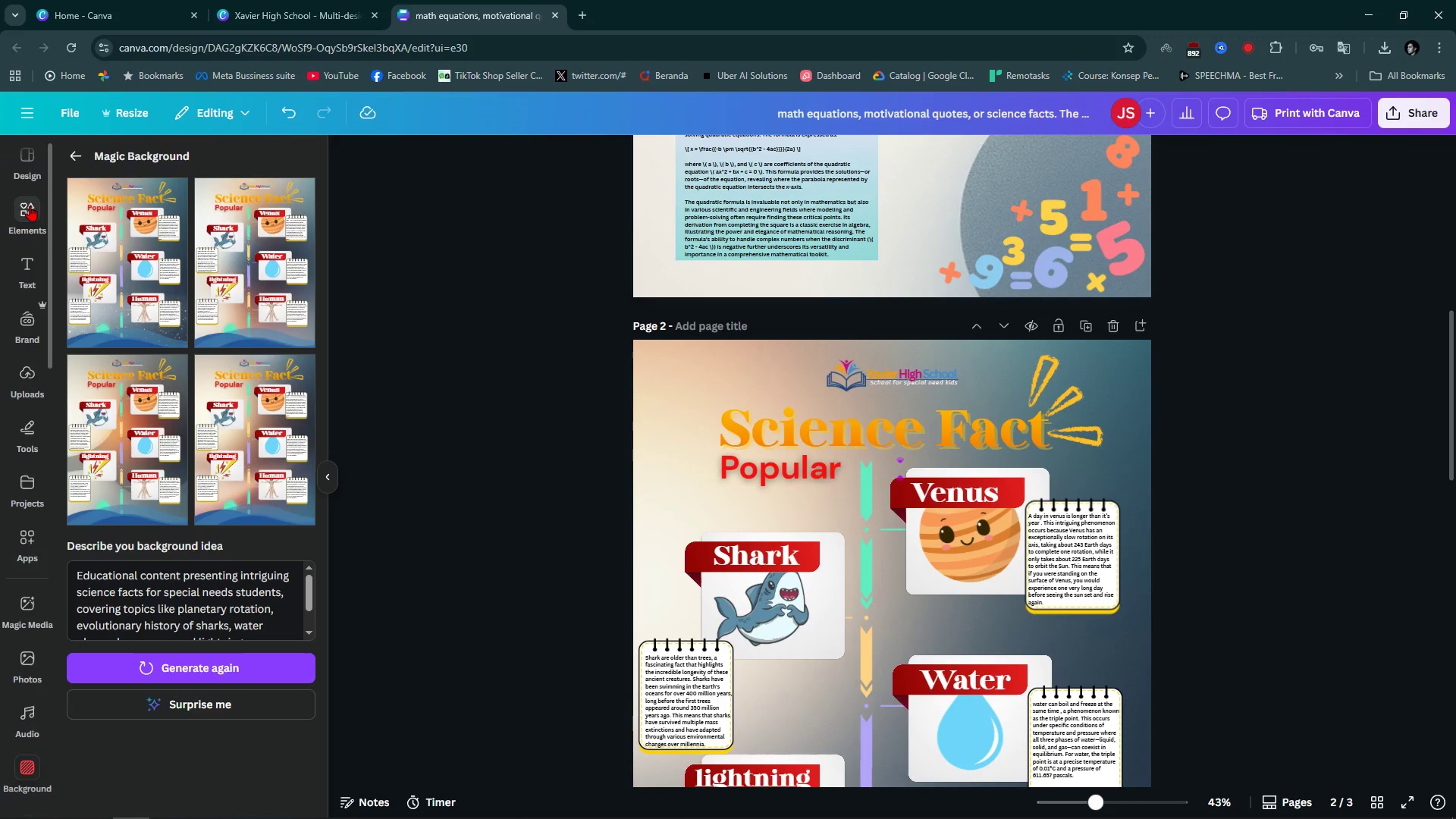 
left_click([27, 191])
 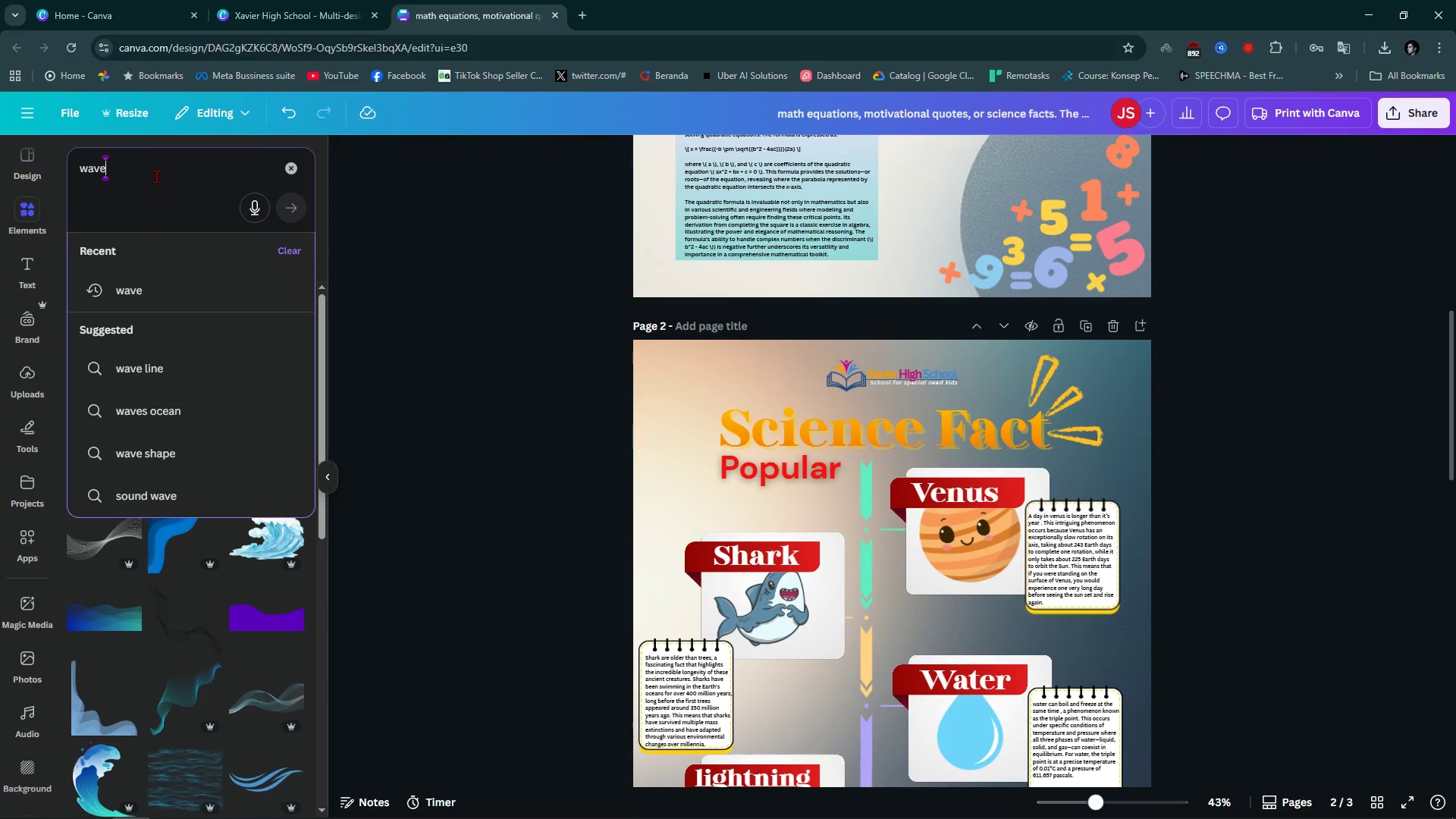 
double_click([156, 176])
 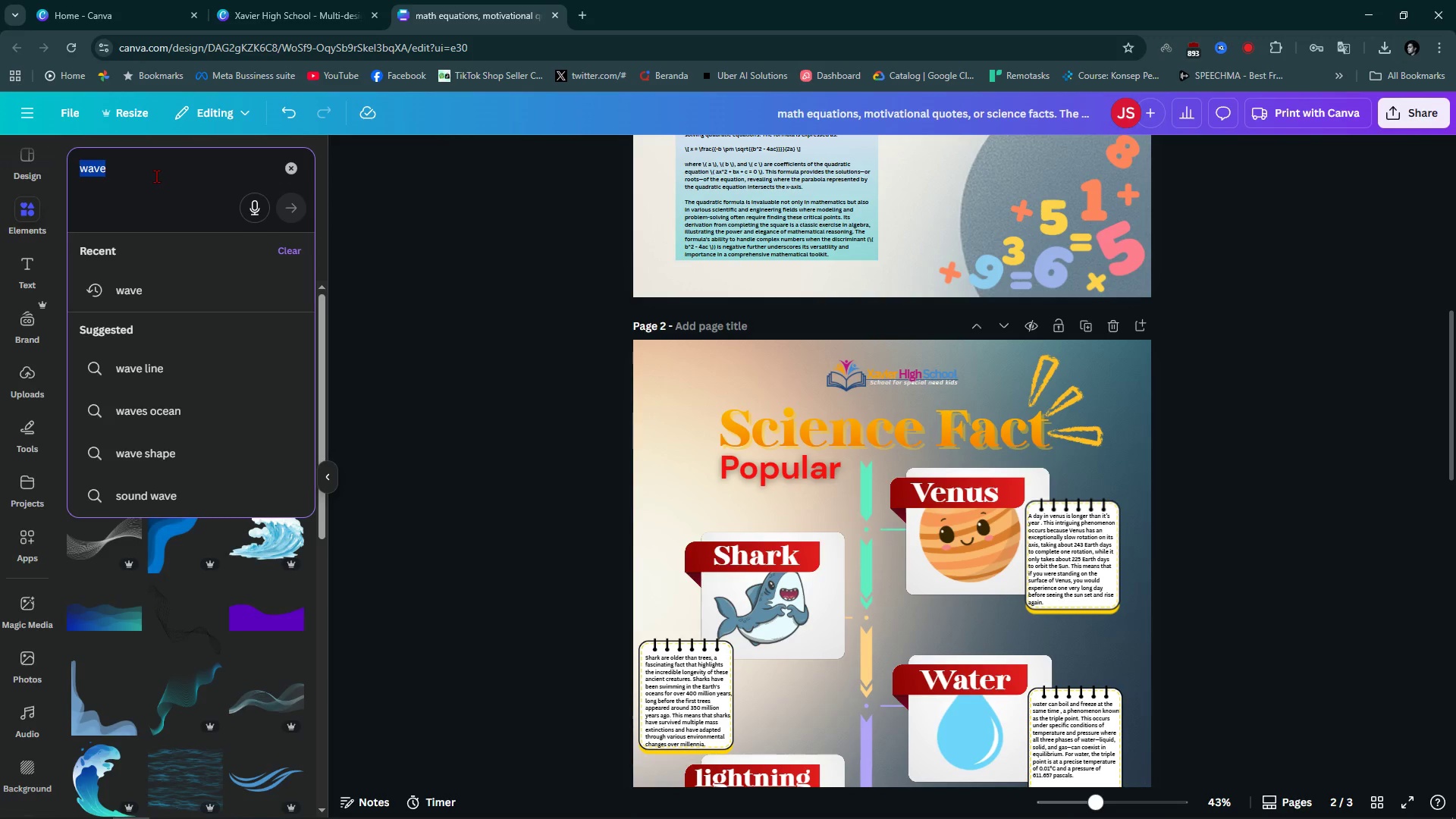 
triple_click([156, 176])
 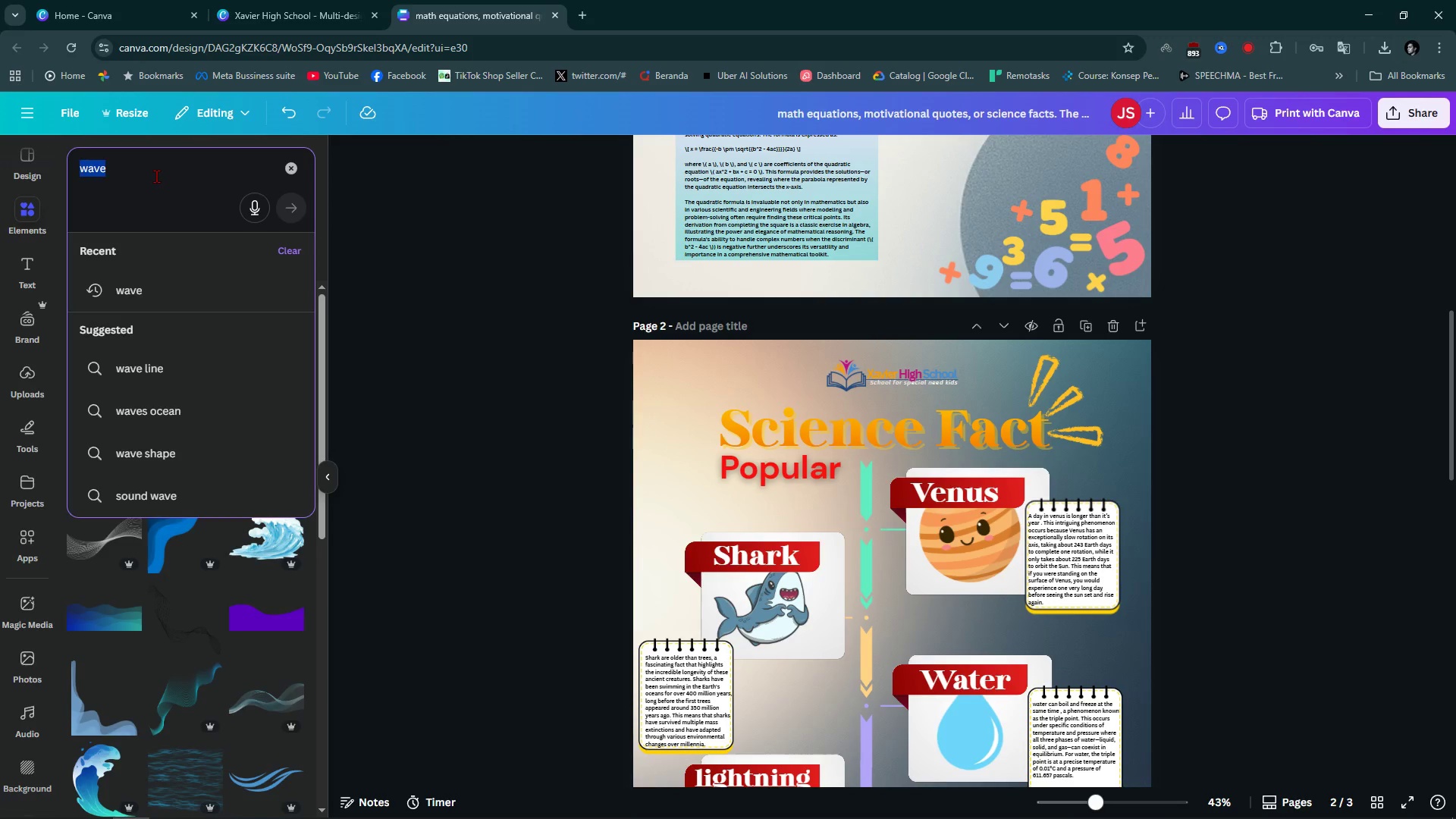 
type(triangle)
 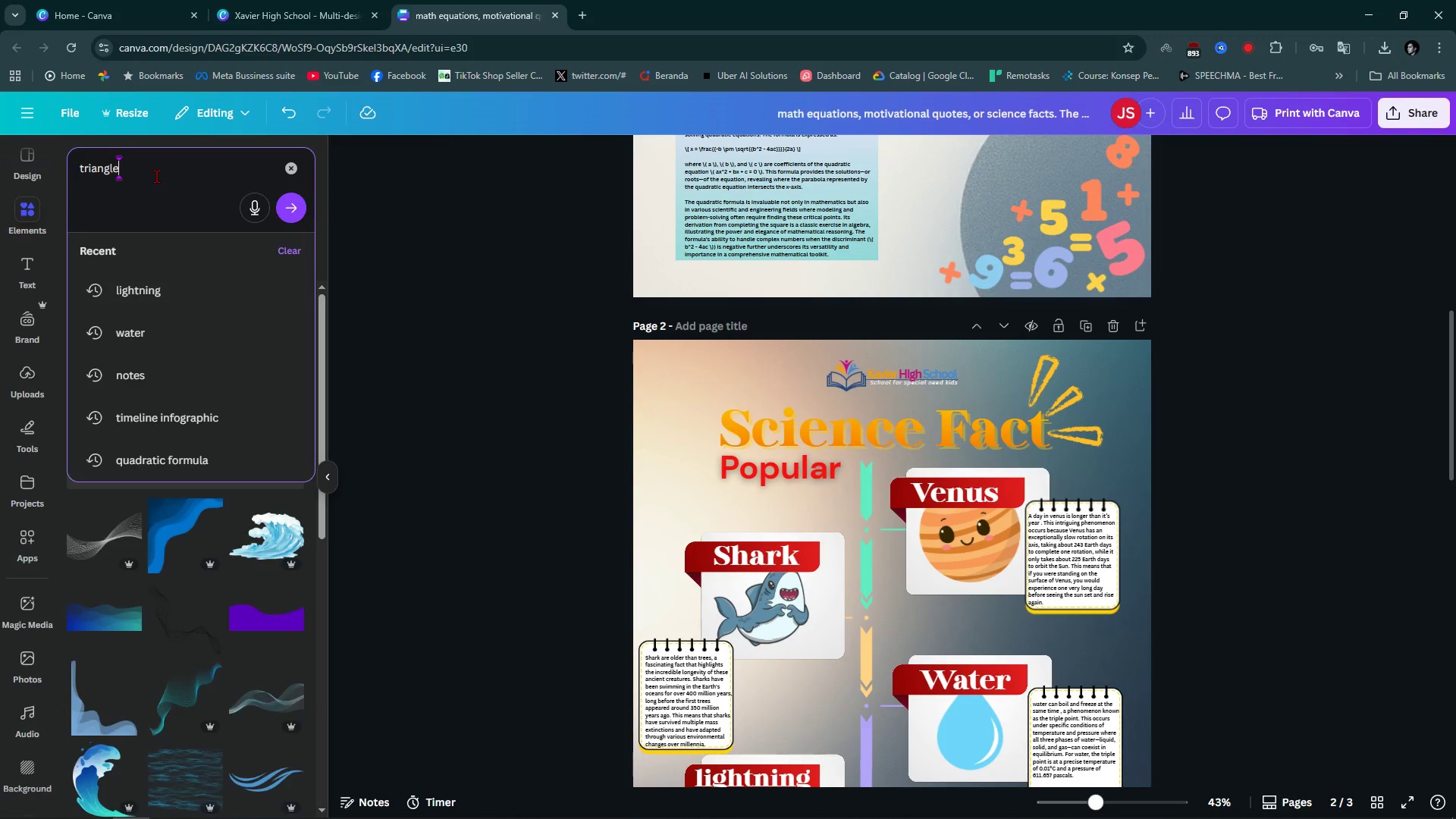 
key(Enter)
 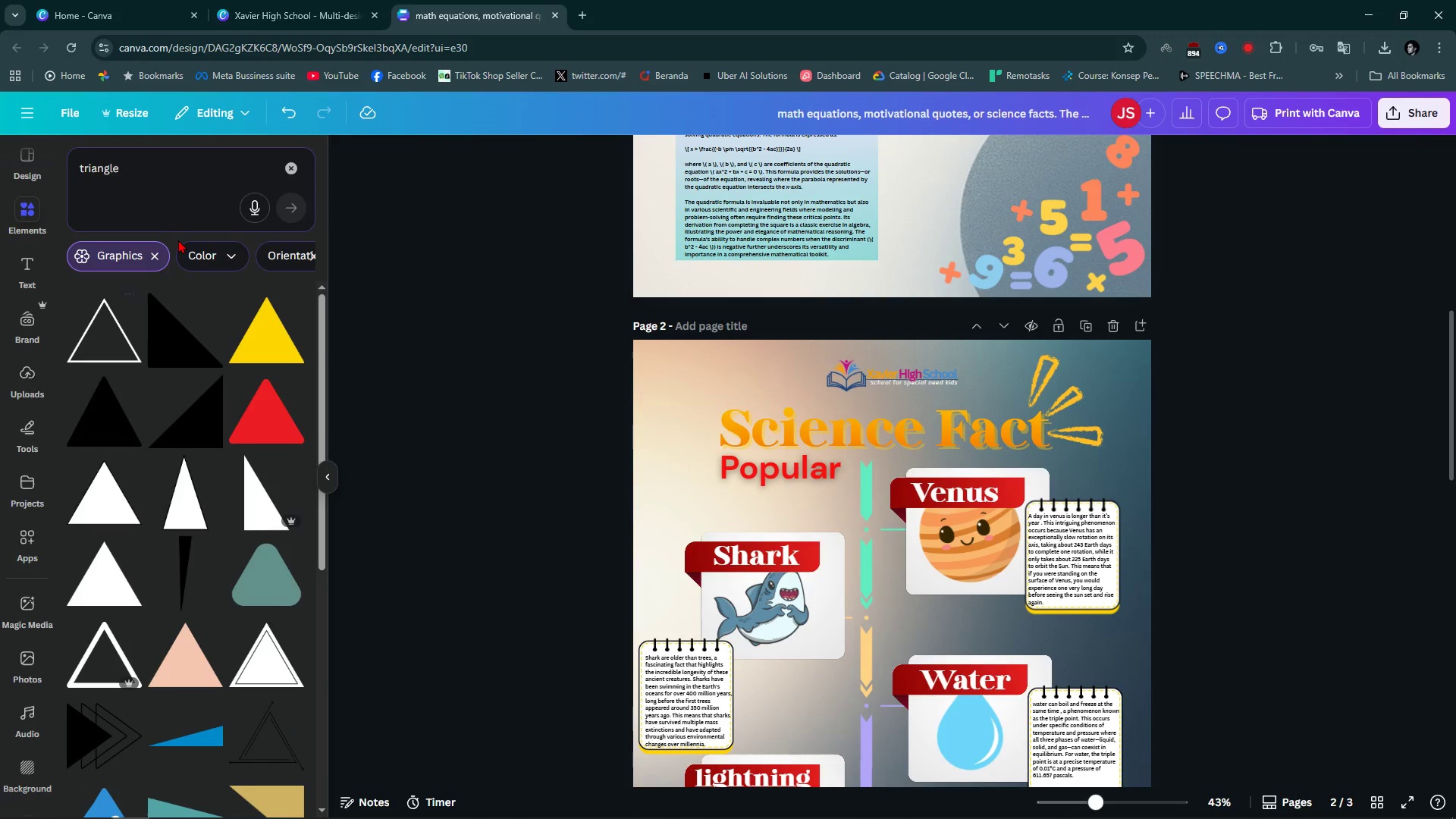 
left_click_drag(start_coordinate=[158, 253], to_coordinate=[185, 559])
 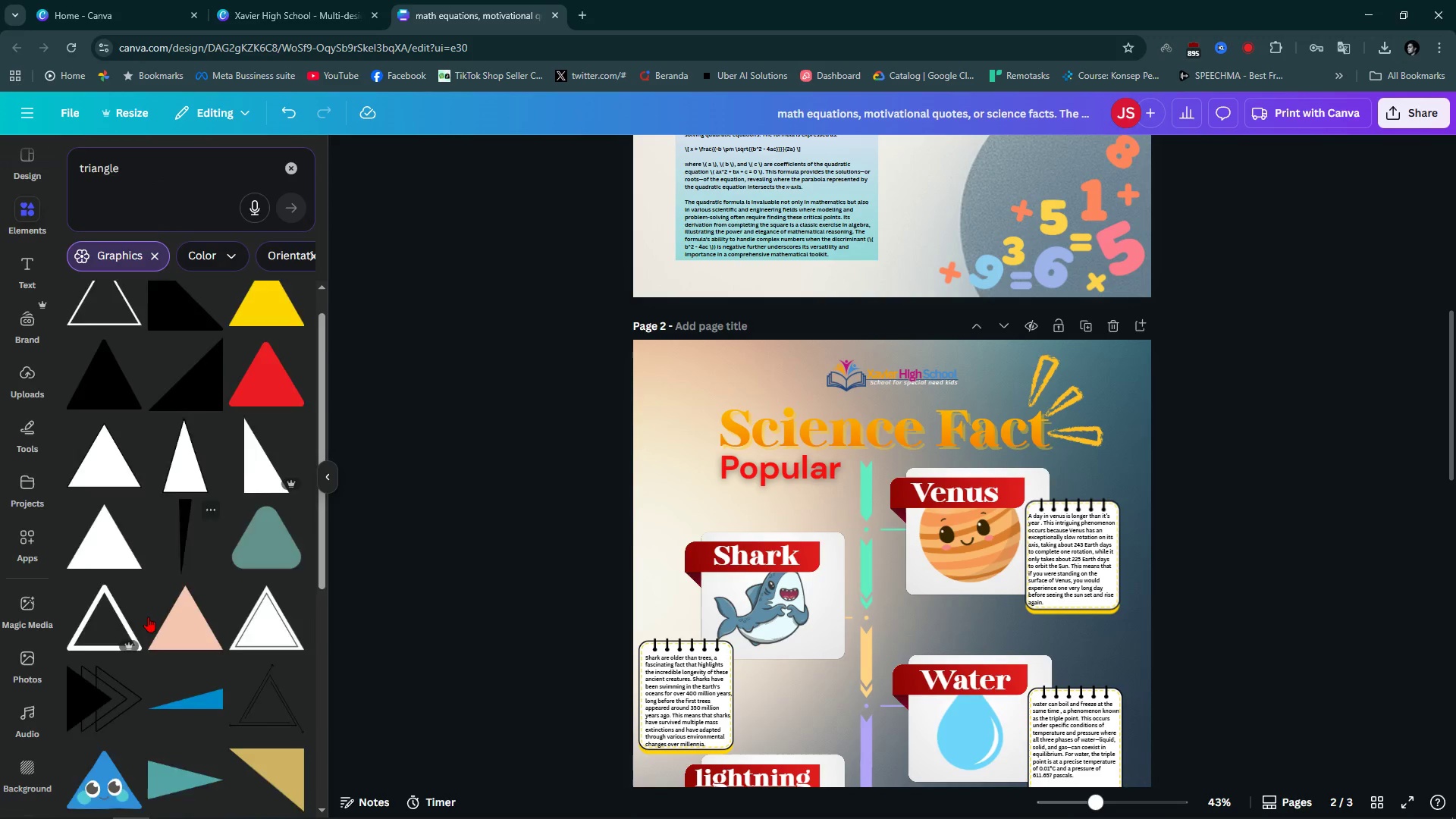 
scroll: coordinate [148, 617], scroll_direction: down, amount: 3.0
 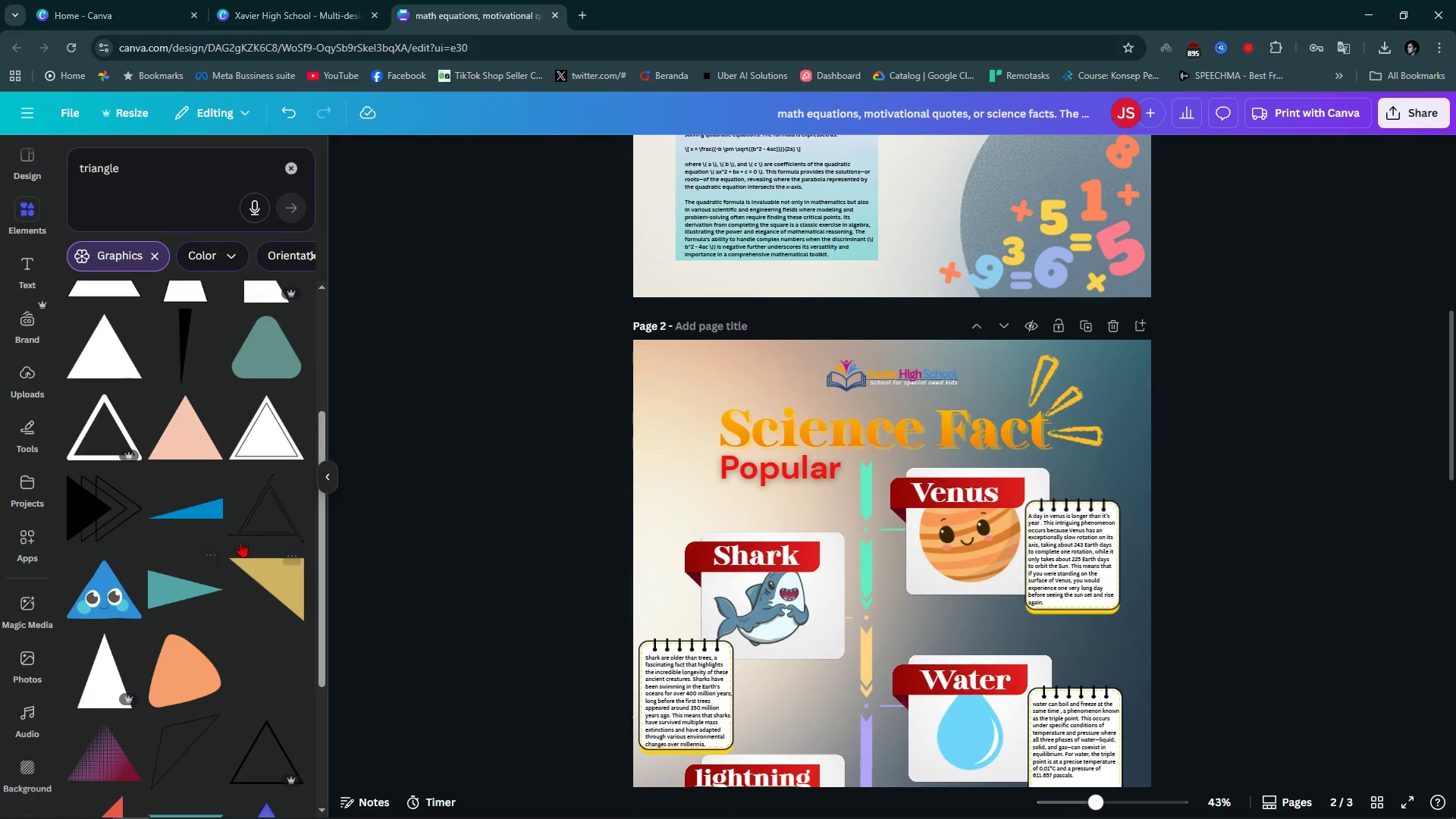 
left_click([262, 525])
 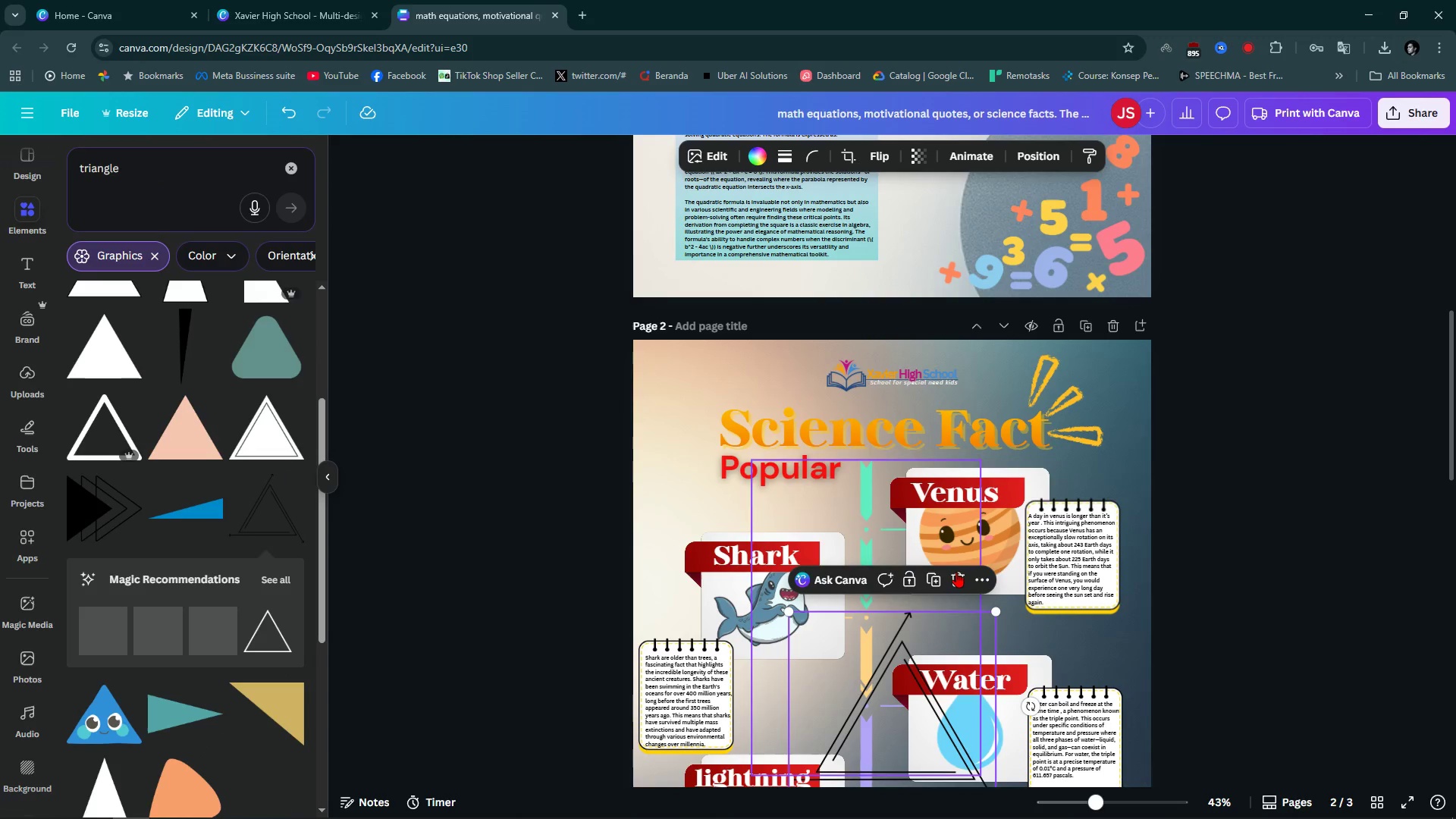 
scroll: coordinate [1018, 587], scroll_direction: down, amount: 3.0
 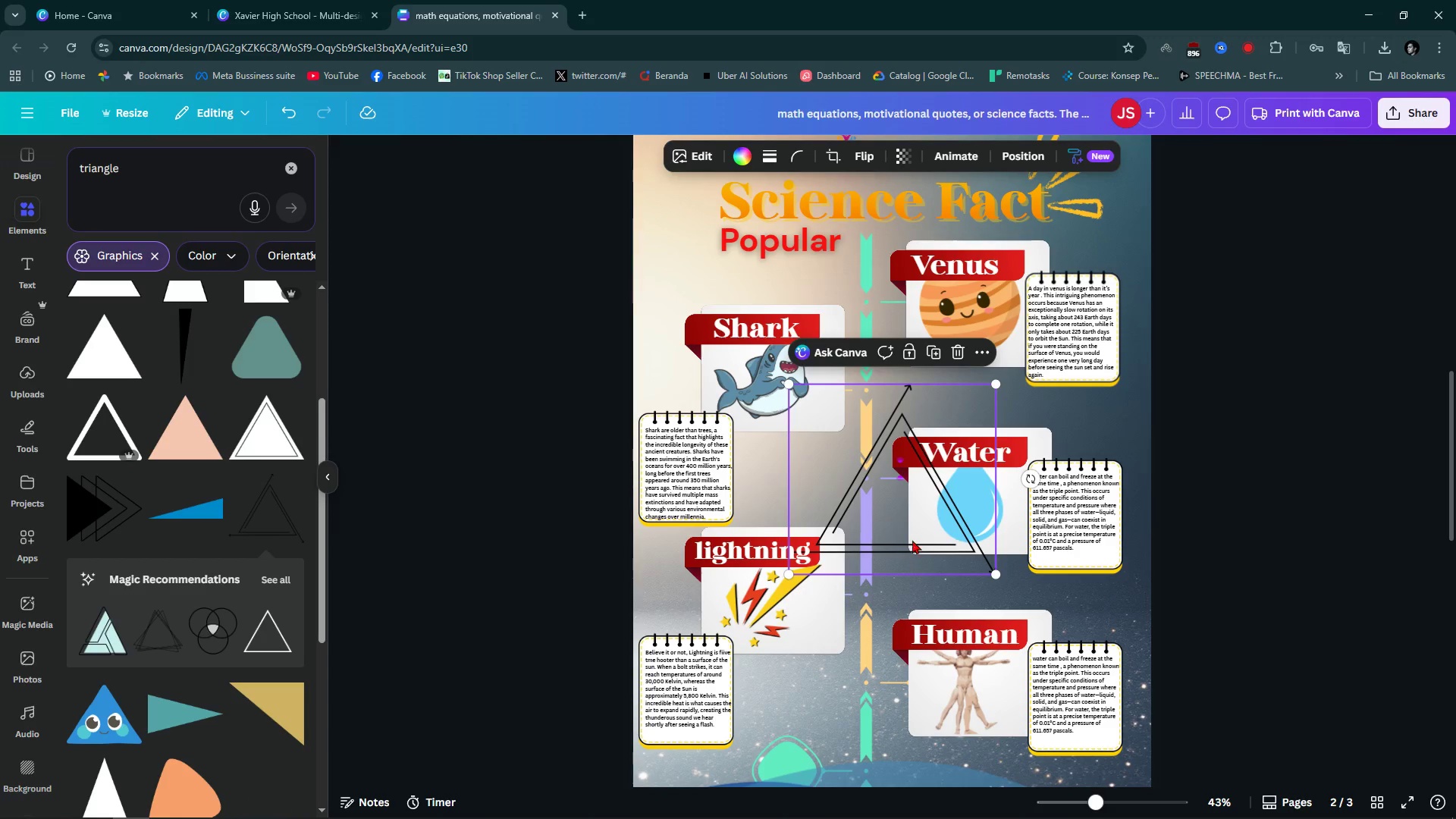 
left_click_drag(start_coordinate=[912, 537], to_coordinate=[777, 257])
 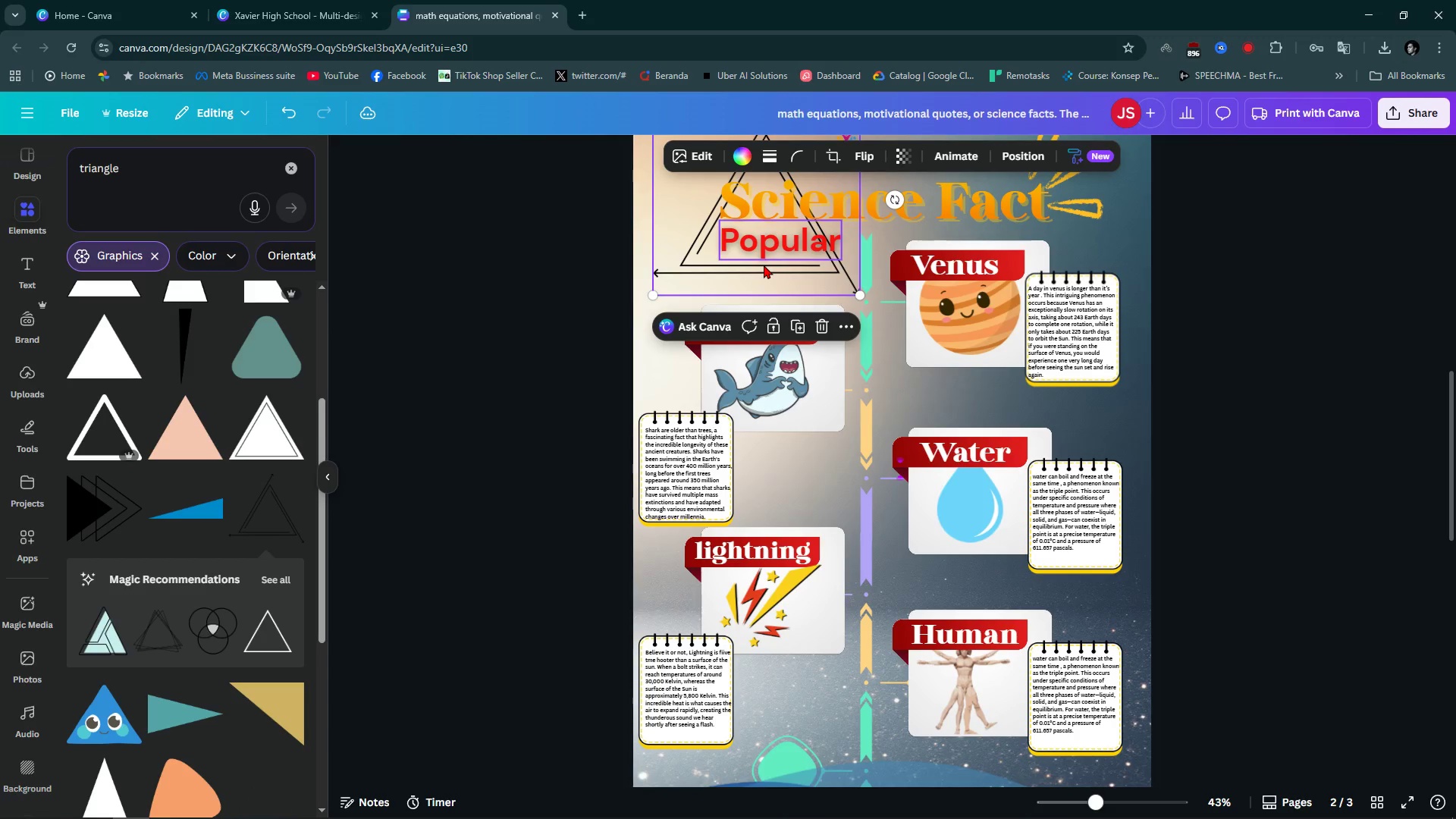 
scroll: coordinate [764, 265], scroll_direction: up, amount: 2.0
 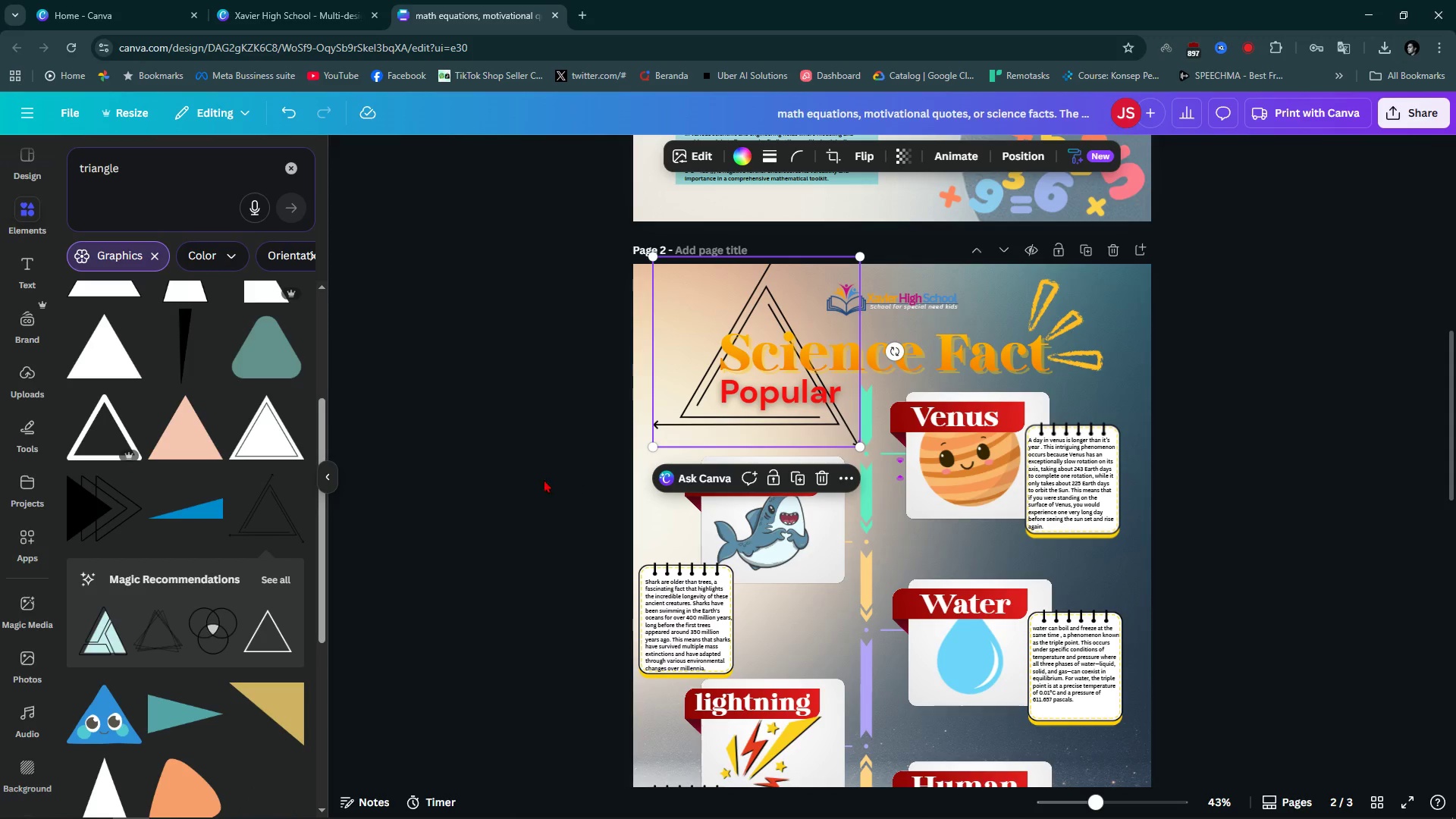 
left_click([504, 479])
 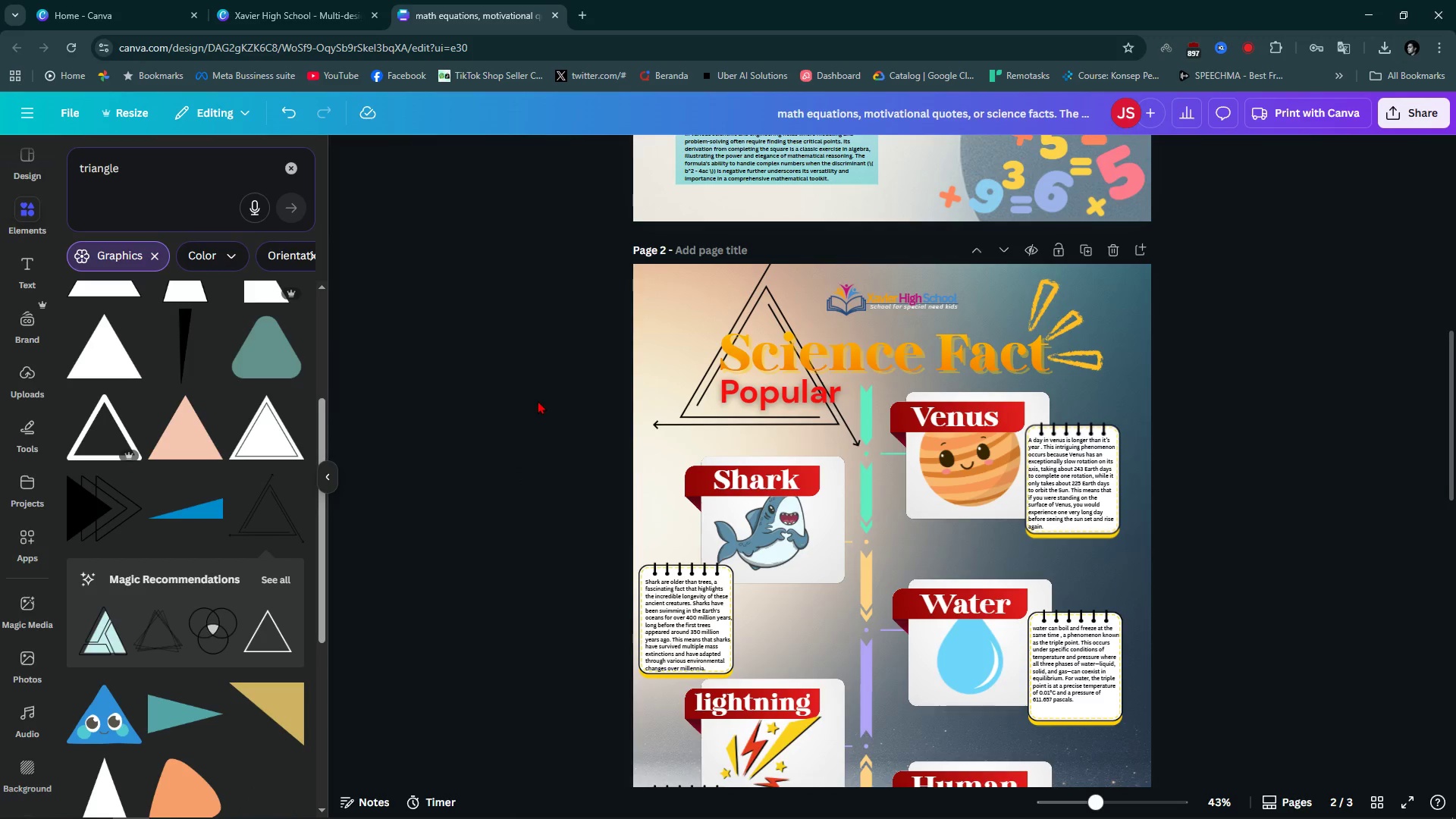 
hold_key(key=ControlLeft, duration=1.29)
scroll: coordinate [526, 400], scroll_direction: up, amount: 4.0
 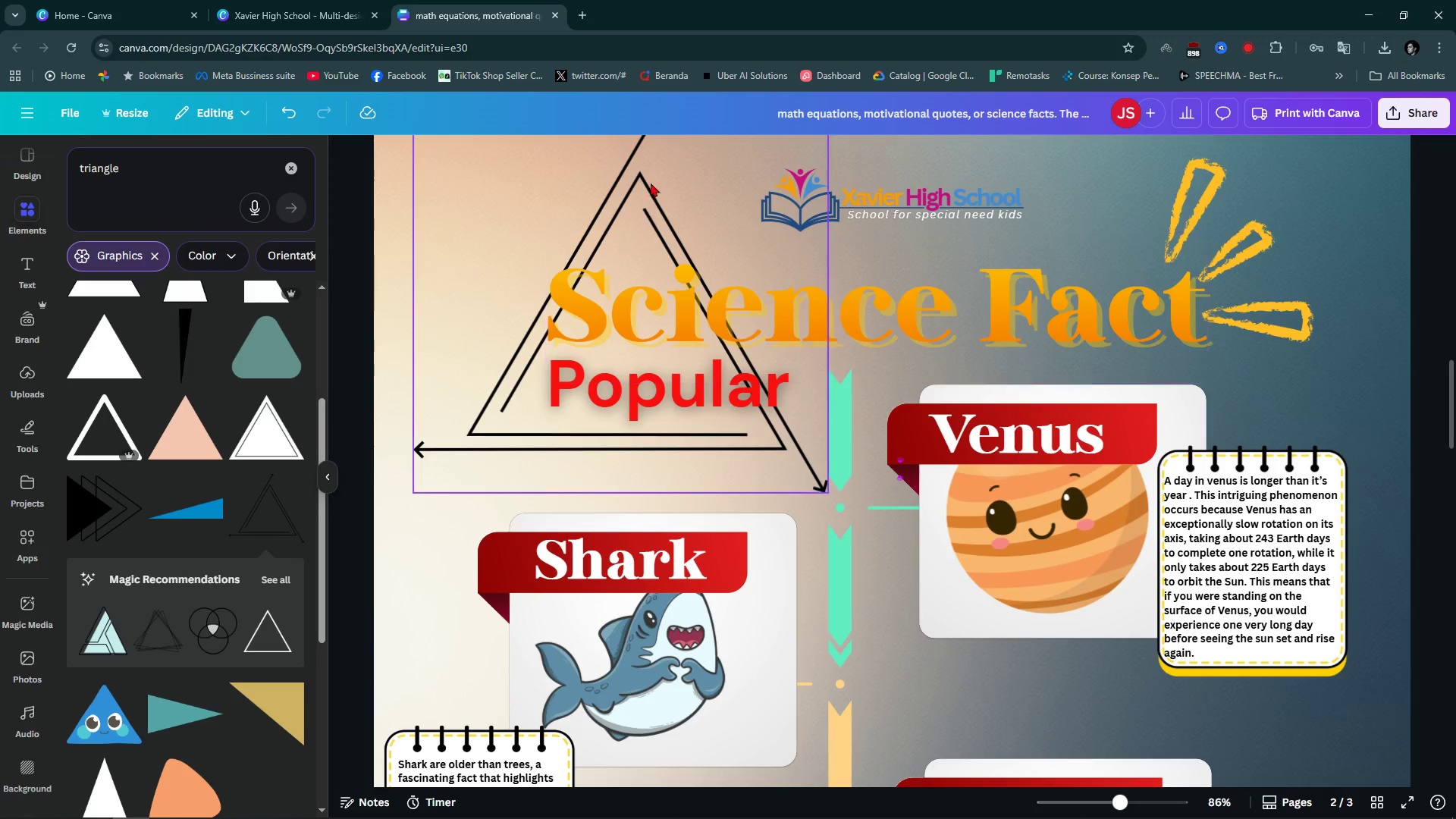 
left_click_drag(start_coordinate=[646, 184], to_coordinate=[610, 182])
 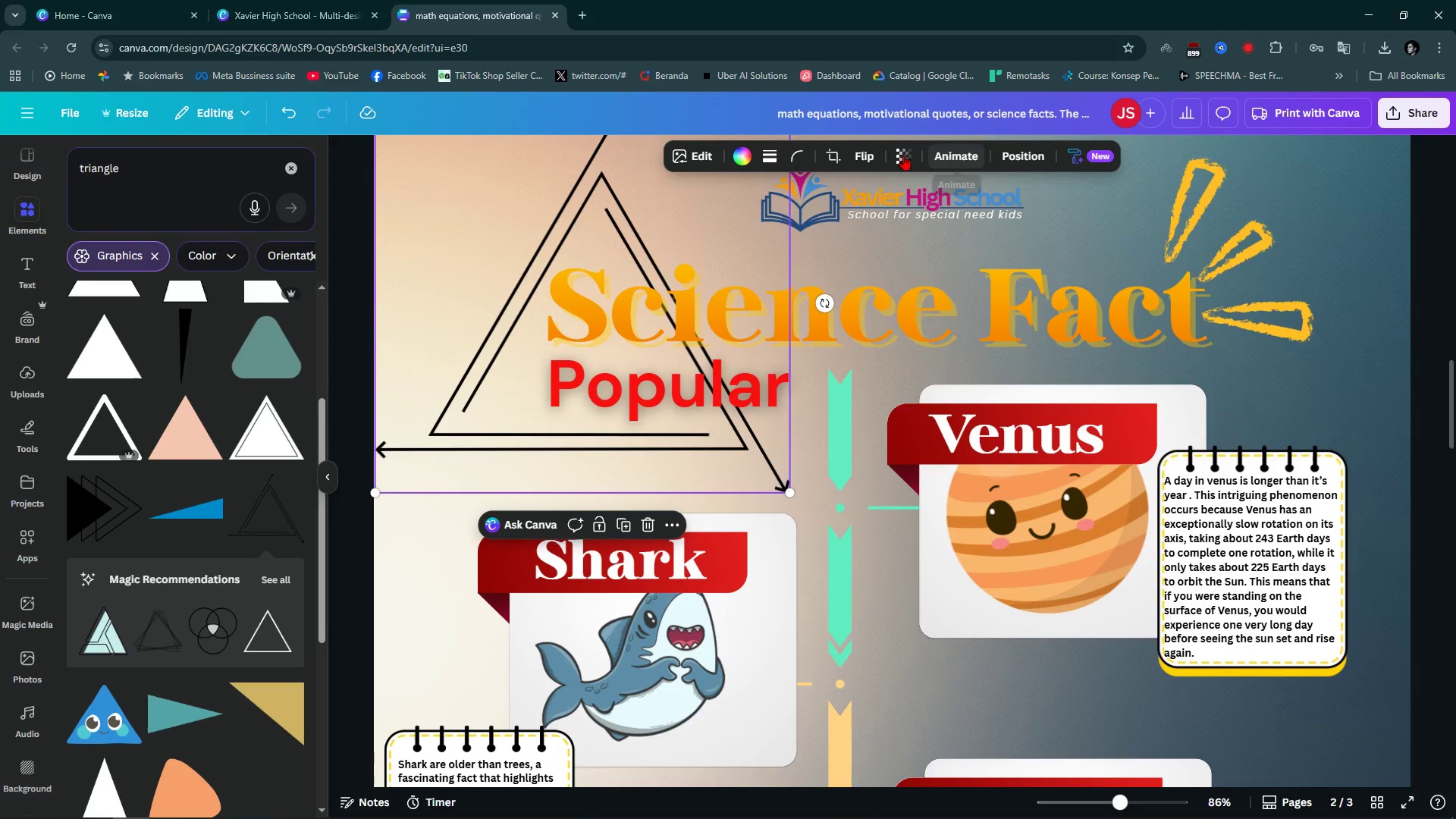 
left_click([901, 155])
 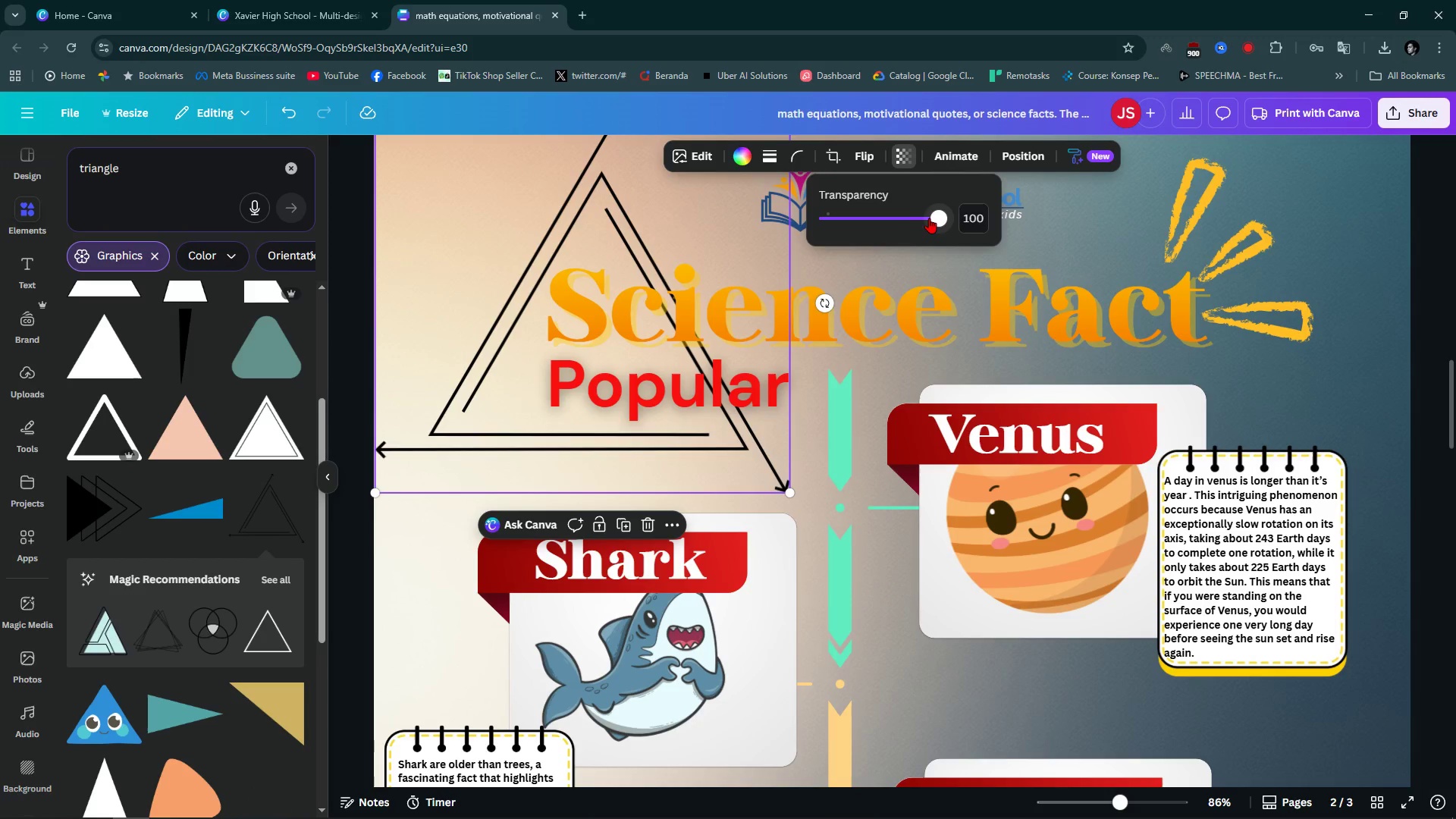 
left_click_drag(start_coordinate=[933, 221], to_coordinate=[895, 236])
 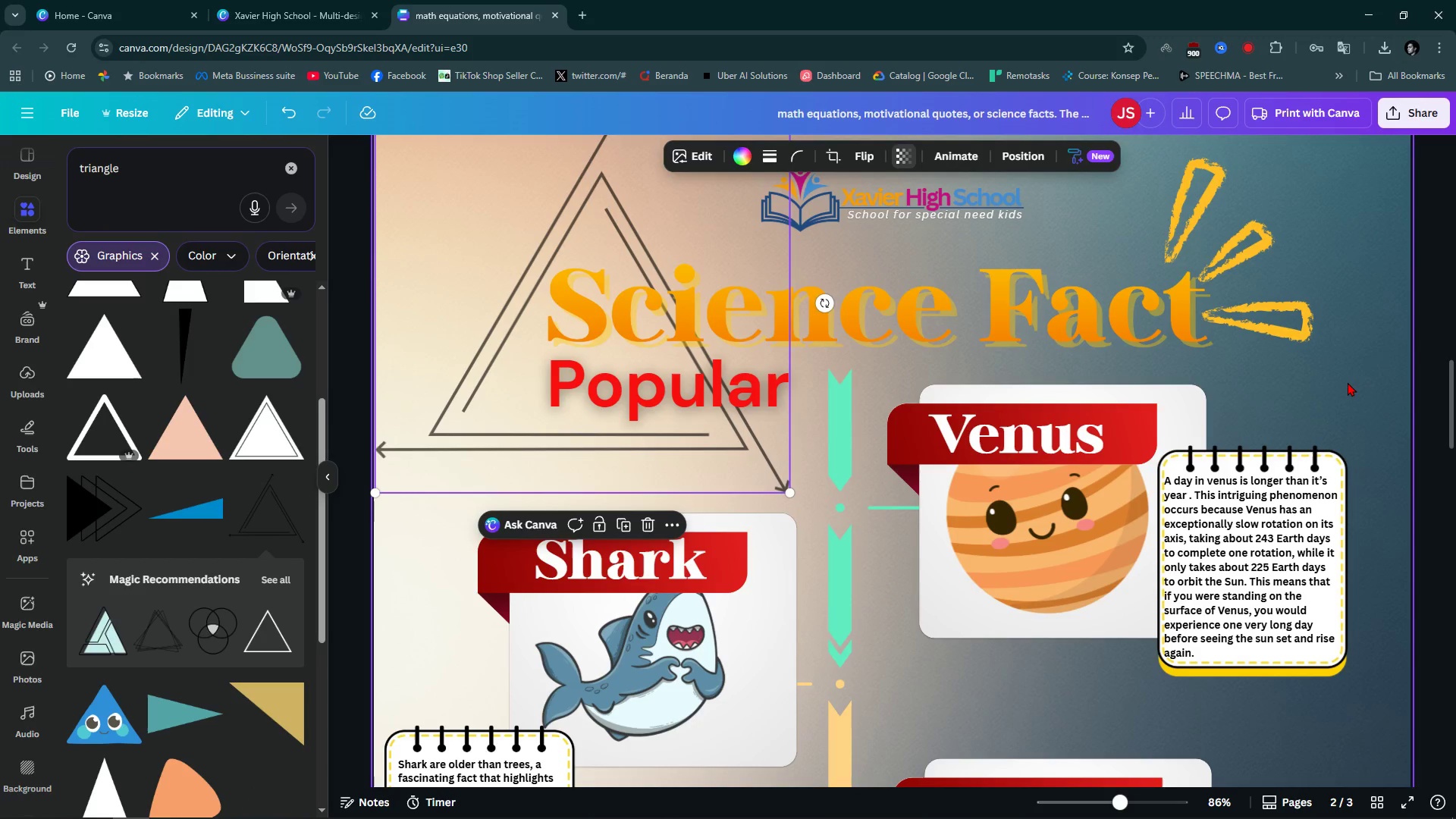 
left_click([1348, 382])
 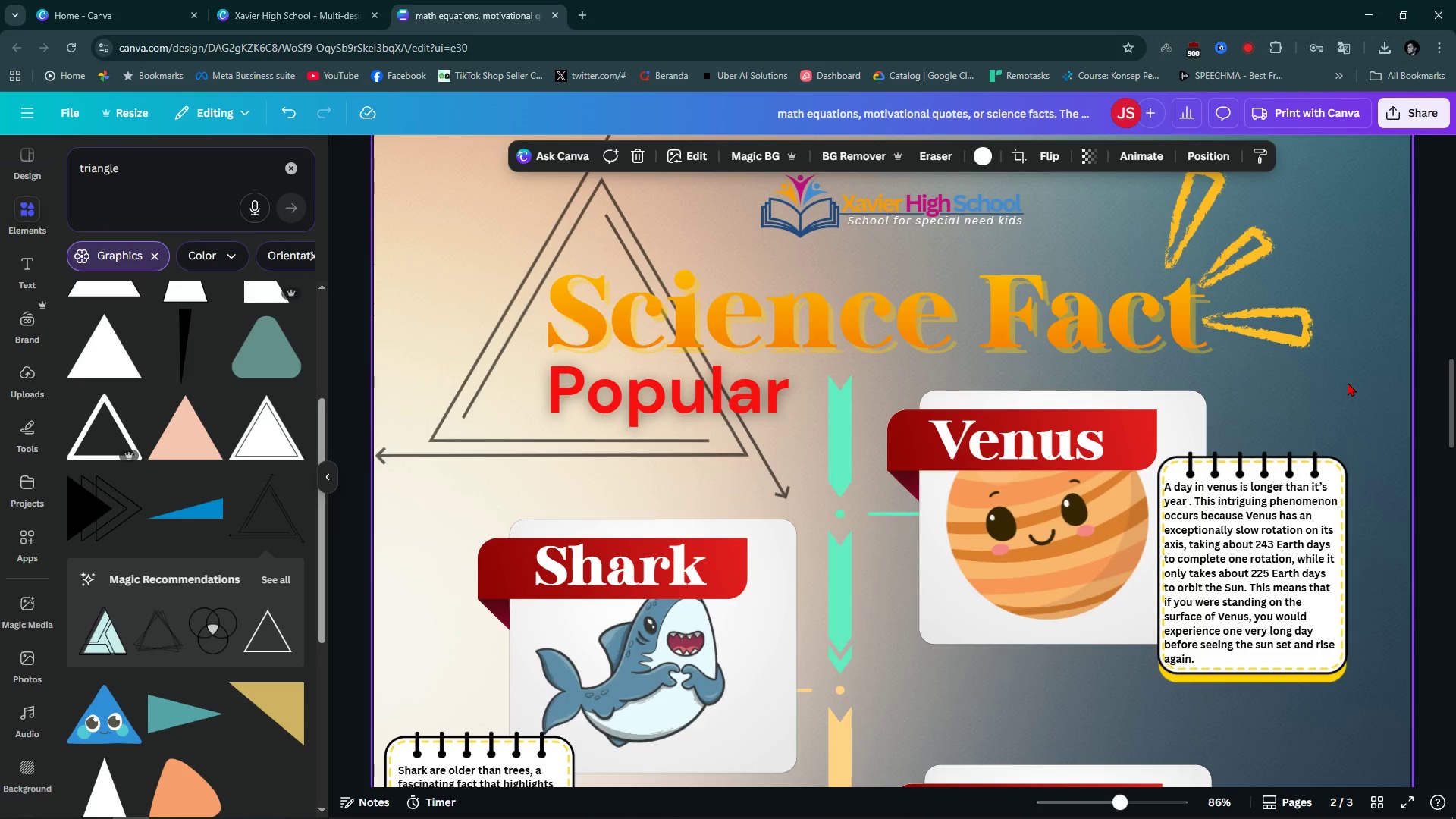 
scroll: coordinate [1348, 382], scroll_direction: up, amount: 4.0
 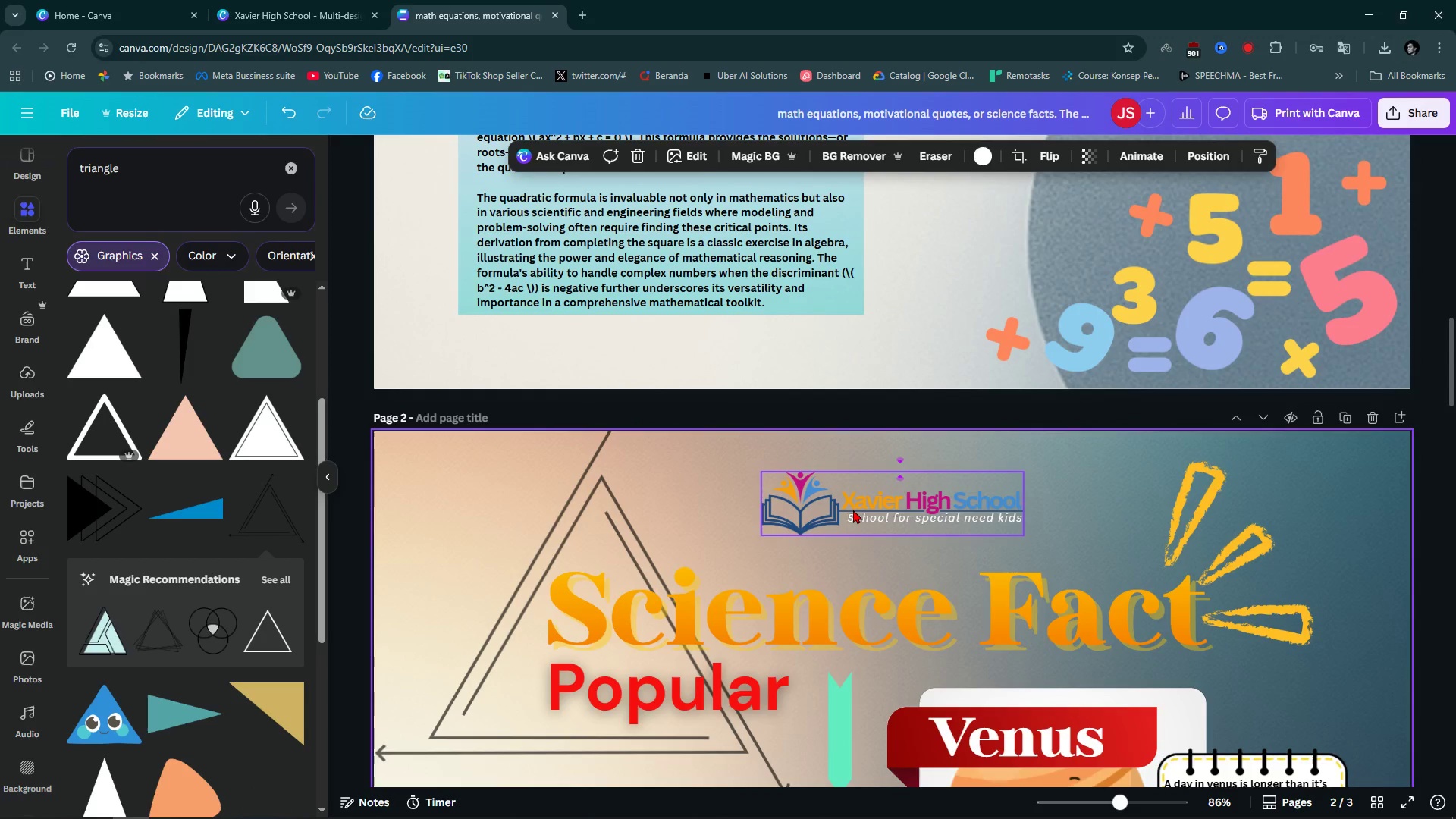 
left_click_drag(start_coordinate=[853, 510], to_coordinate=[840, 510])
 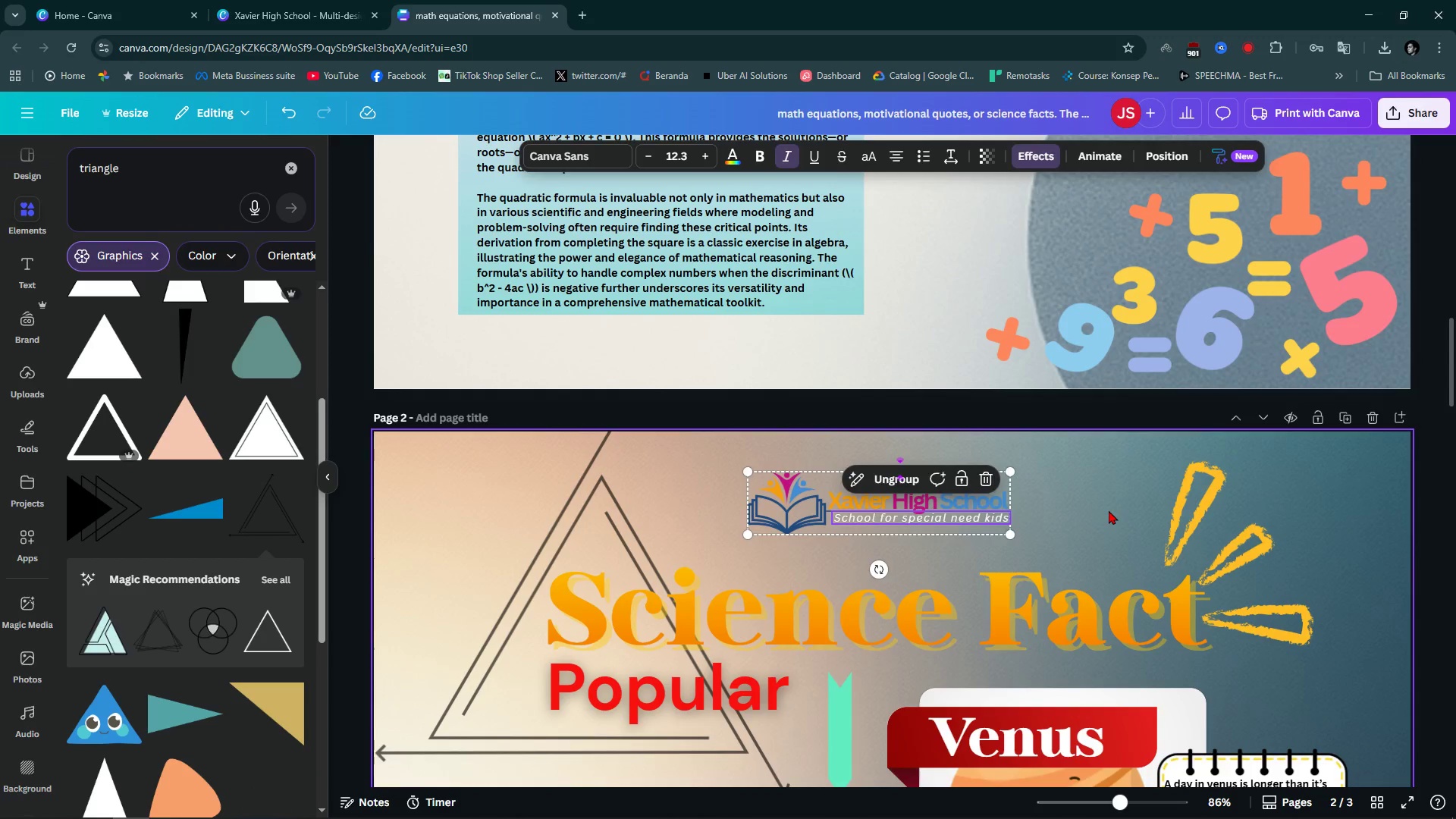 
left_click([1109, 510])
 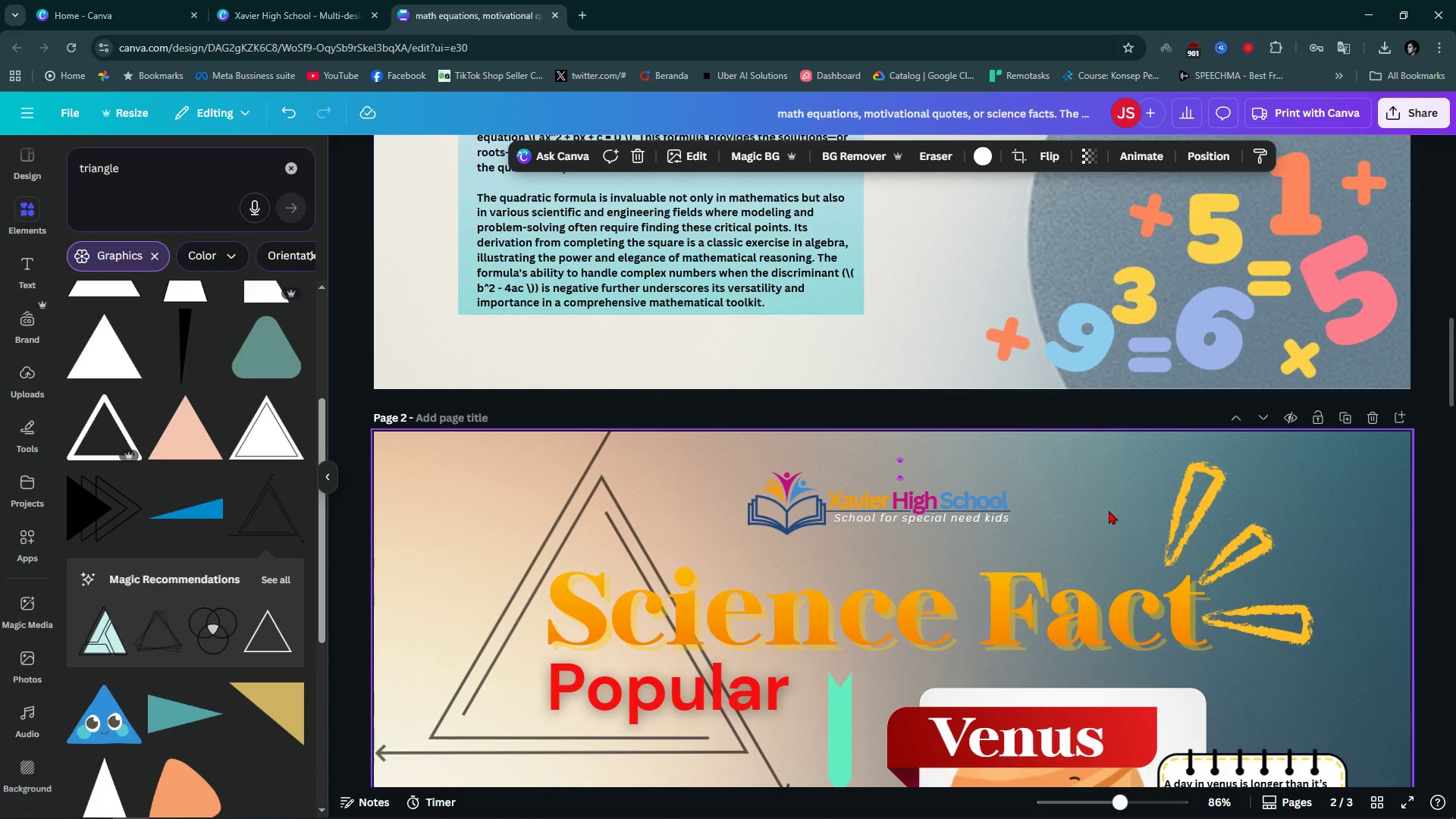 
hold_key(key=ControlLeft, duration=1.0)
scroll: coordinate [1236, 407], scroll_direction: down, amount: 12.0
 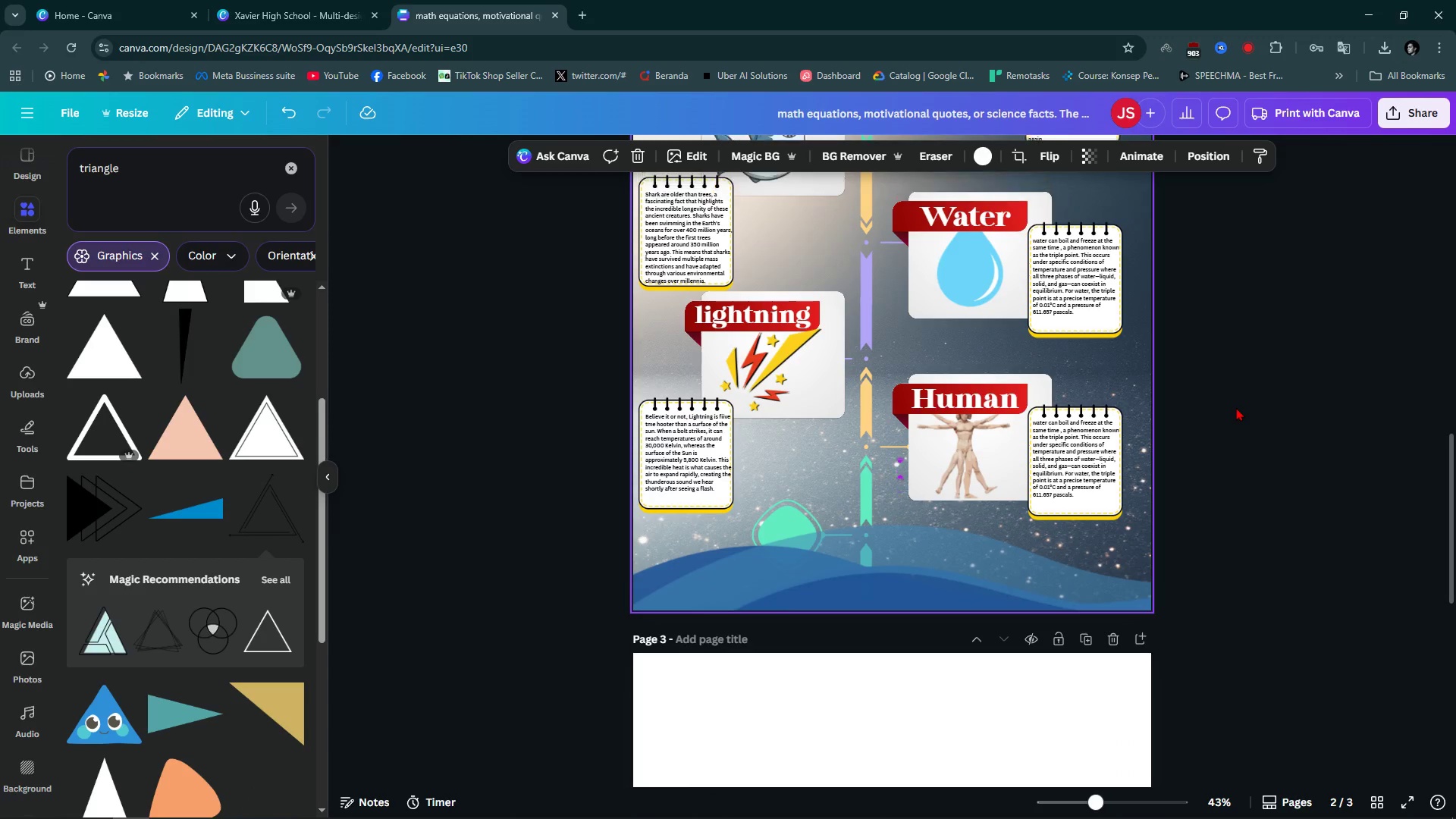 
scroll: coordinate [1236, 407], scroll_direction: up, amount: 7.0
 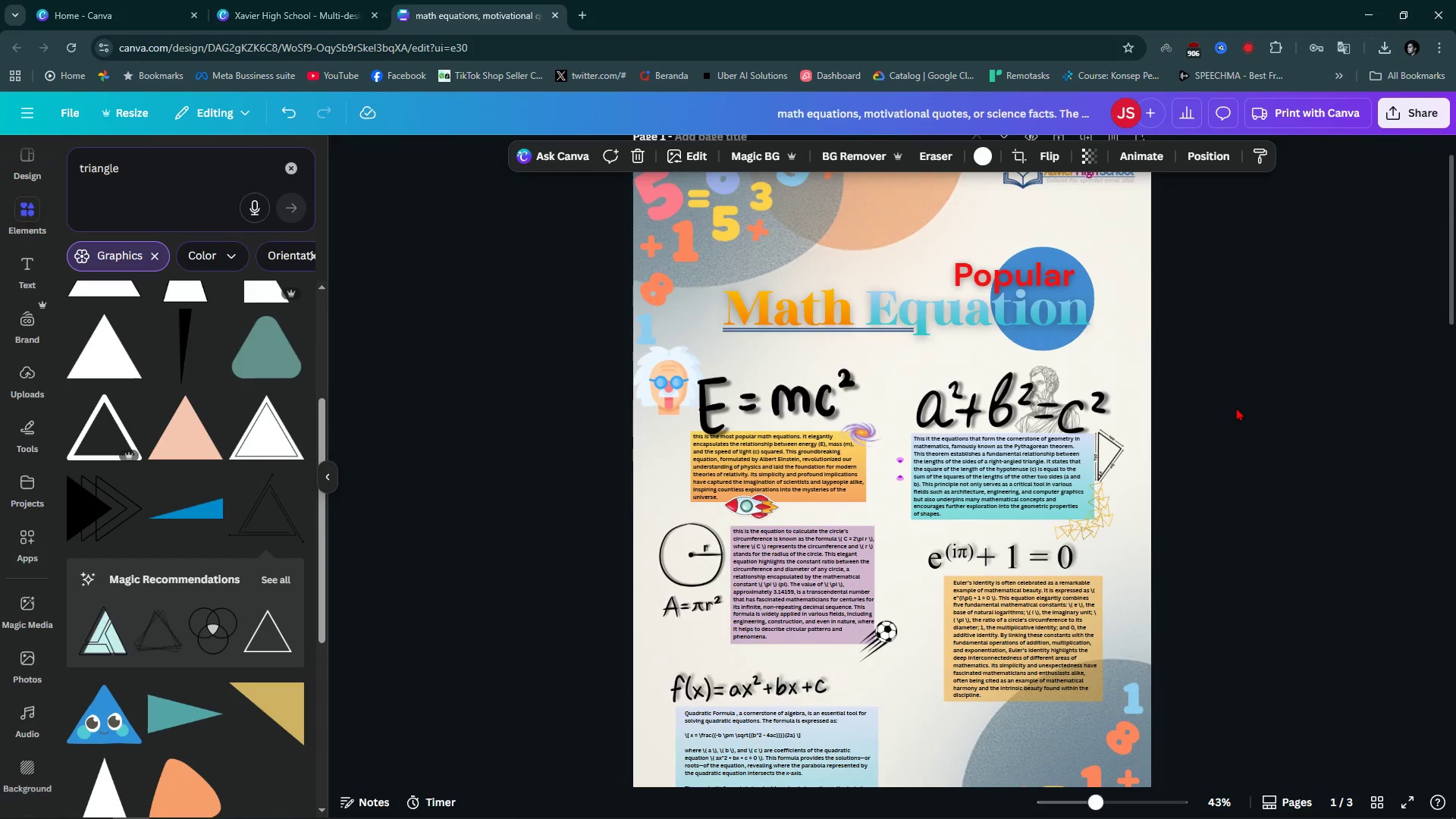 
scroll: coordinate [1222, 430], scroll_direction: down, amount: 17.0
 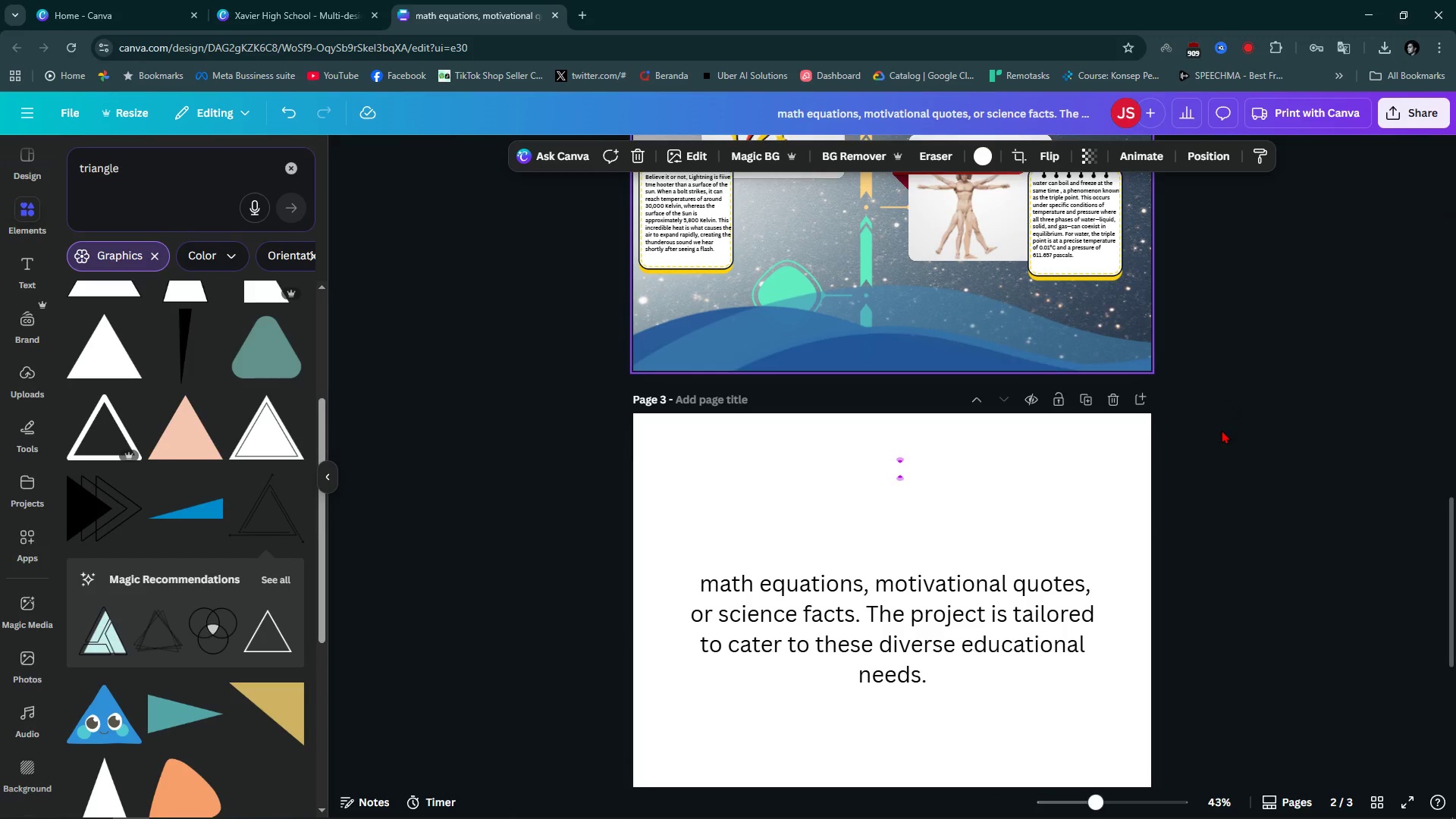 
scroll: coordinate [1222, 430], scroll_direction: up, amount: 7.0
 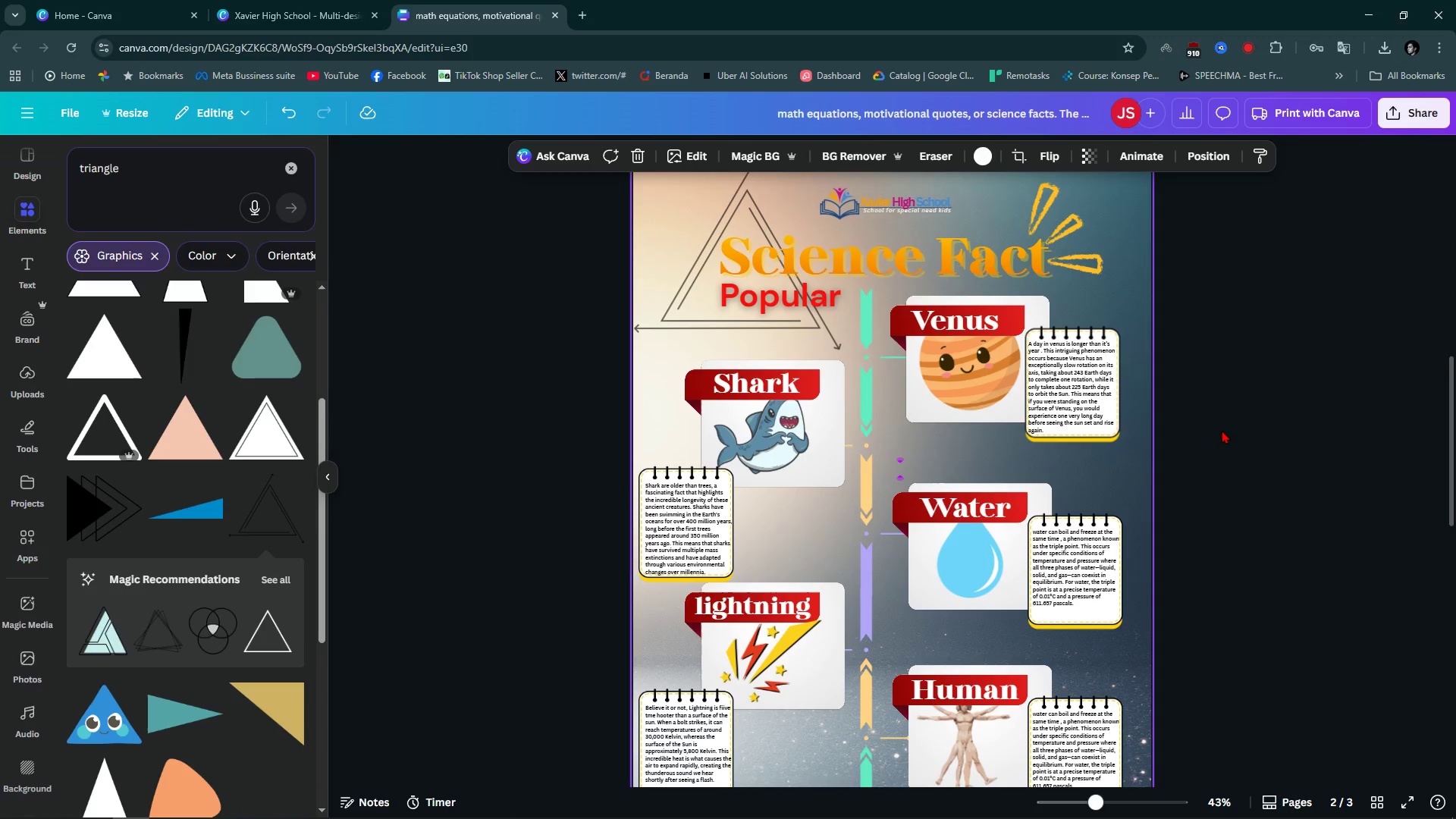 
scroll: coordinate [1222, 430], scroll_direction: down, amount: 2.0
 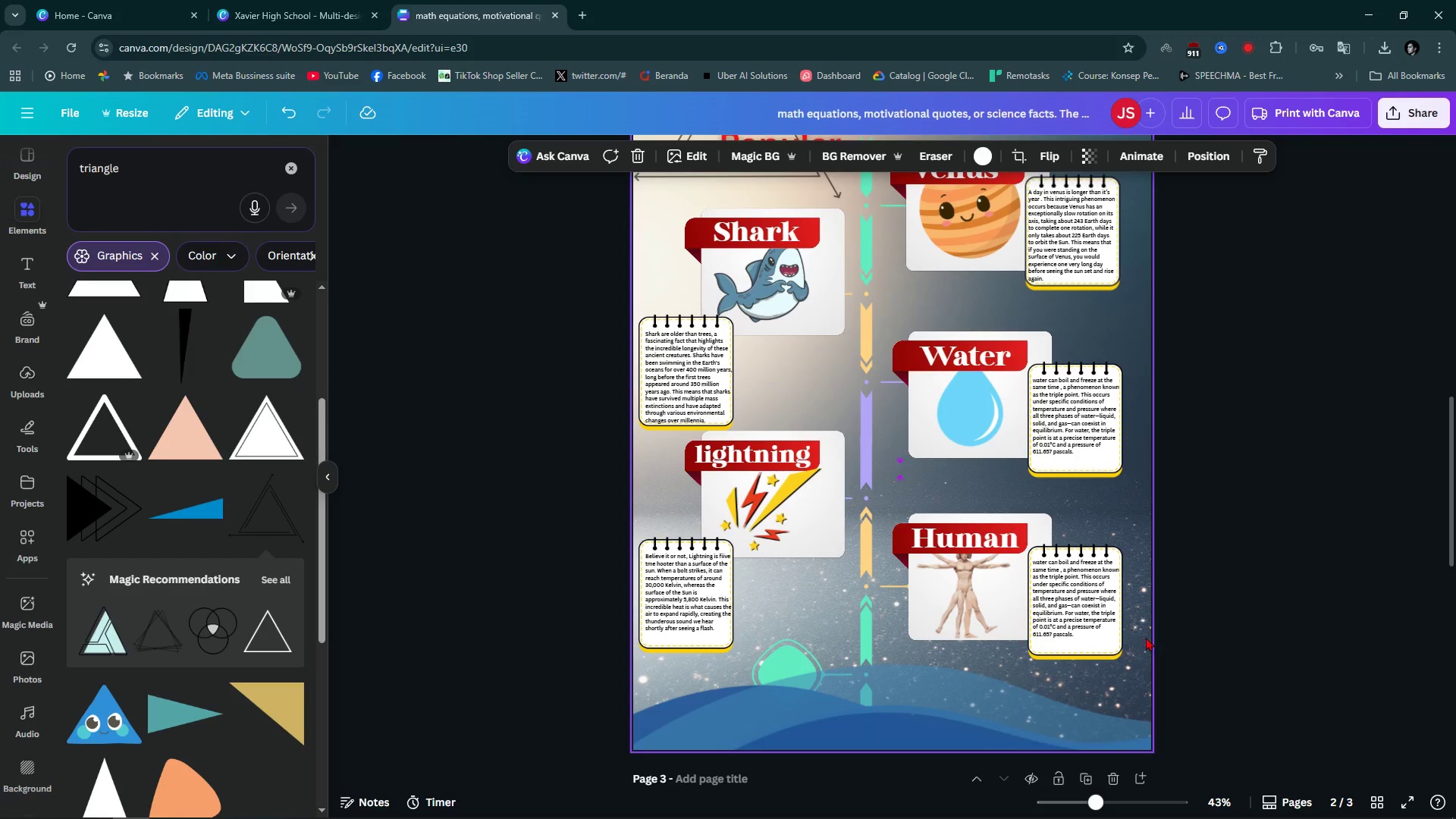 
hold_key(key=ControlLeft, duration=0.82)
scroll: coordinate [1109, 676], scroll_direction: up, amount: 4.0
 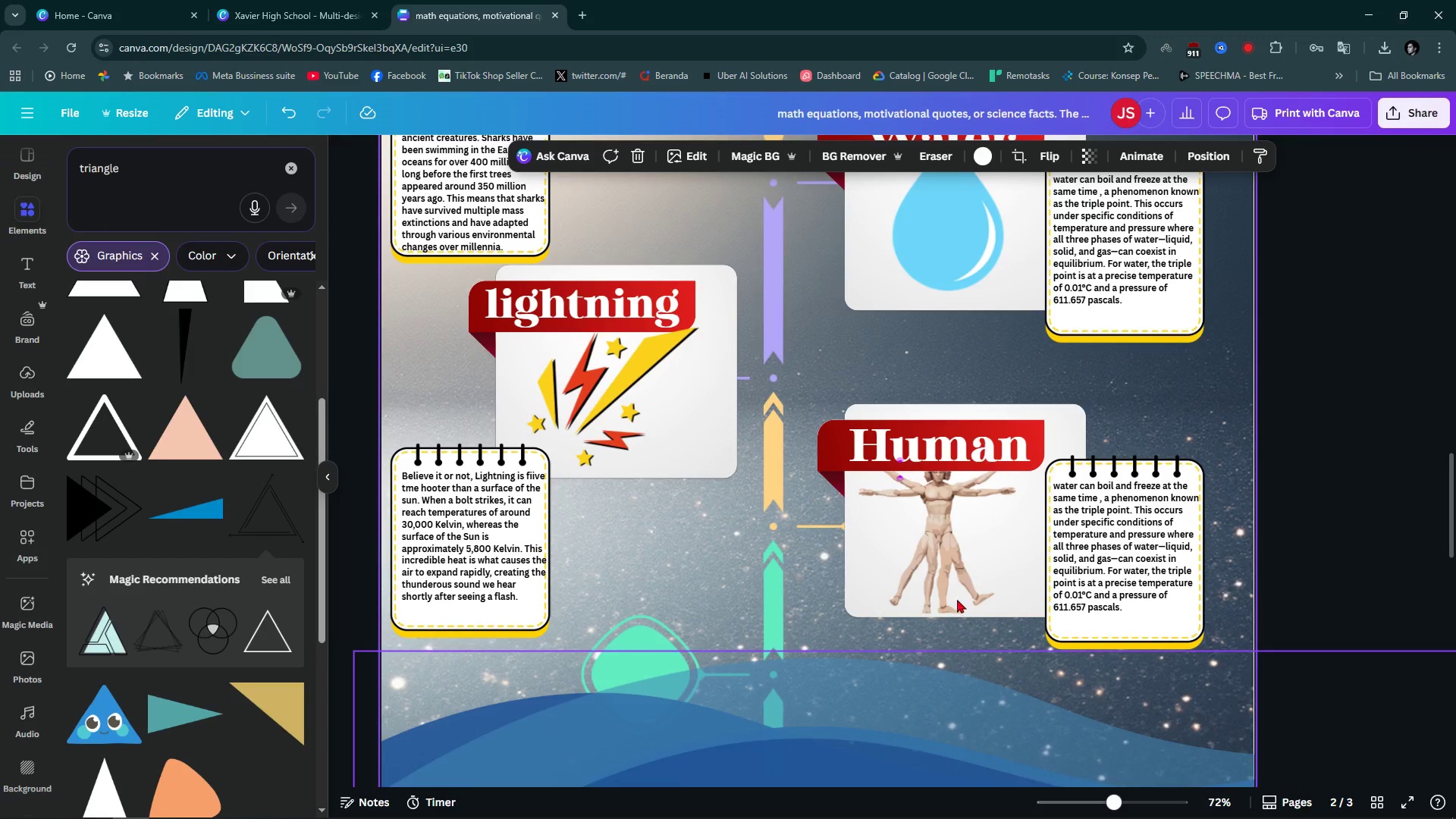 
left_click_drag(start_coordinate=[999, 552], to_coordinate=[1016, 552])
 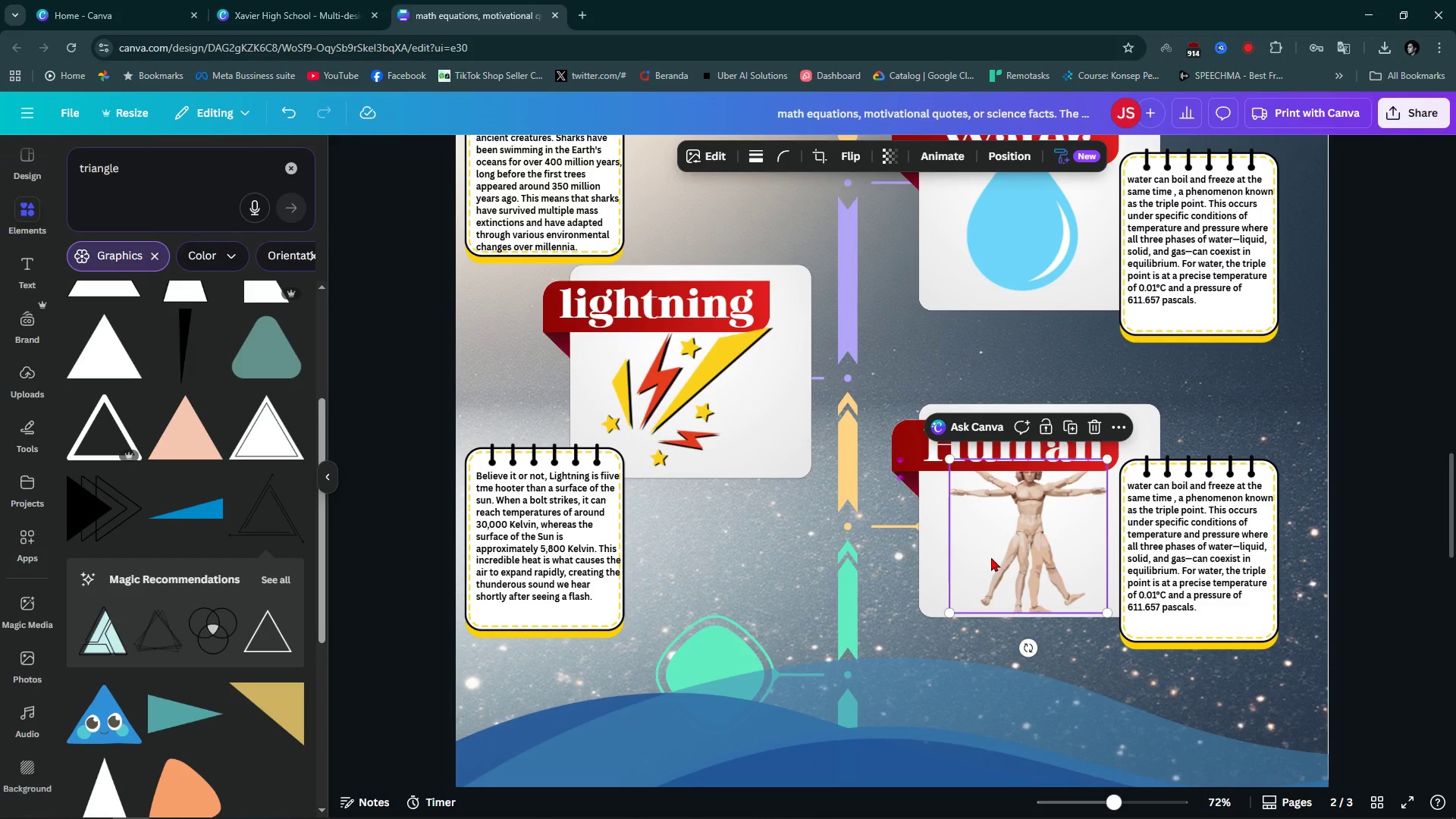 
double_click([1206, 577])
 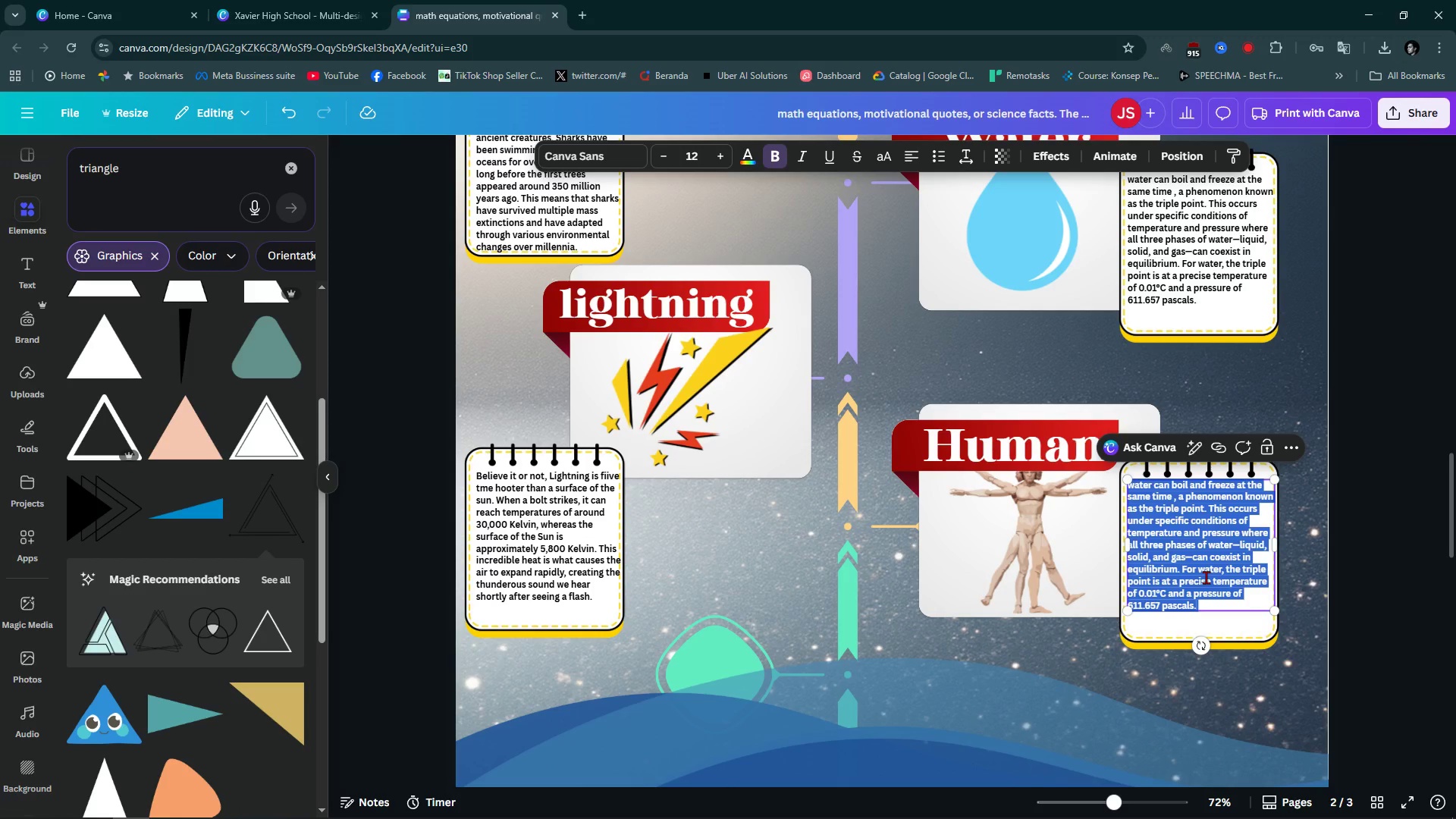 
type(The human body is made up of more microbb)
key(Backspace)
type(ial se)
key(Backspace)
key(Backspace)
type(cells)
 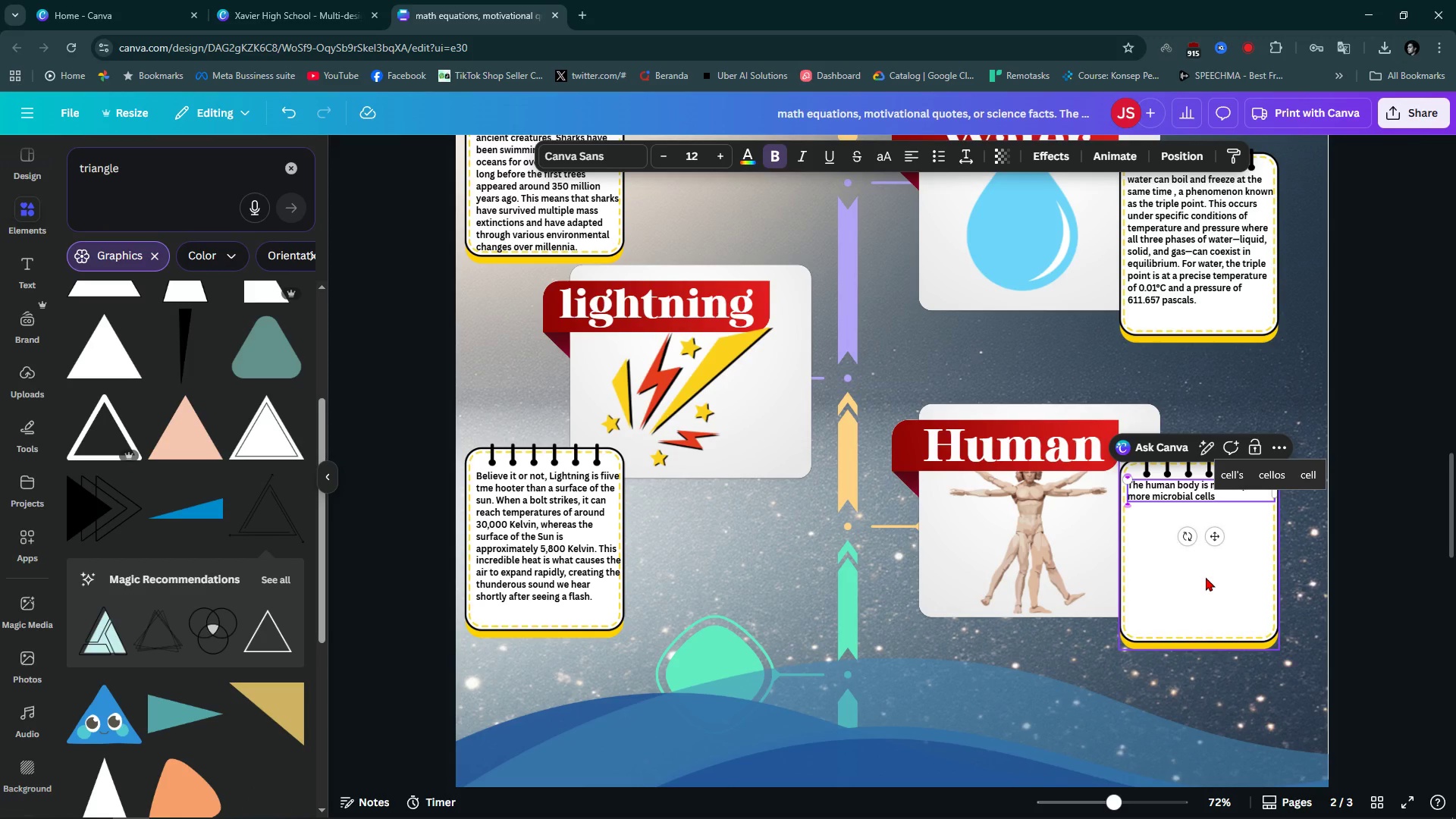 
wait(5.22)
 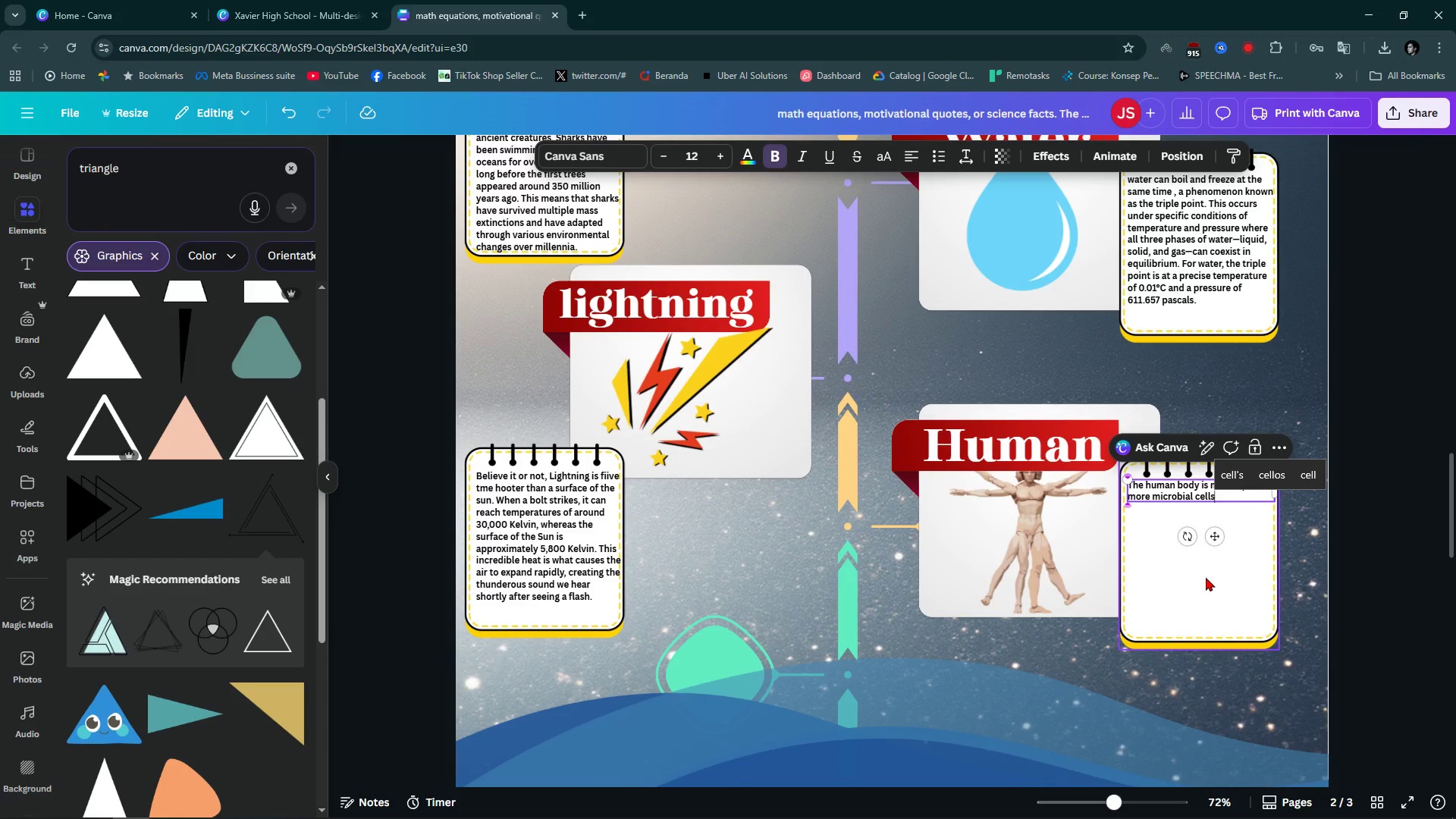 
type( than human s)
key(Backspace)
type(cells)
 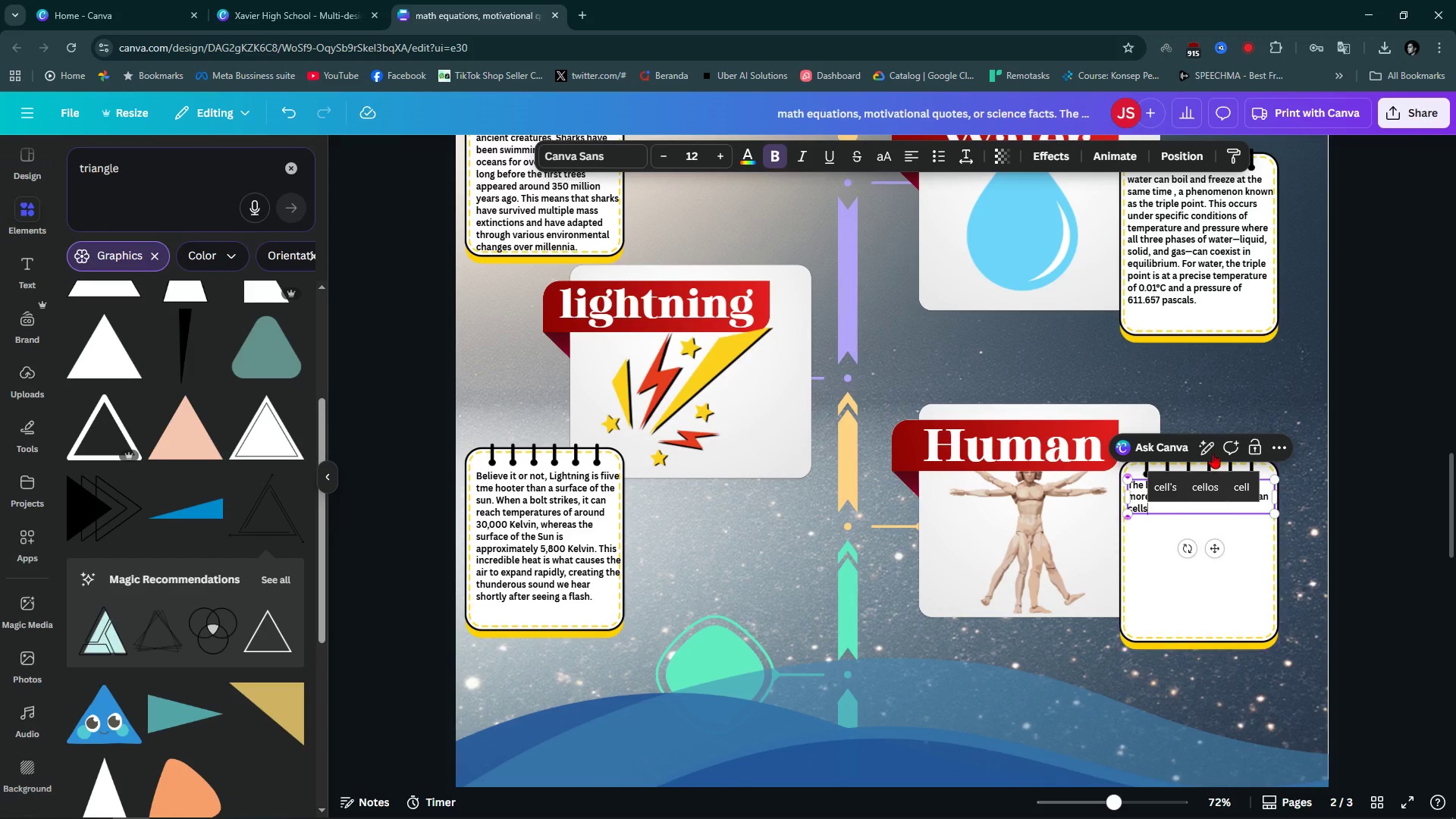 
left_click([1200, 443])
 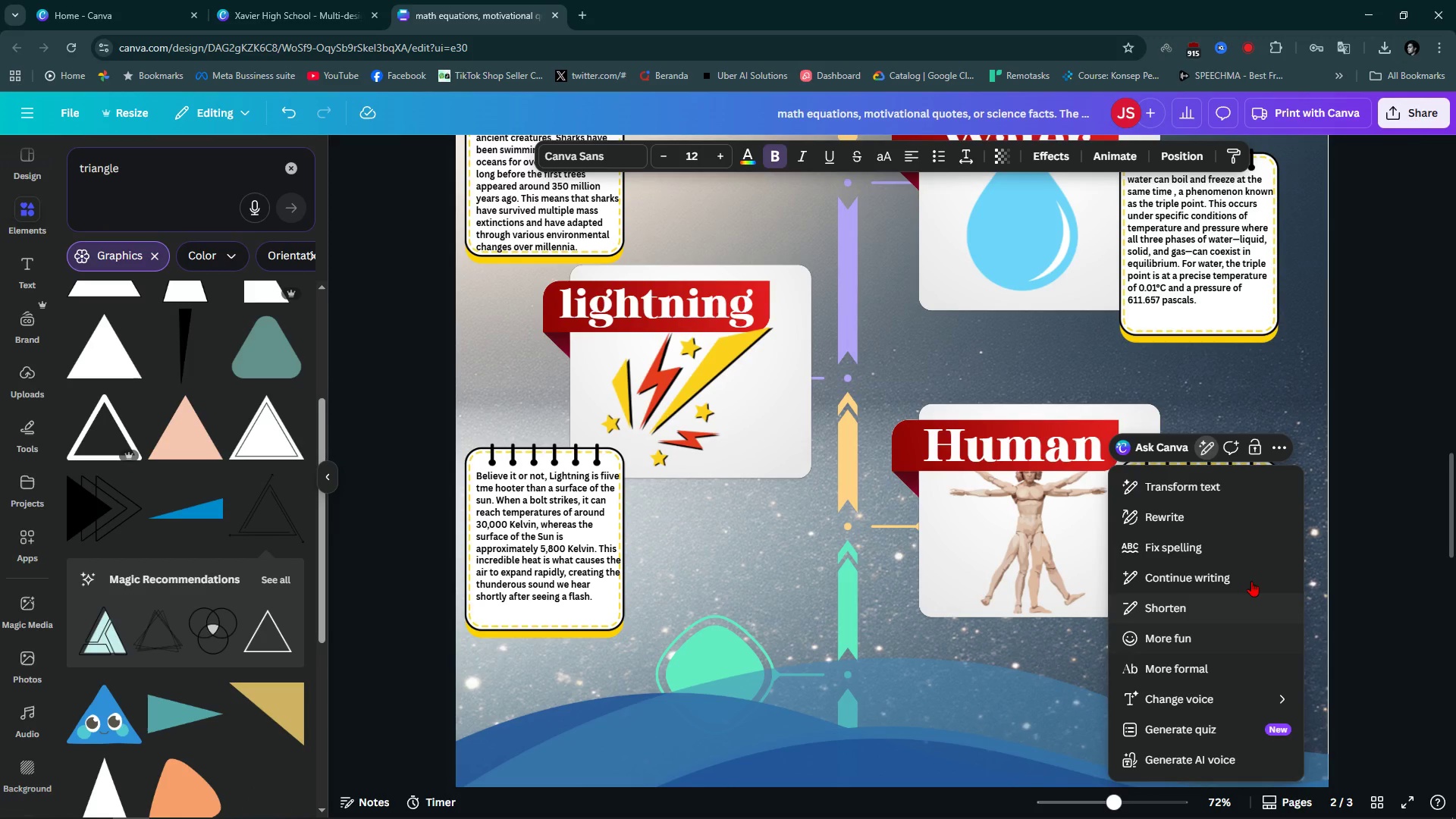 
left_click([1251, 577])
 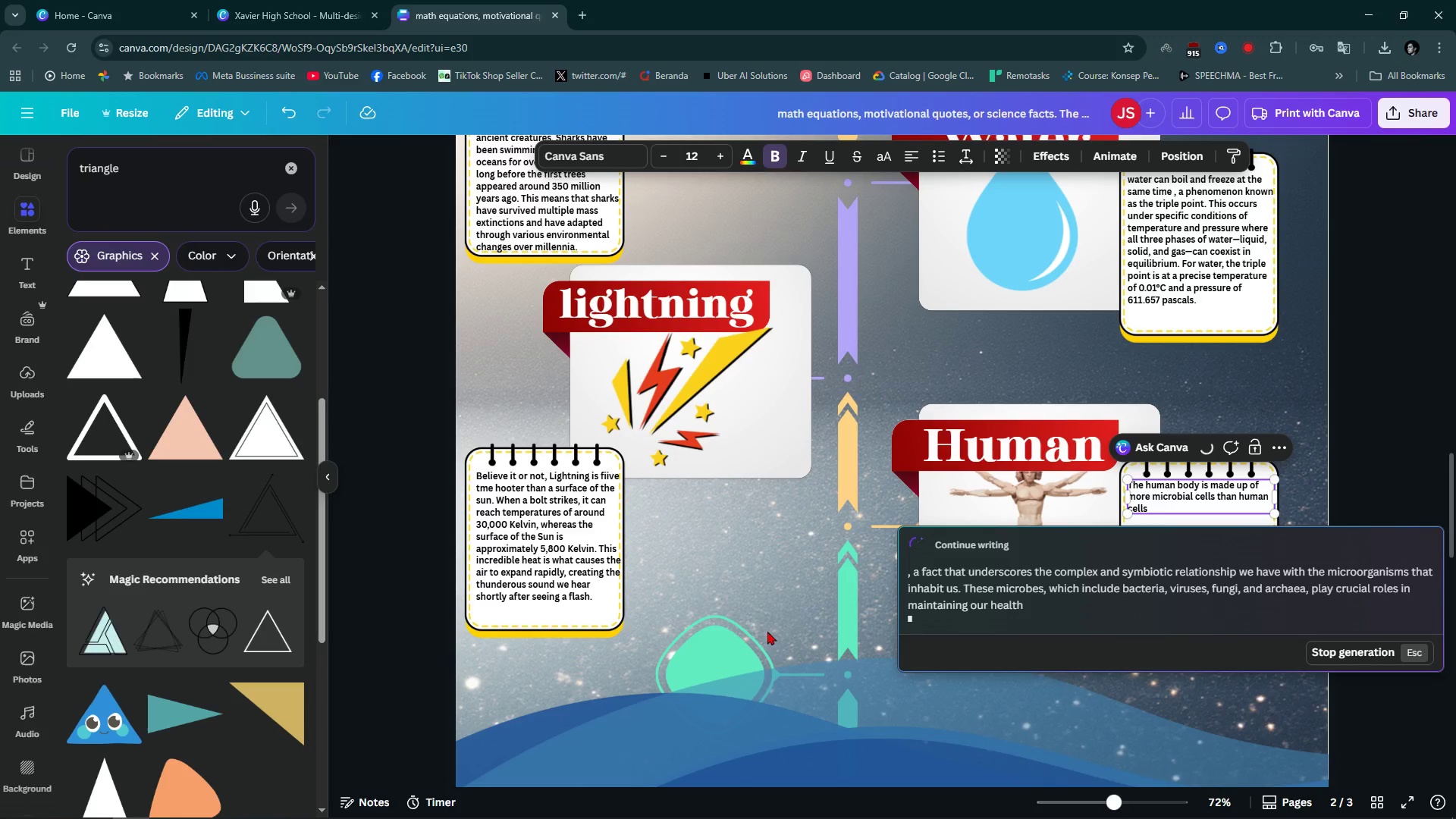 
wait(8.39)
 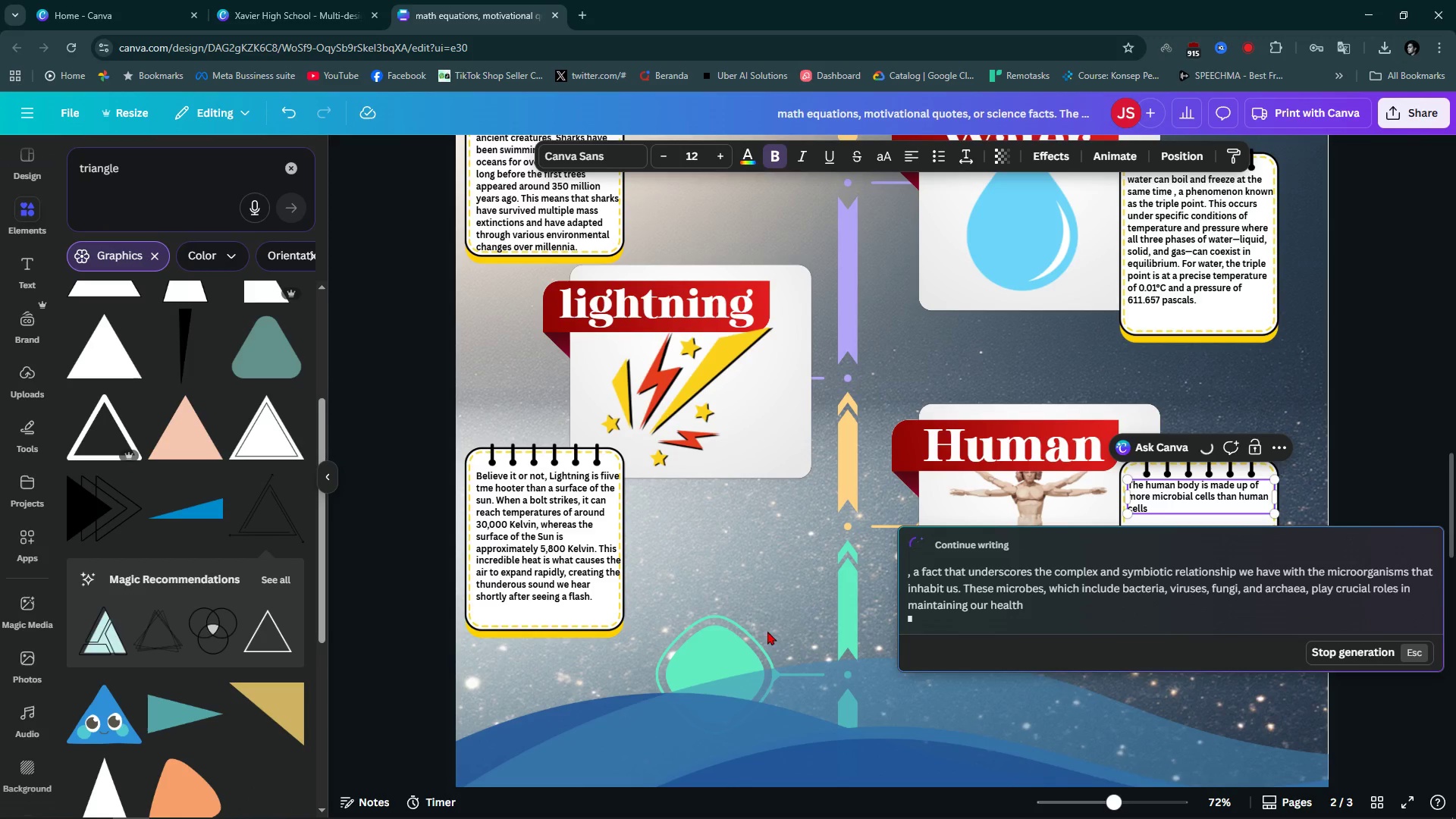 
left_click([1376, 705])
 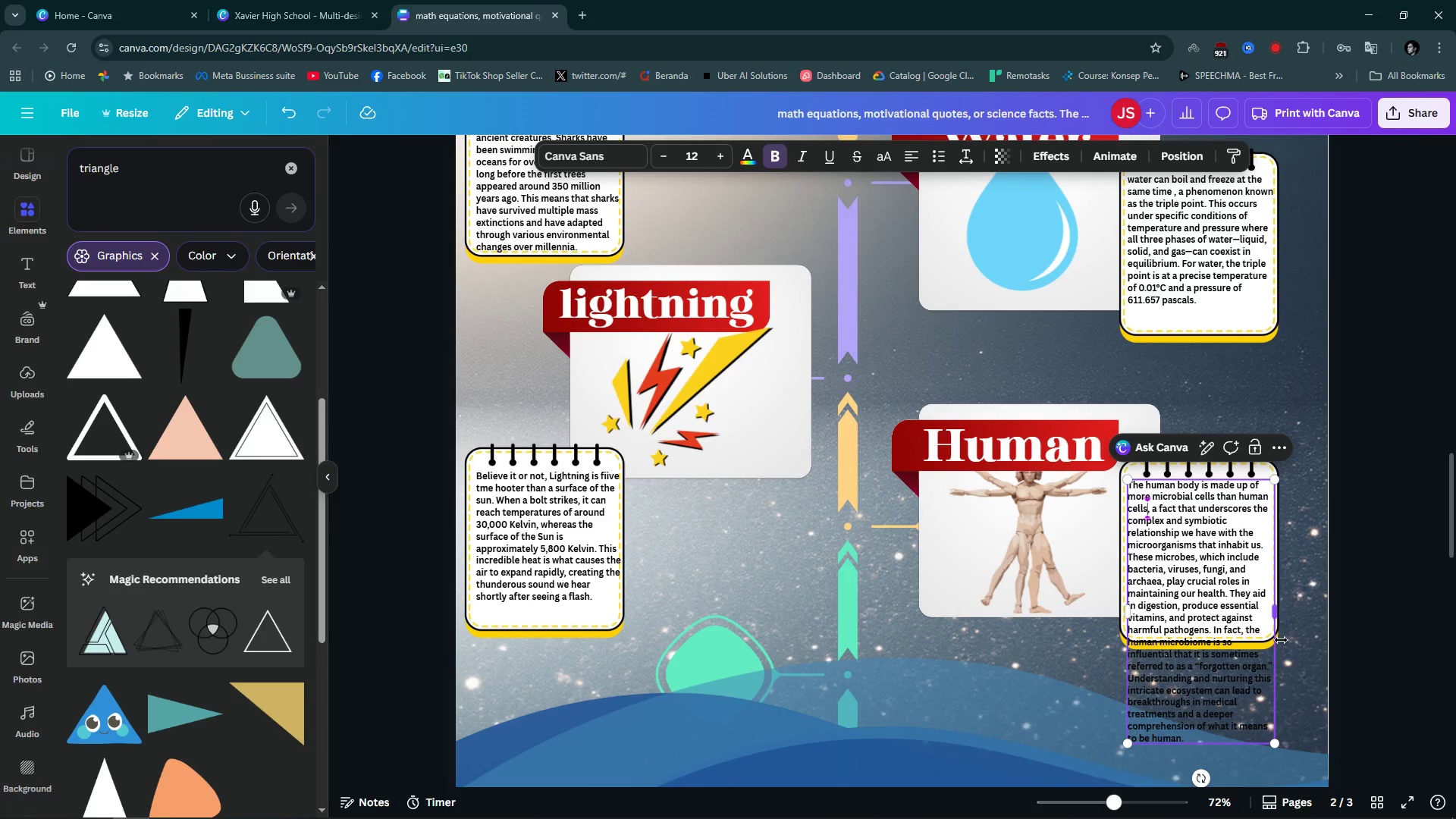 
scroll: coordinate [1281, 640], scroll_direction: down, amount: 2.0
 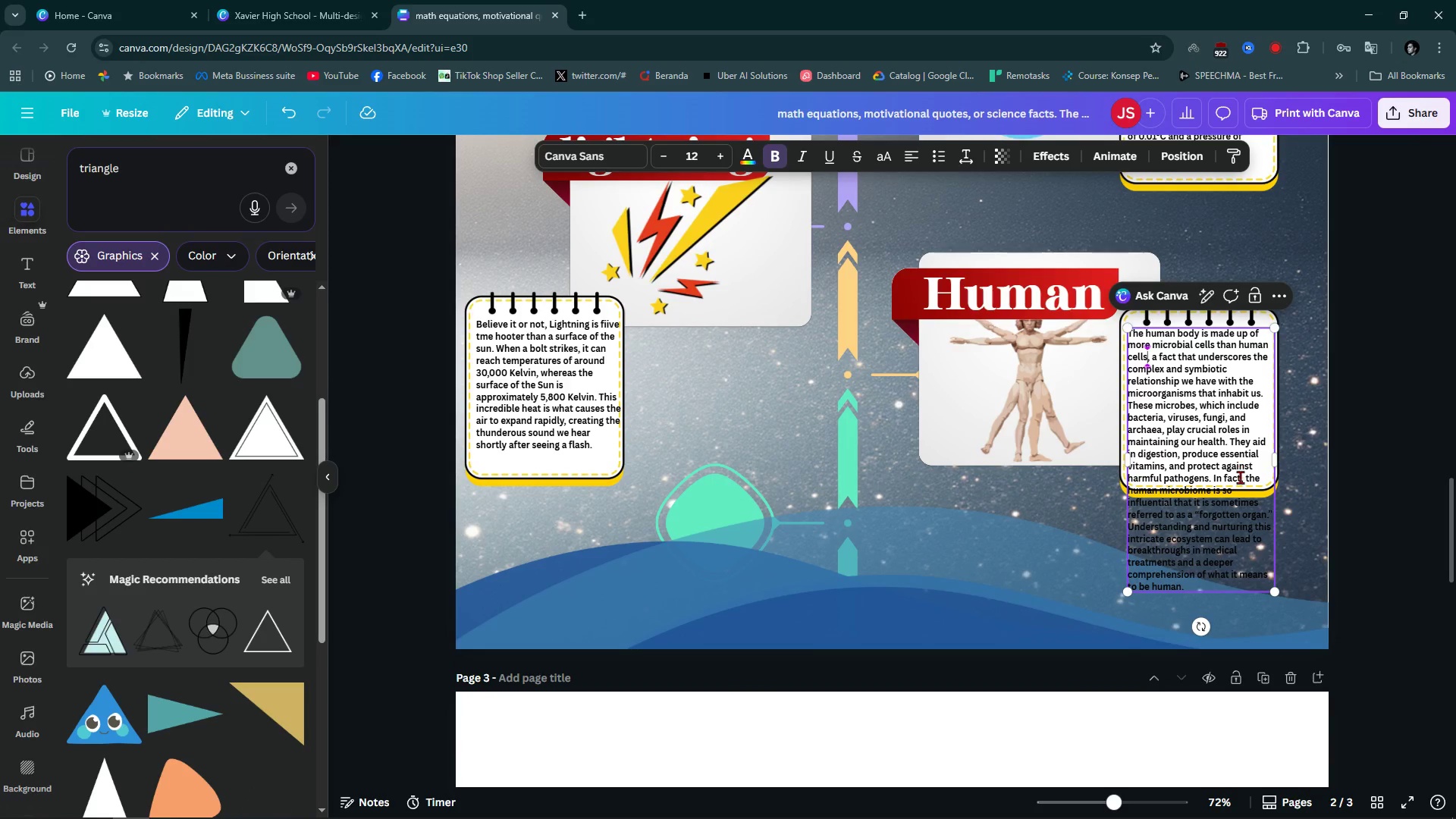 
hold_key(key=ControlLeft, duration=0.99)
scroll: coordinate [1244, 494], scroll_direction: up, amount: 1.0
 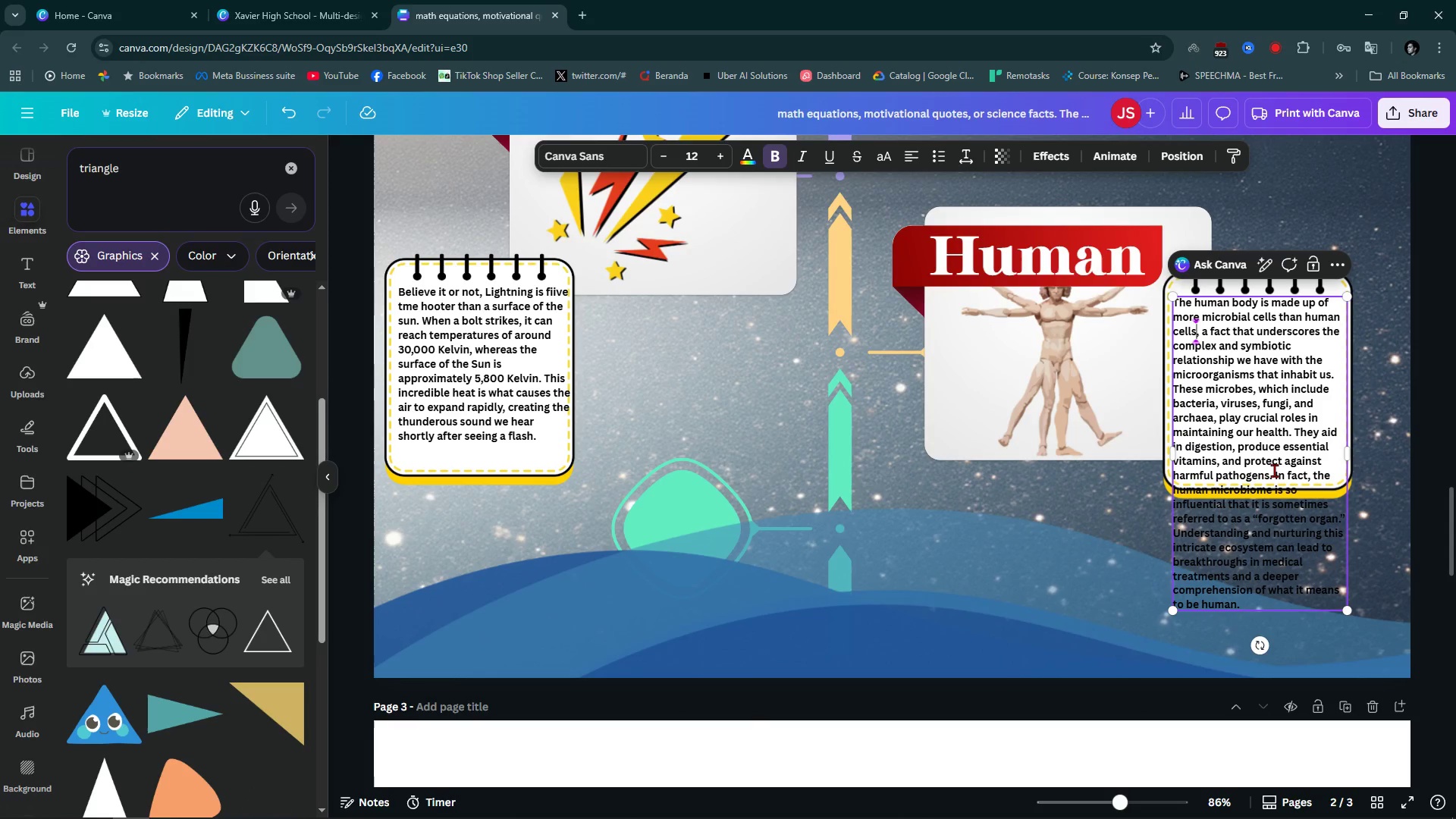 
left_click_drag(start_coordinate=[1274, 470], to_coordinate=[1307, 606])
 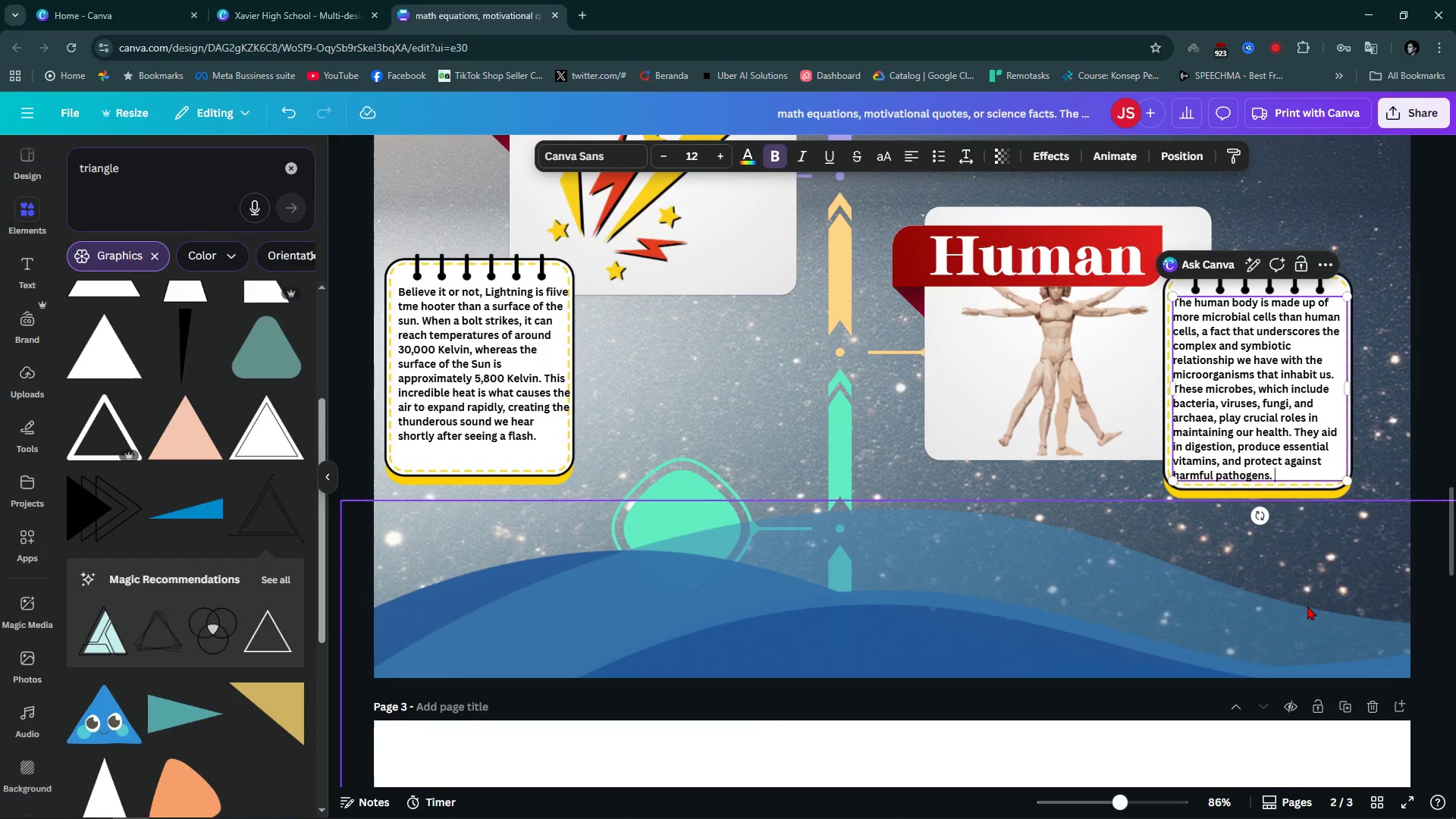 
key(Backspace)
 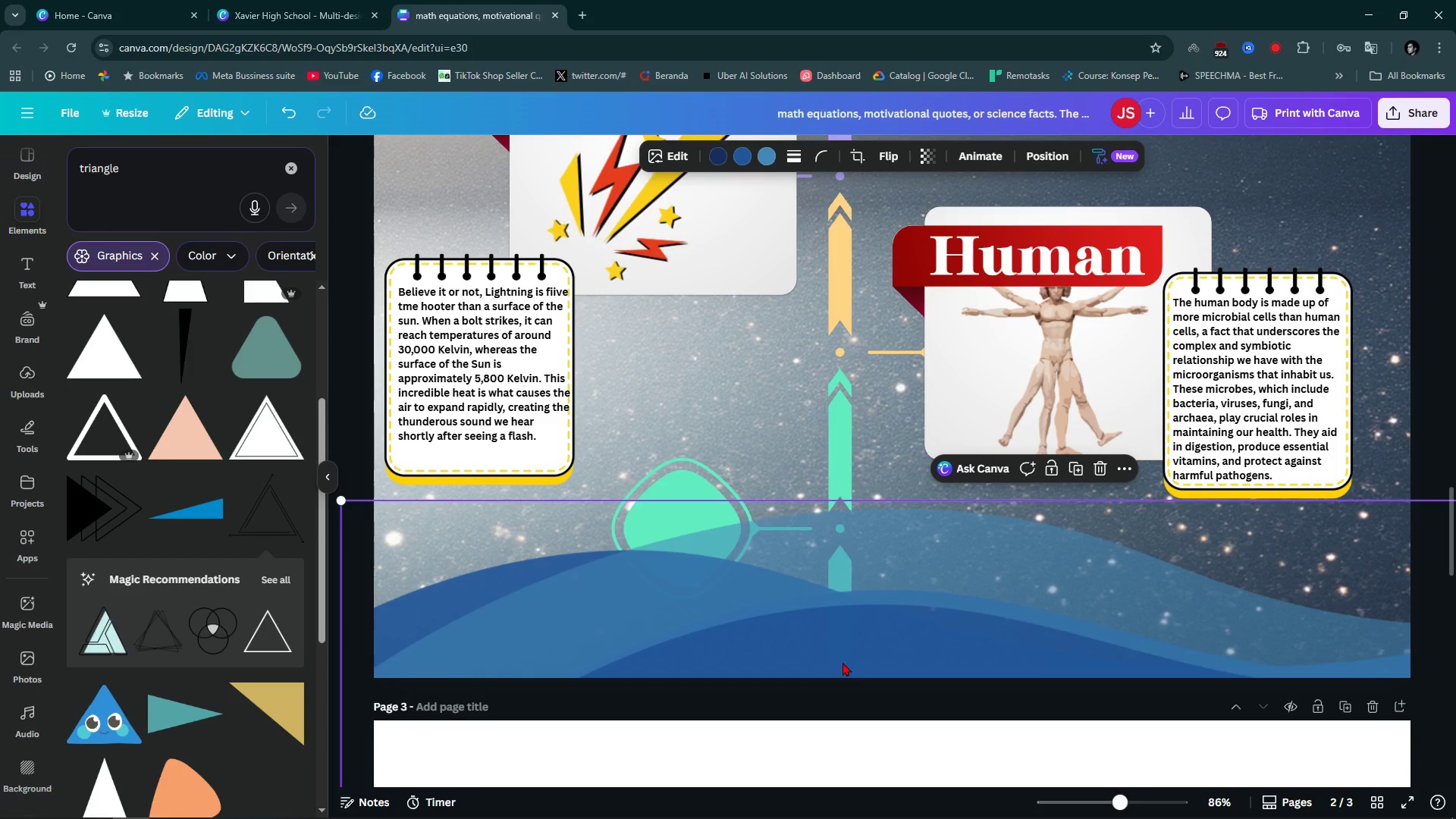 
wait(10.0)
 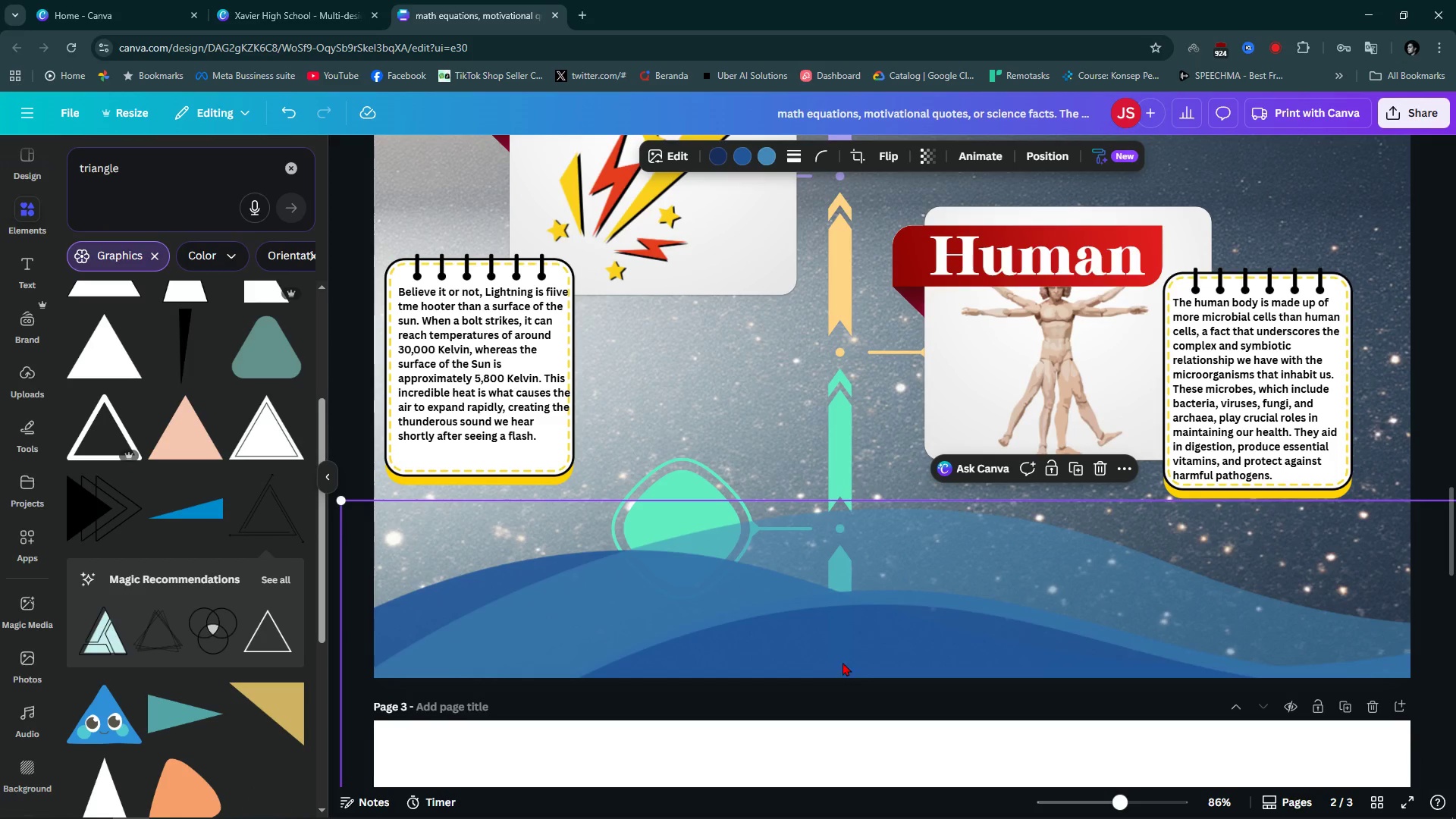 
left_click([1375, 709])
 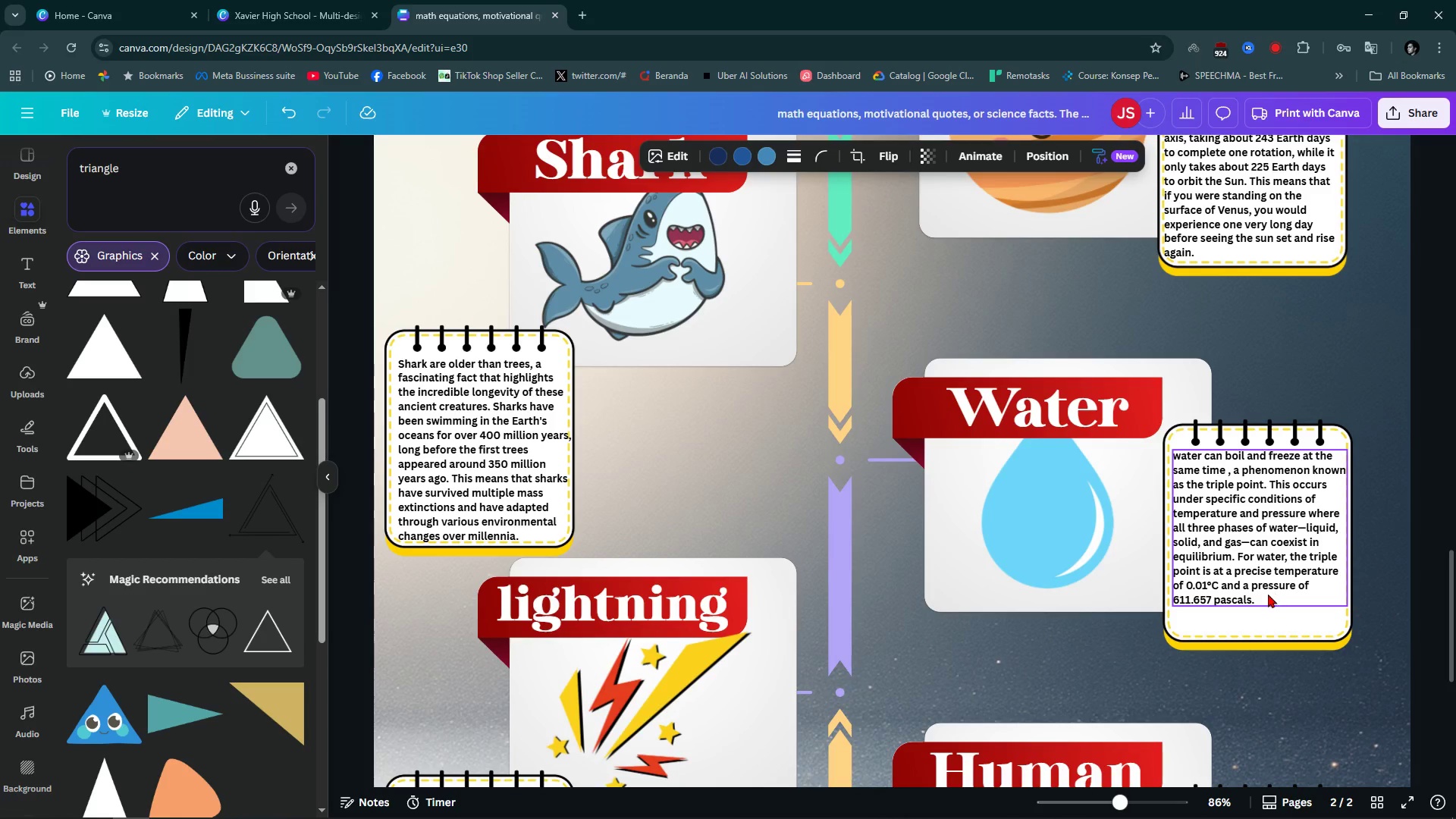 
scroll: coordinate [1268, 594], scroll_direction: down, amount: 6.0
 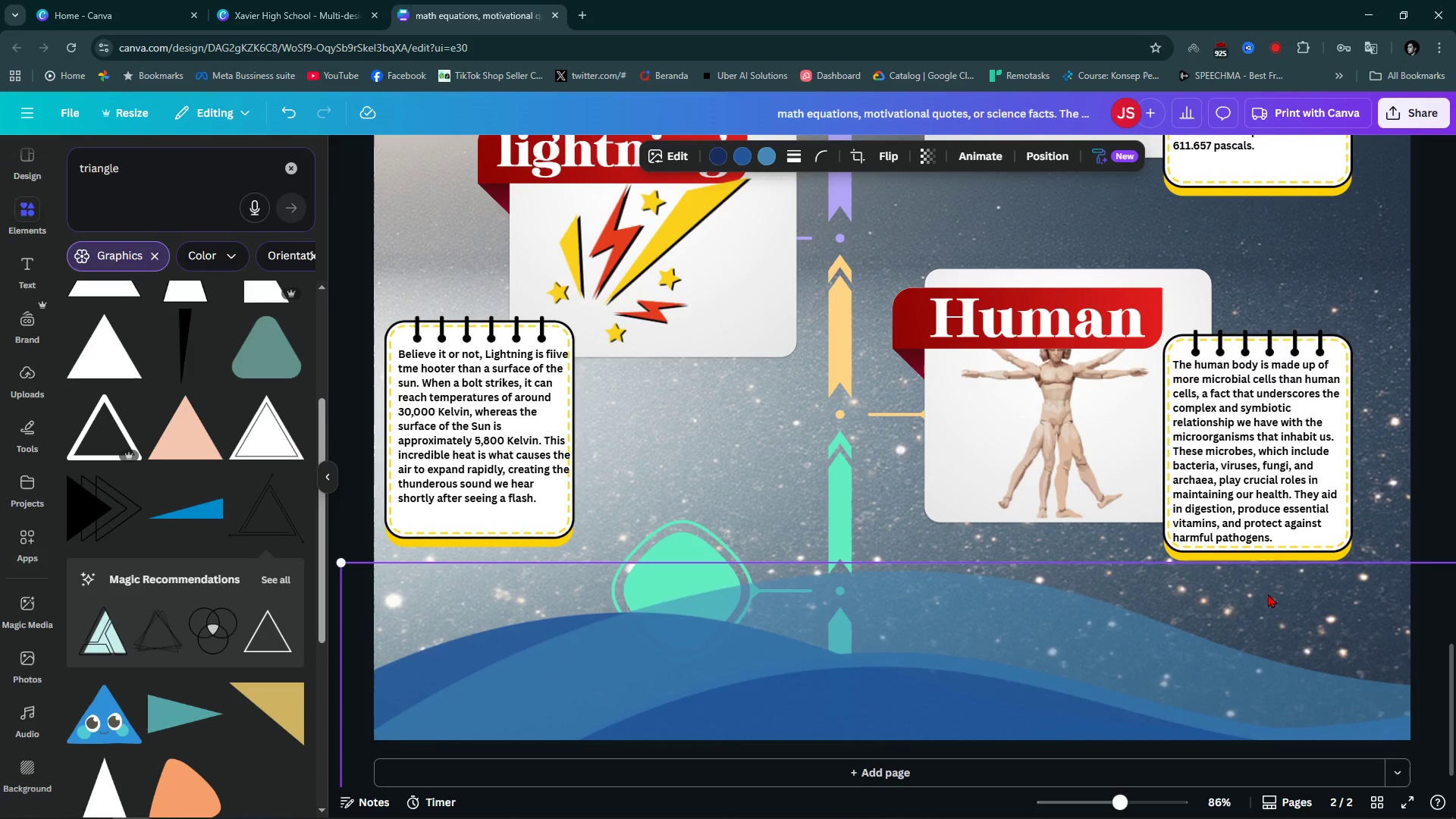 
scroll: coordinate [1268, 594], scroll_direction: up, amount: 3.0
 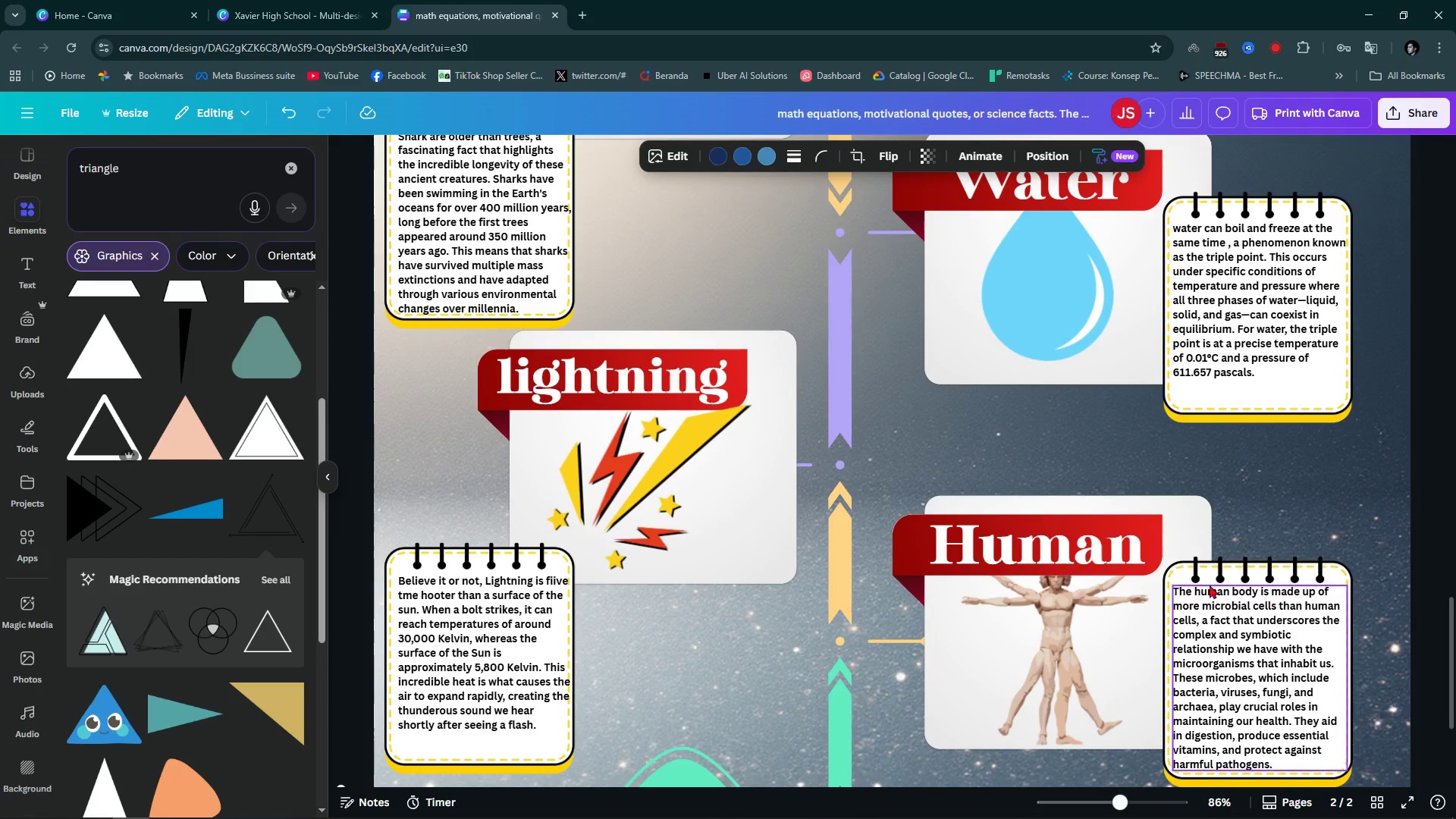 
hold_key(key=ControlLeft, duration=0.99)
scroll: coordinate [916, 548], scroll_direction: down, amount: 6.0
 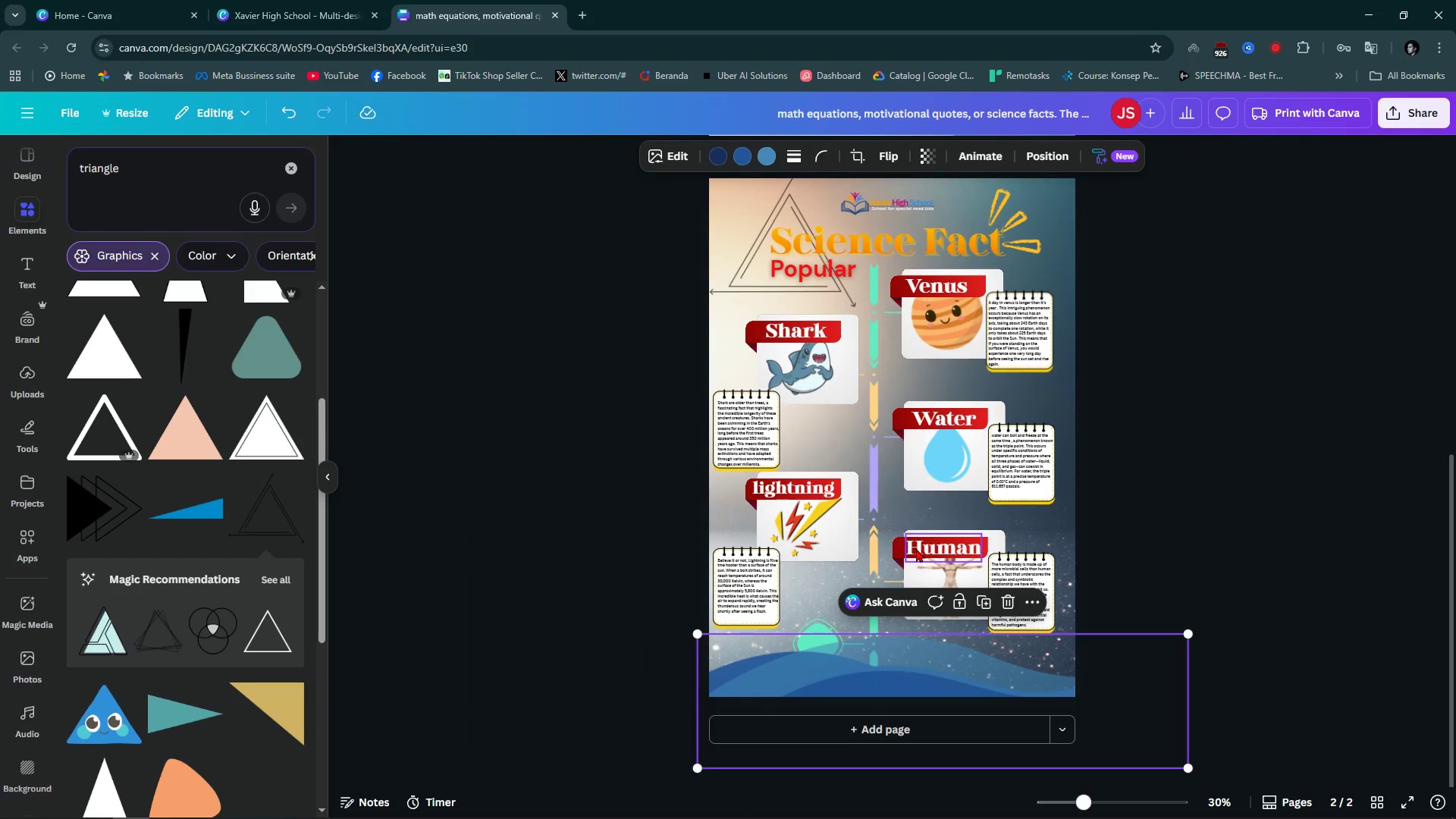 
scroll: coordinate [916, 548], scroll_direction: up, amount: 2.0
 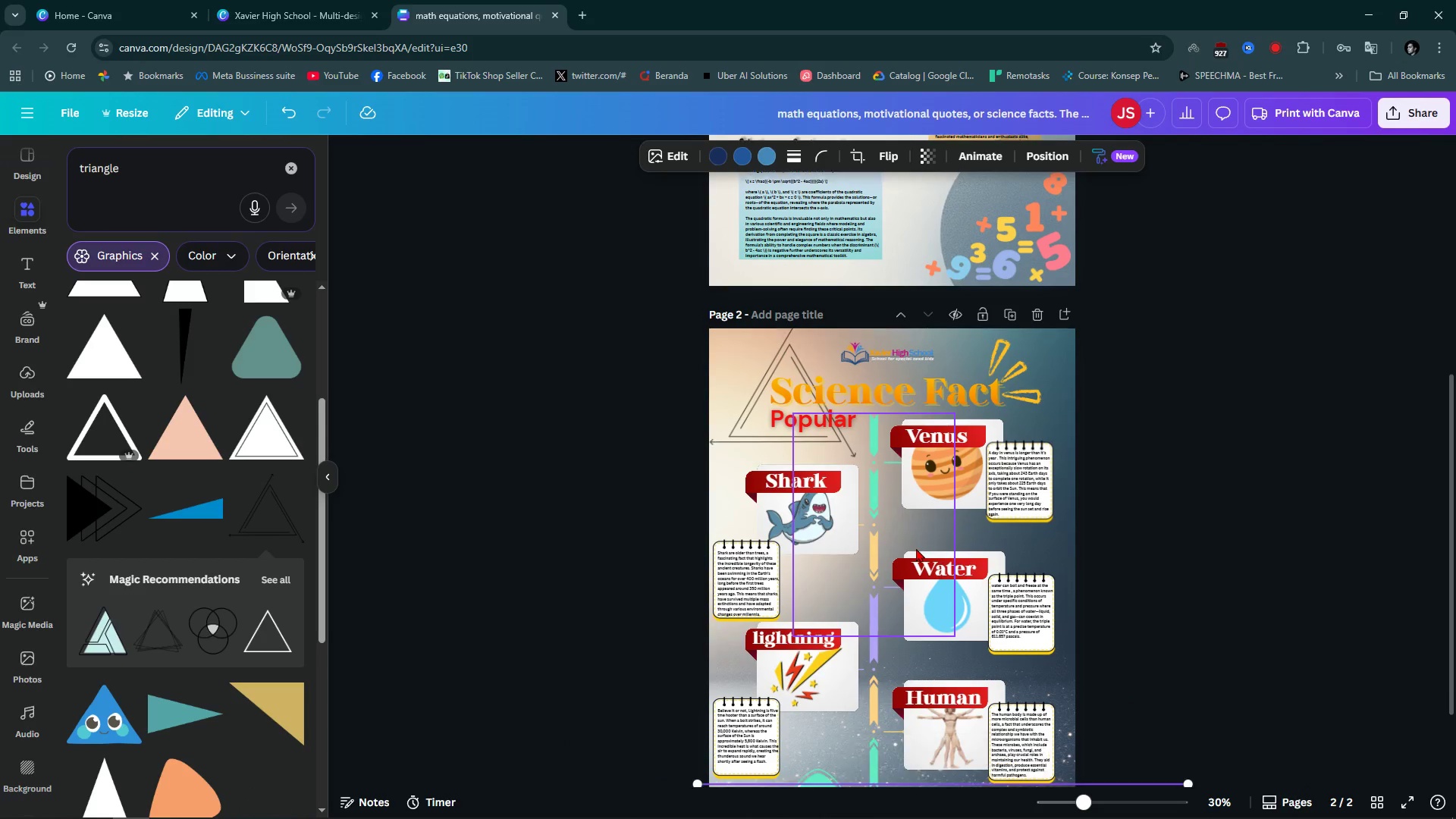 
scroll: coordinate [916, 548], scroll_direction: down, amount: 4.0
 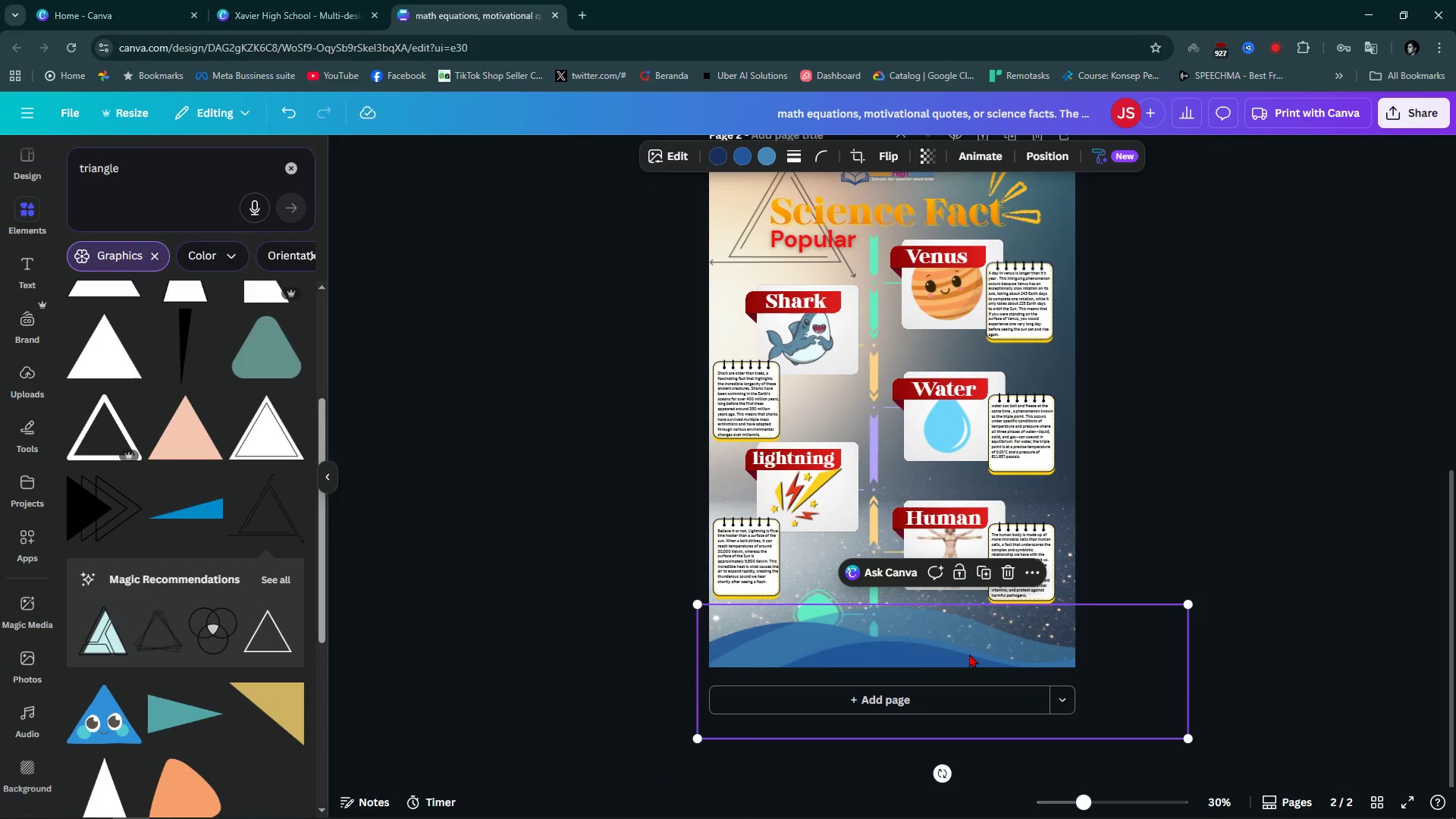 
scroll: coordinate [969, 654], scroll_direction: up, amount: 4.0
 